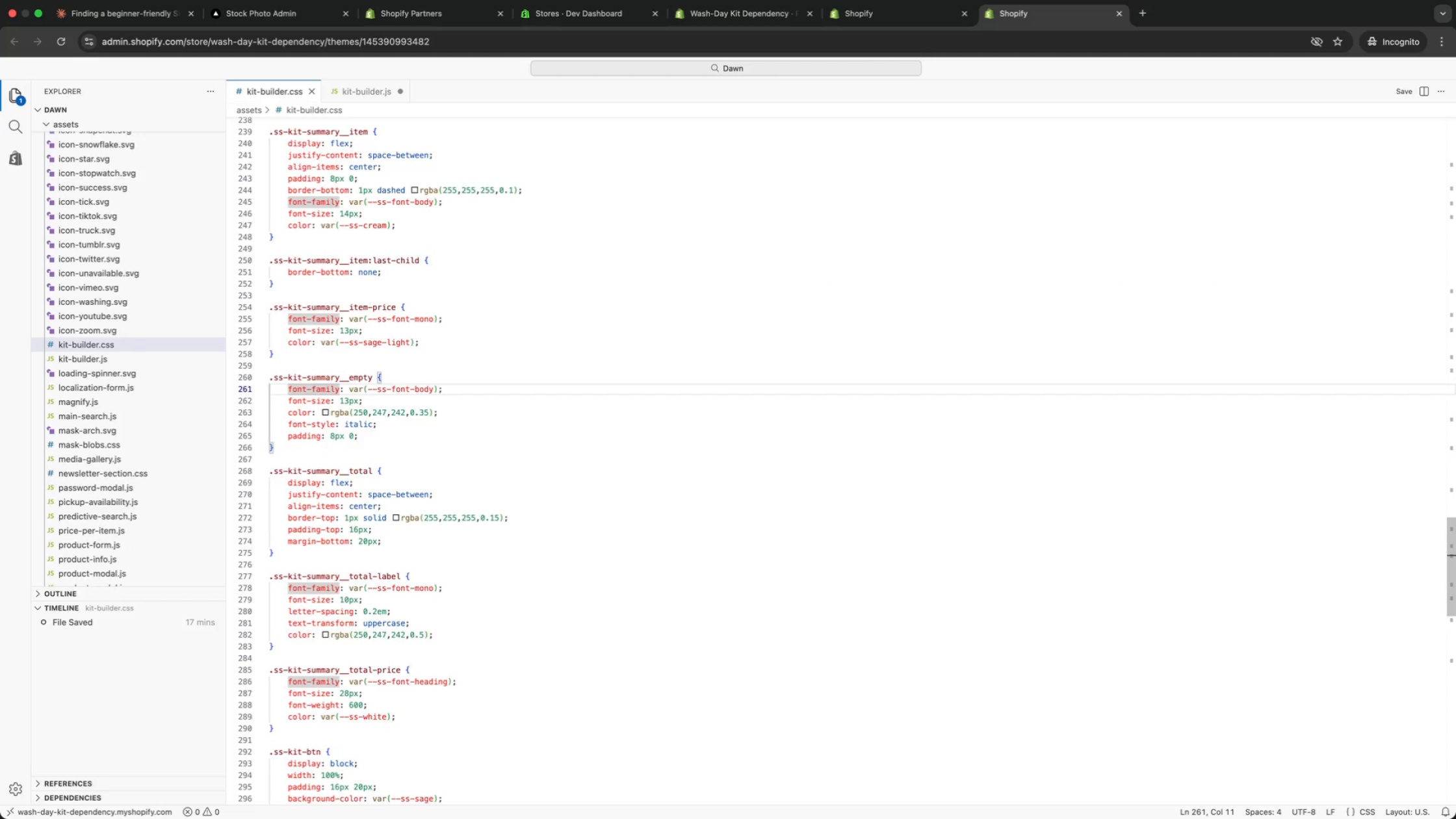 
key(ArrowDown)
 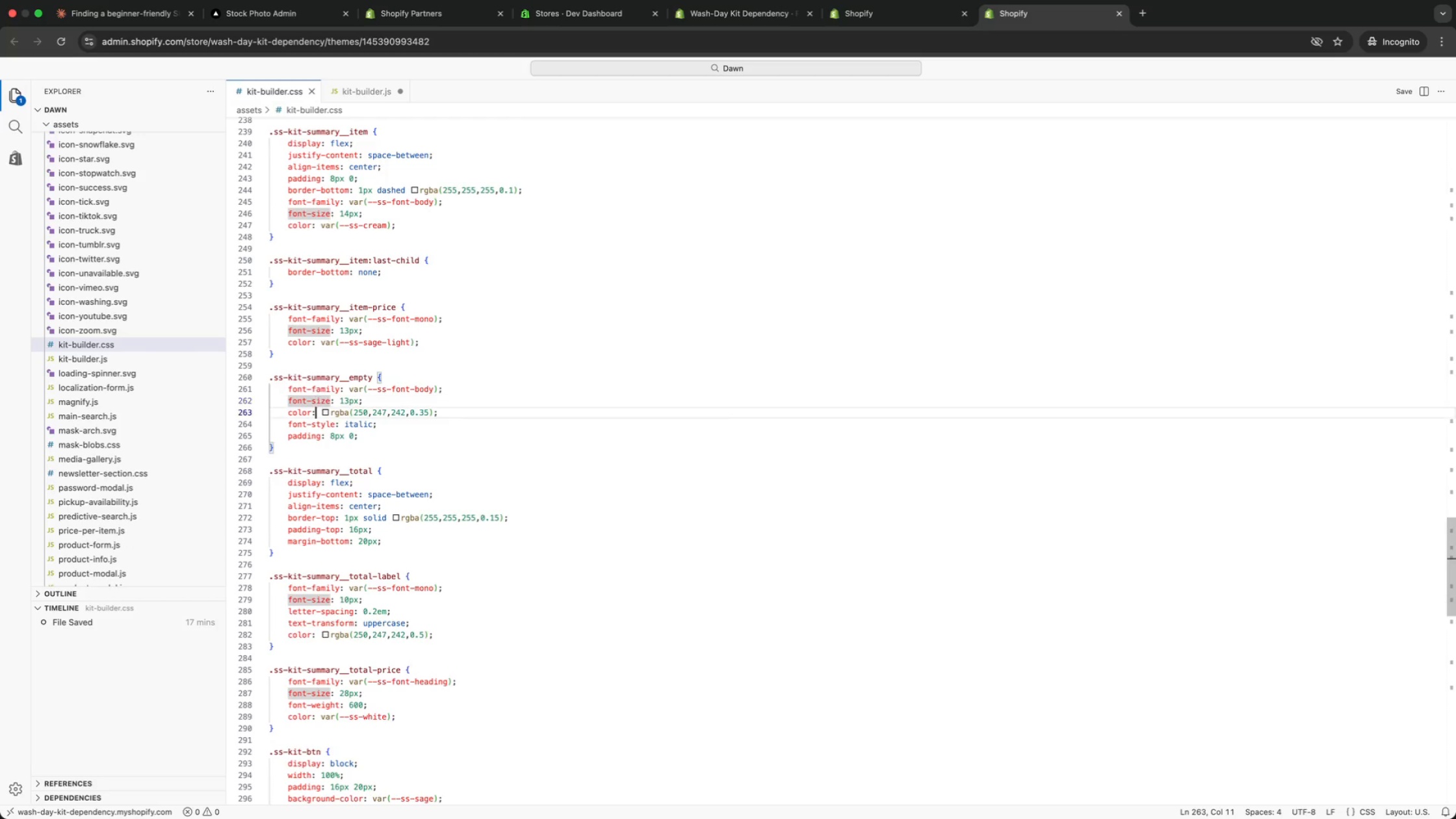 
key(ArrowDown)
 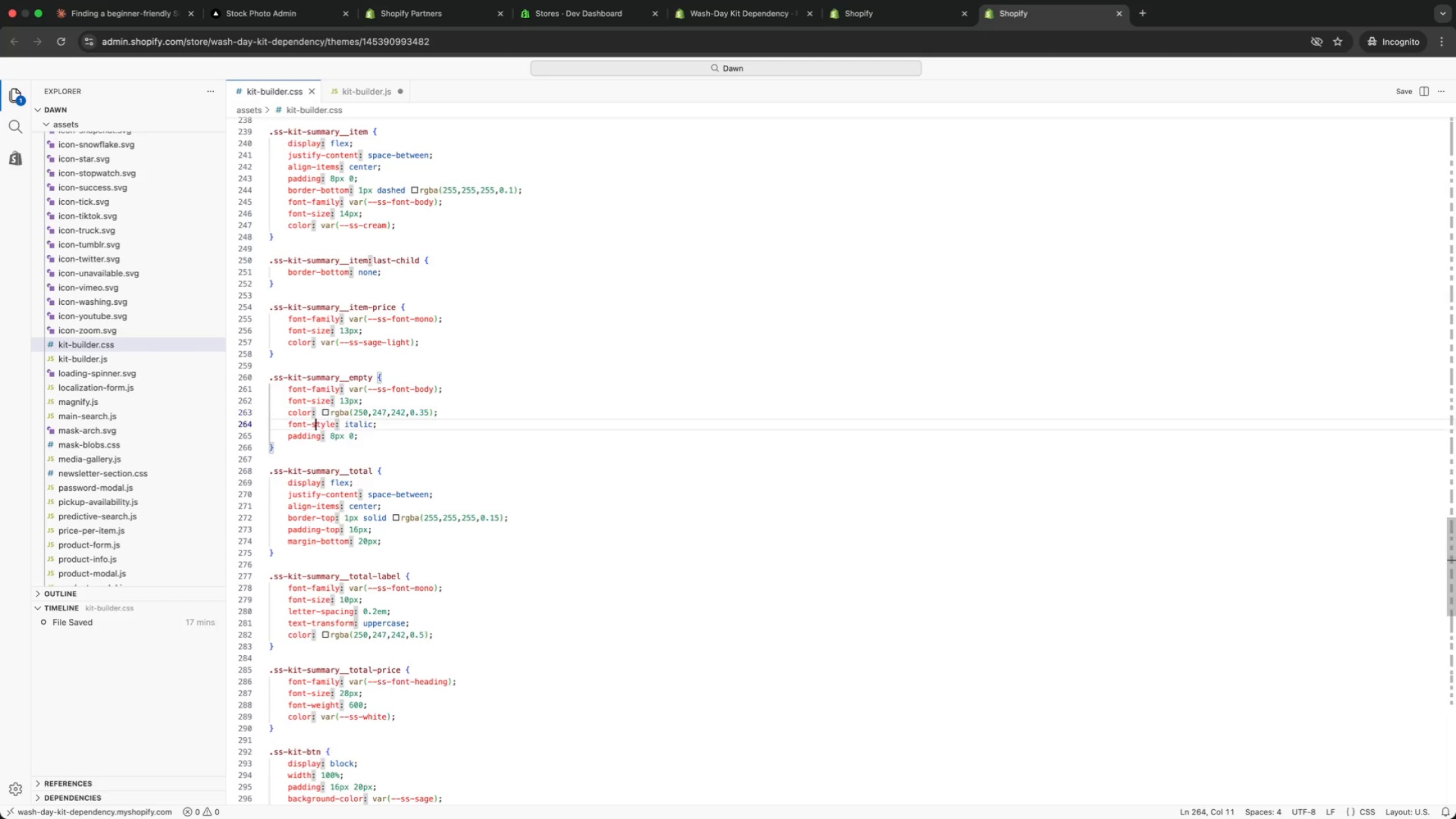 
key(ArrowDown)
 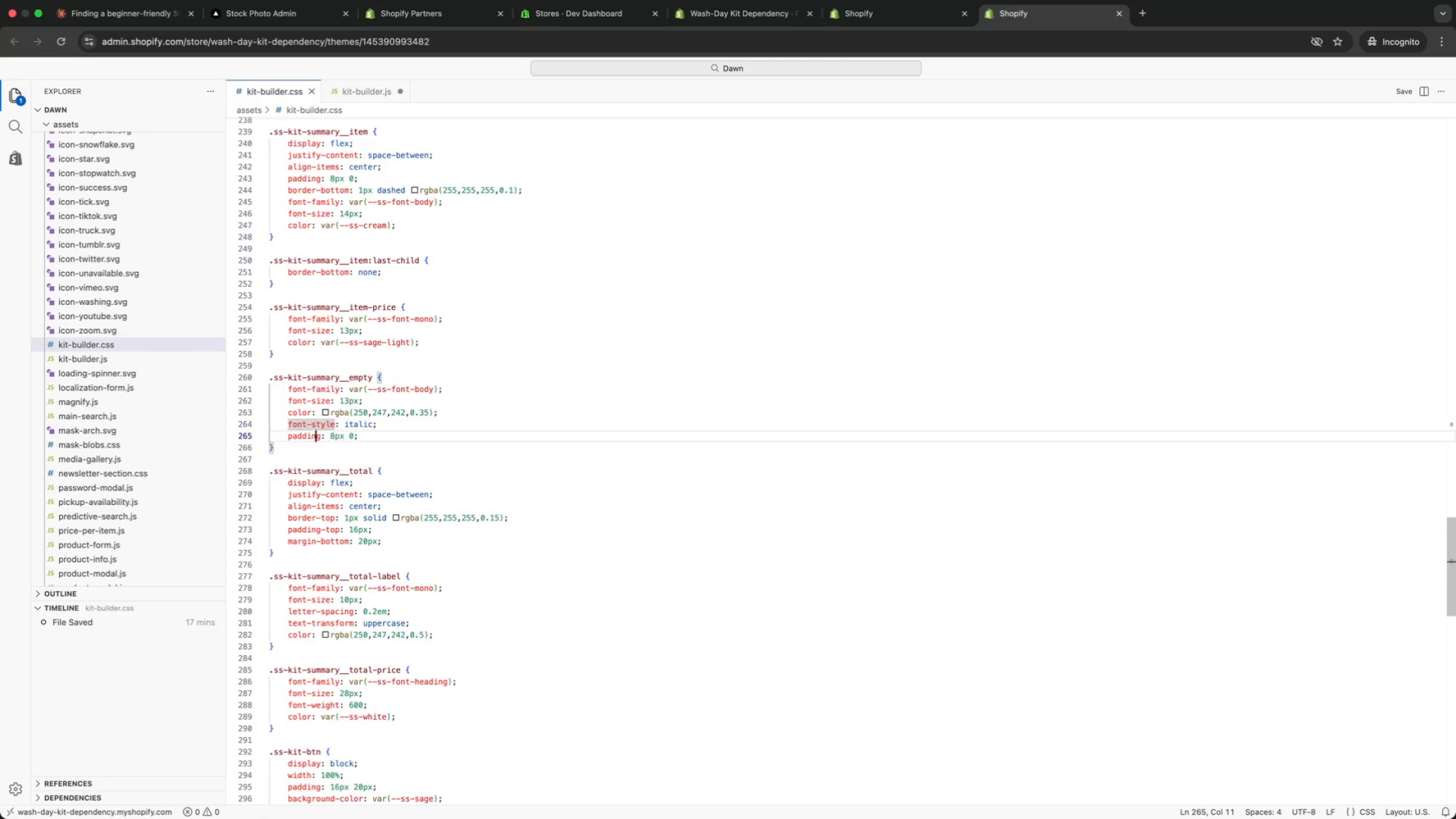 
key(ArrowDown)
 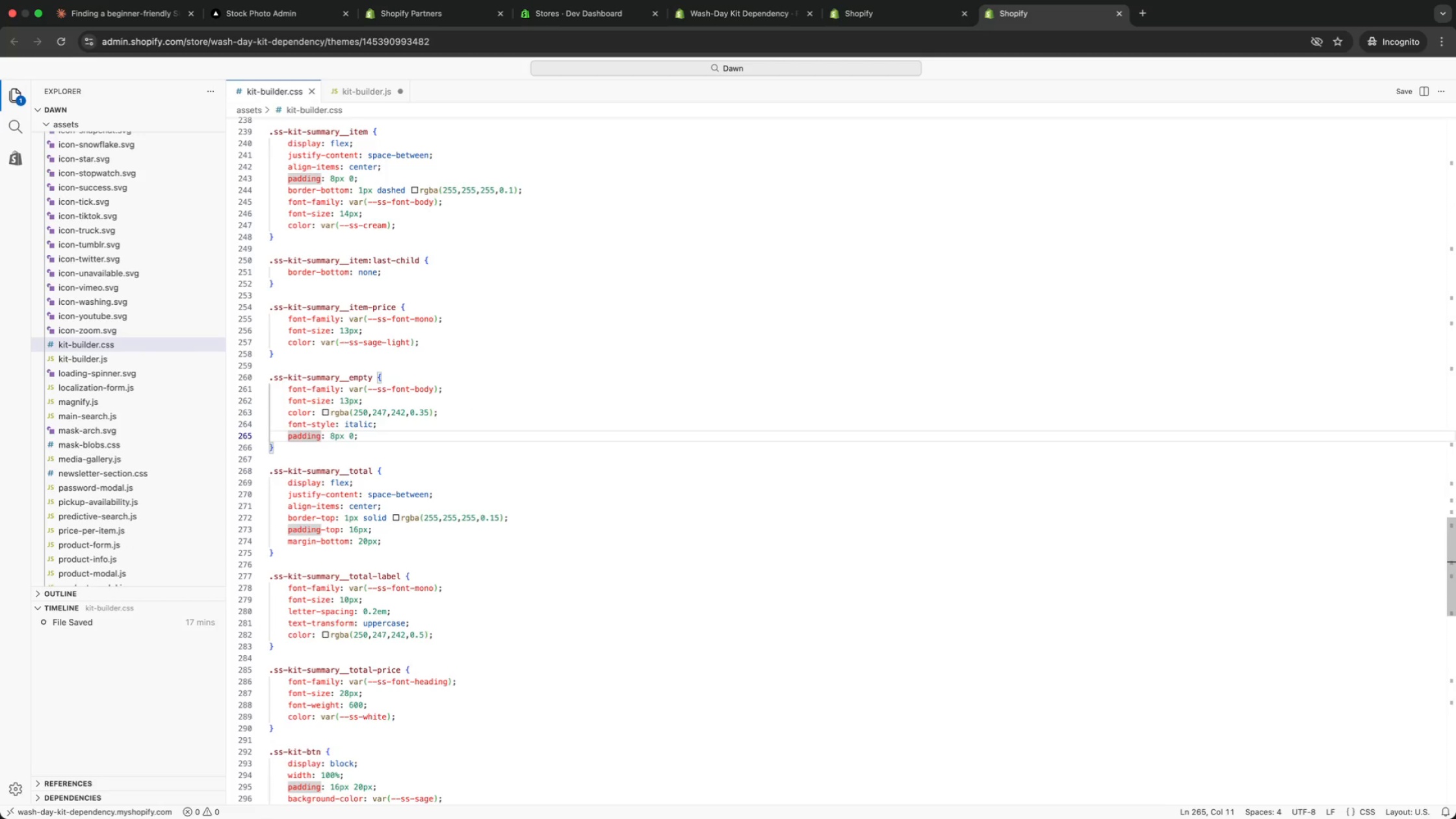 
key(ArrowDown)
 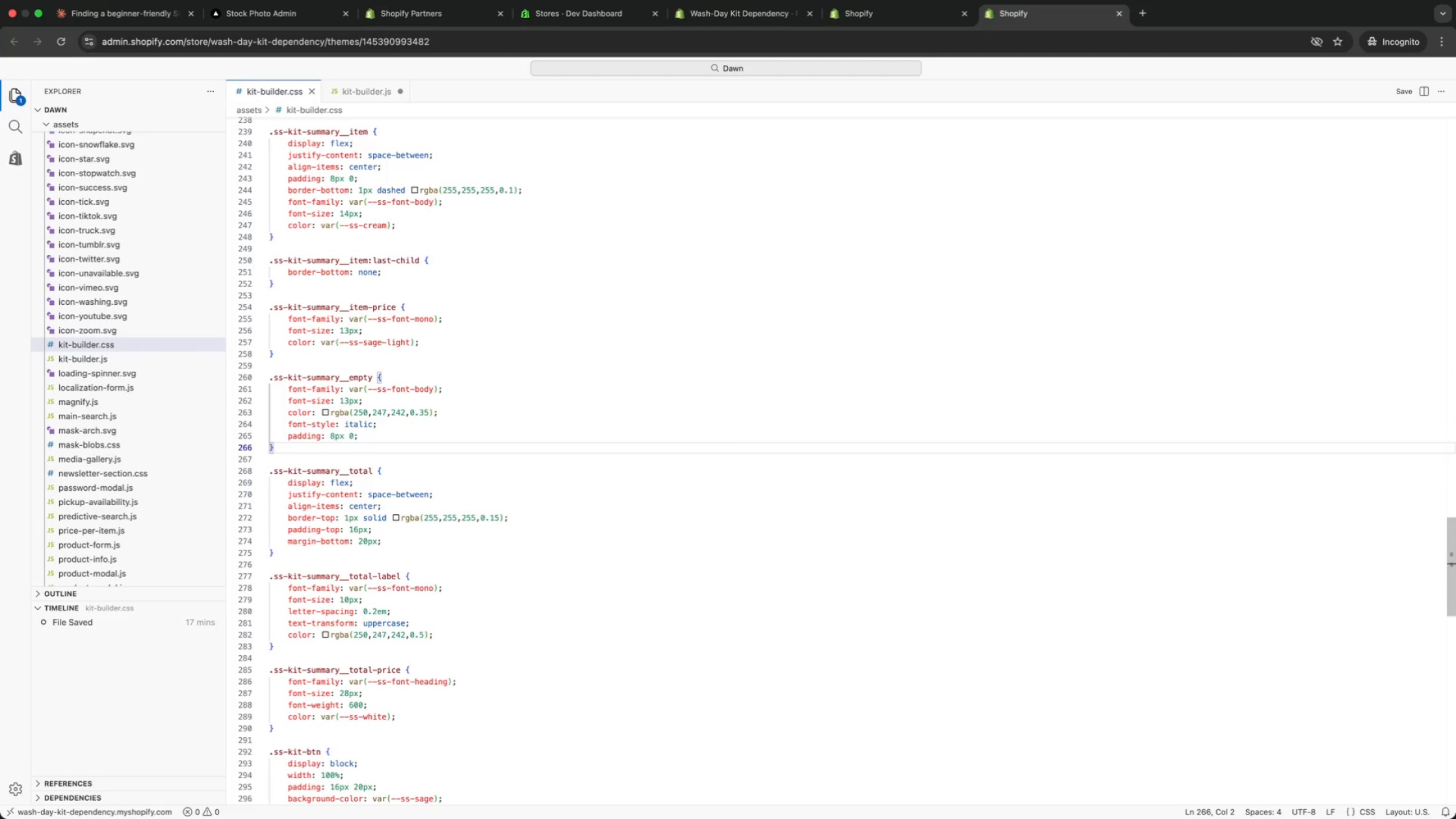 
key(ArrowDown)
 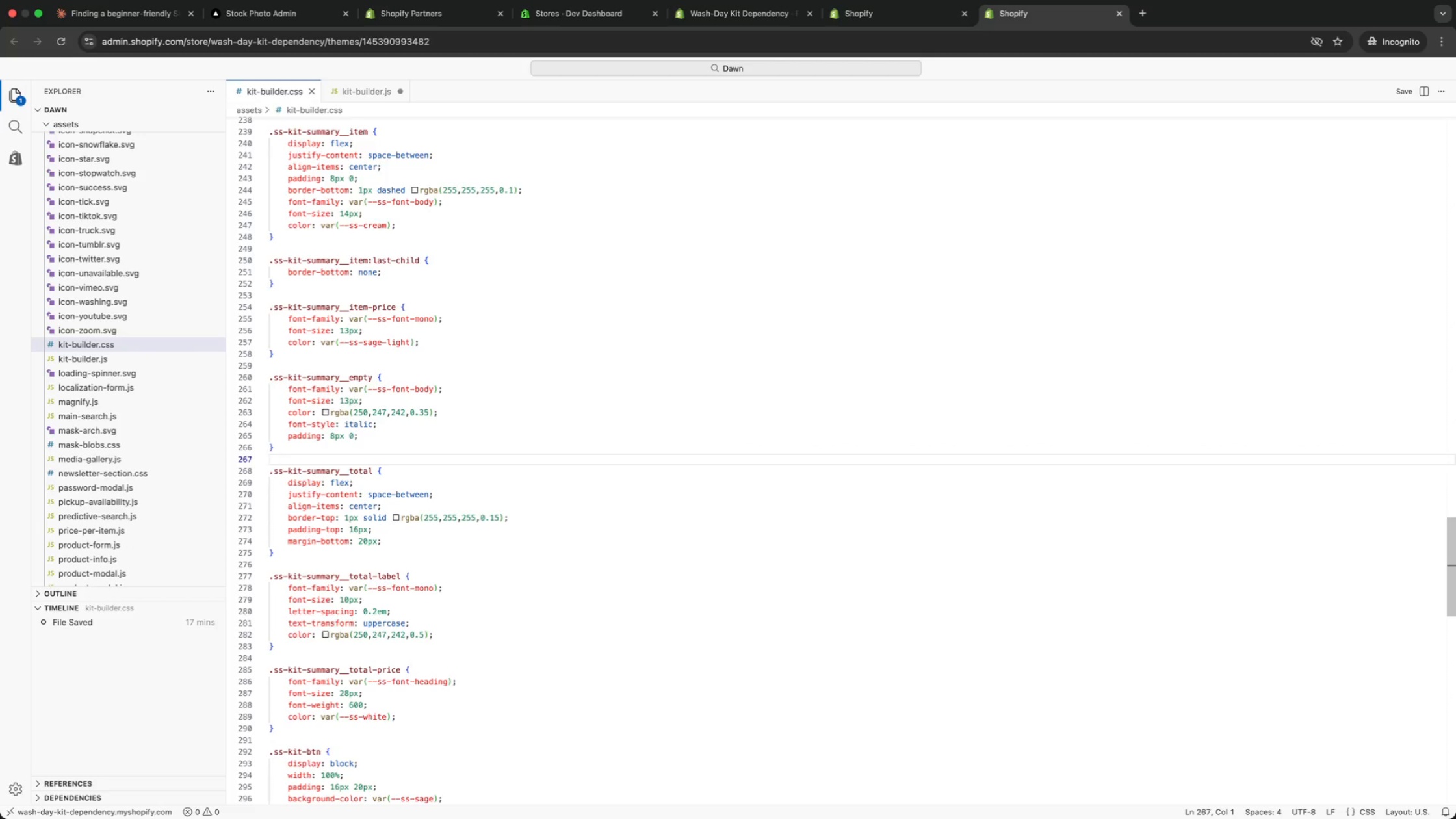 
key(ArrowDown)
 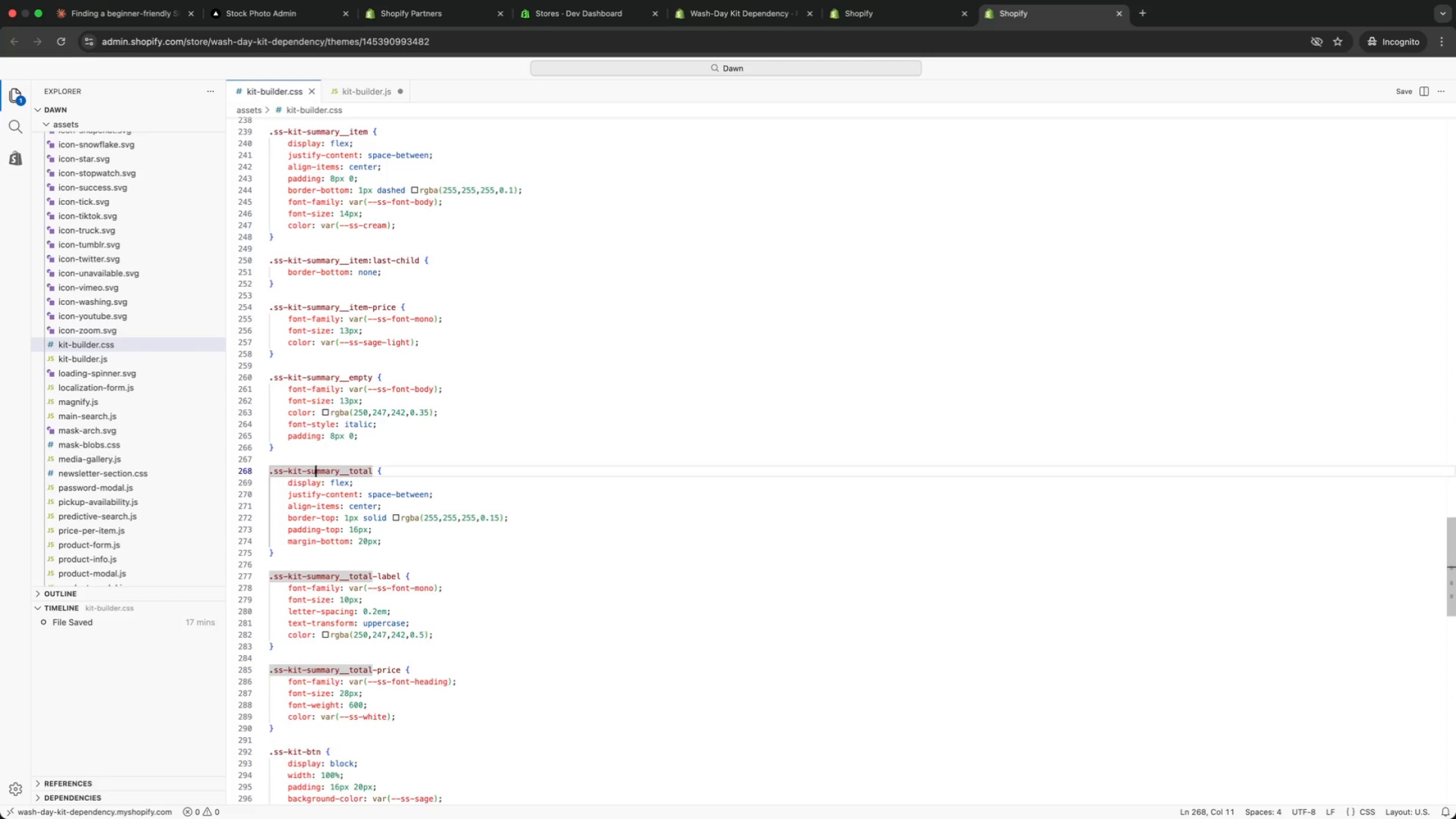 
key(ArrowDown)
 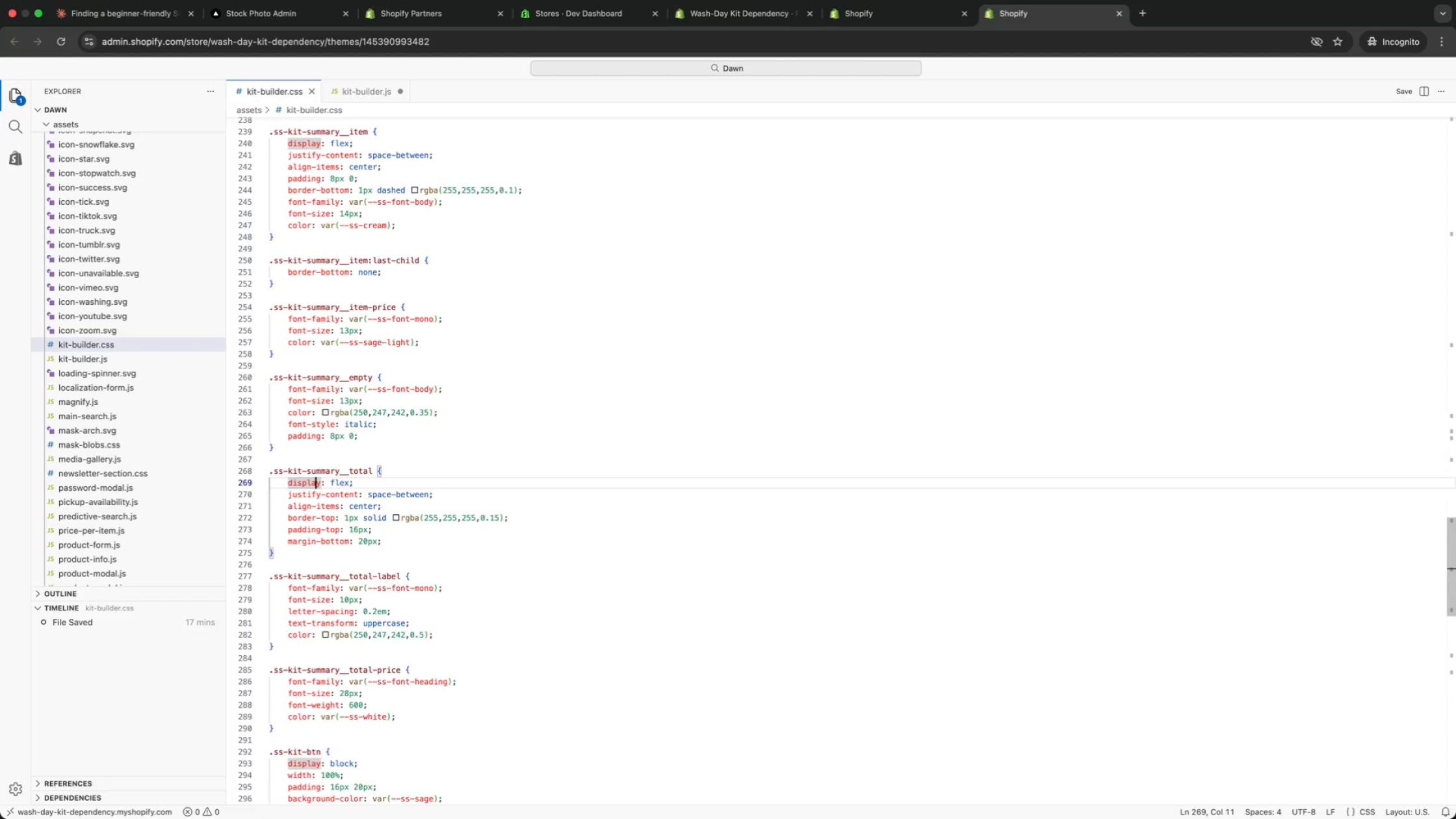 
key(ArrowDown)
 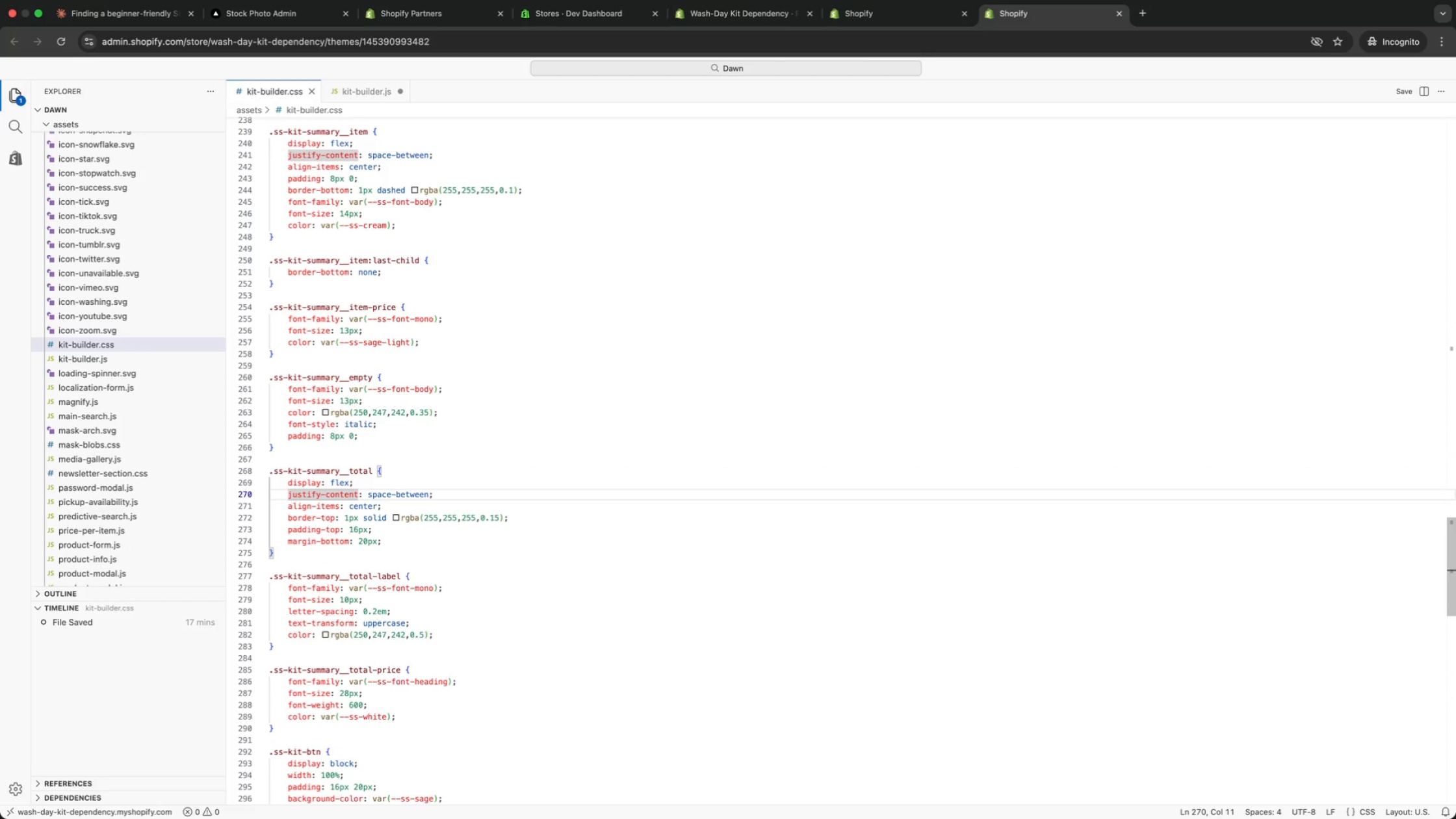 
key(ArrowDown)
 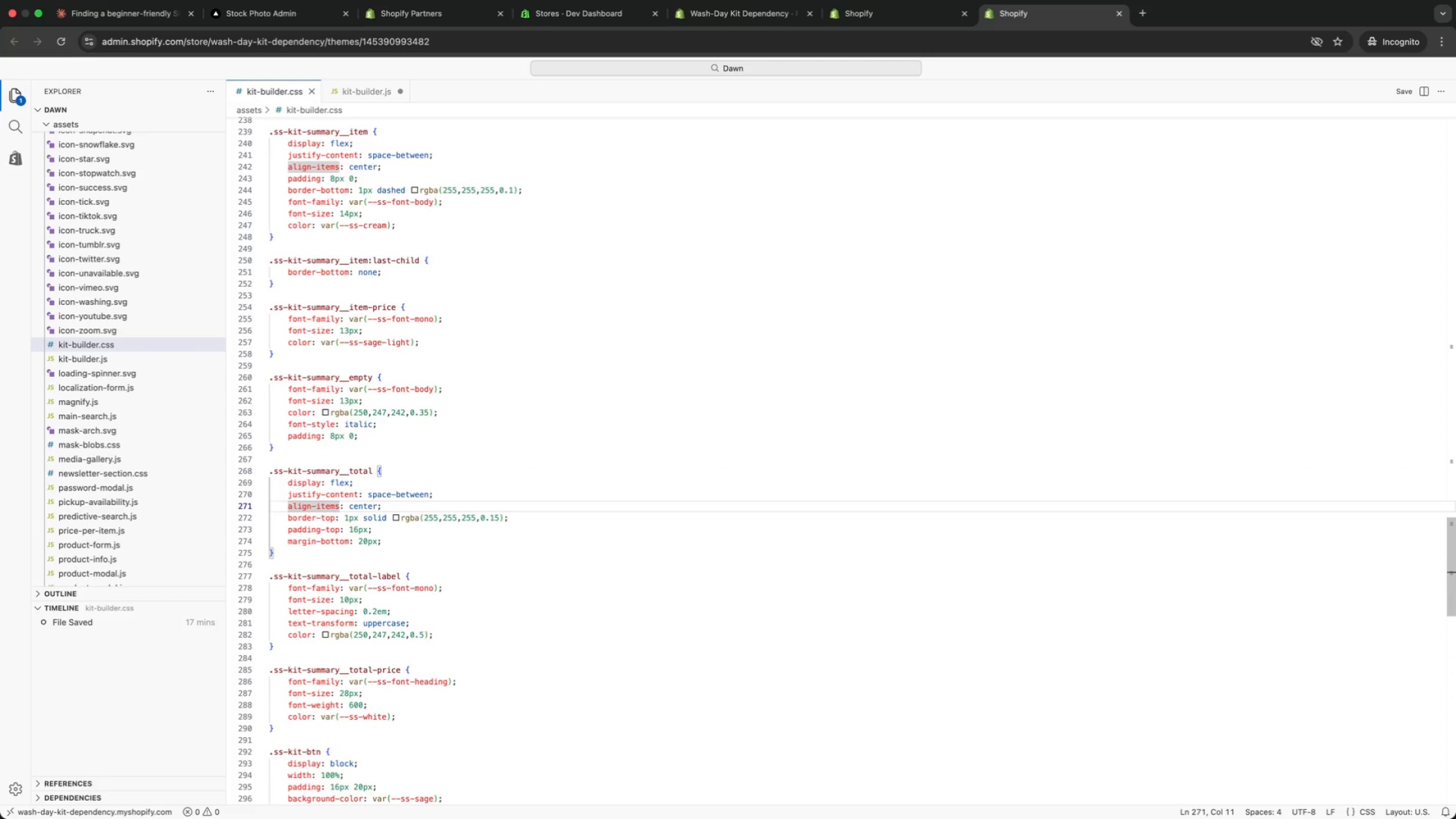 
key(ArrowDown)
 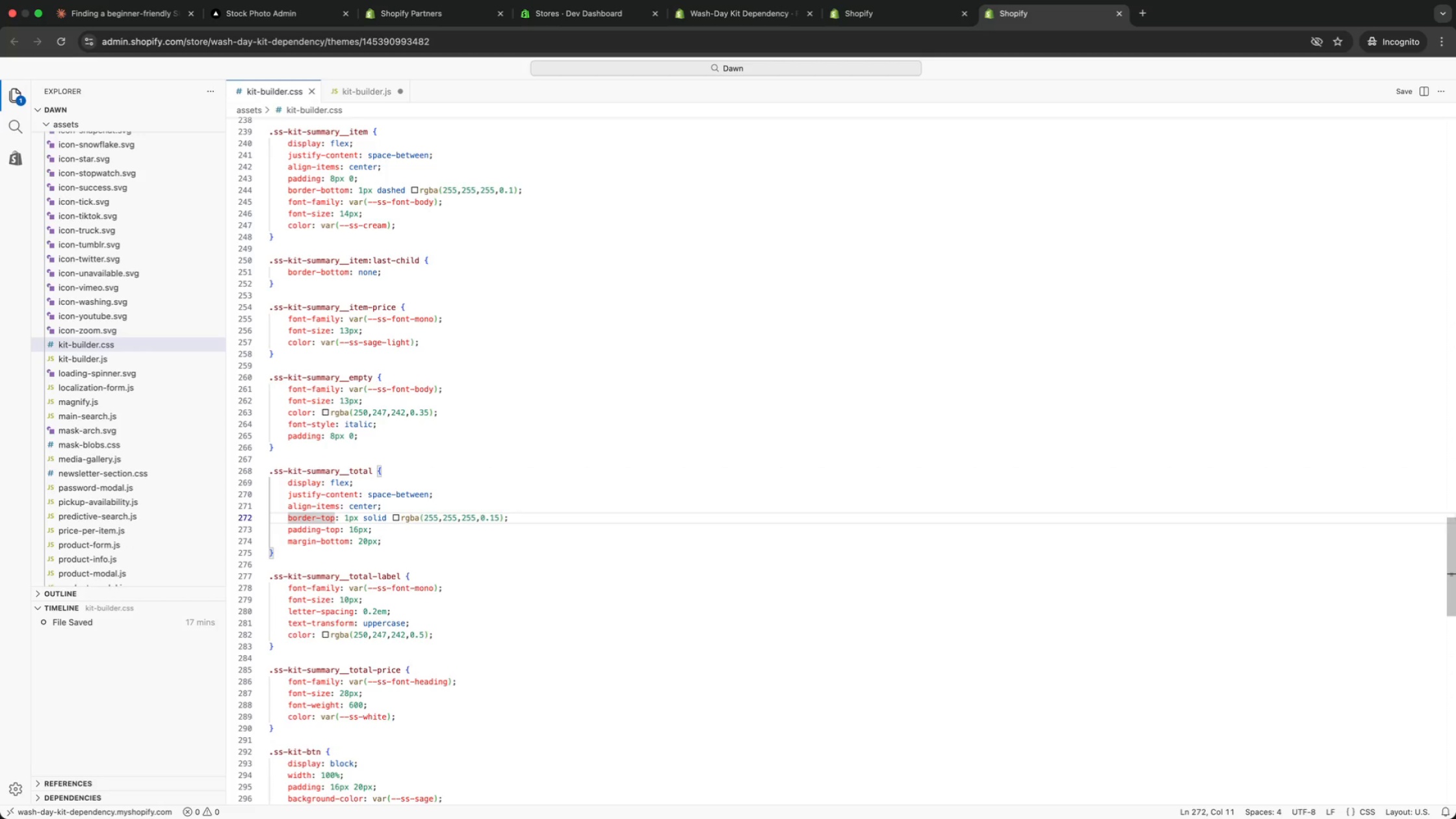 
key(ArrowDown)
 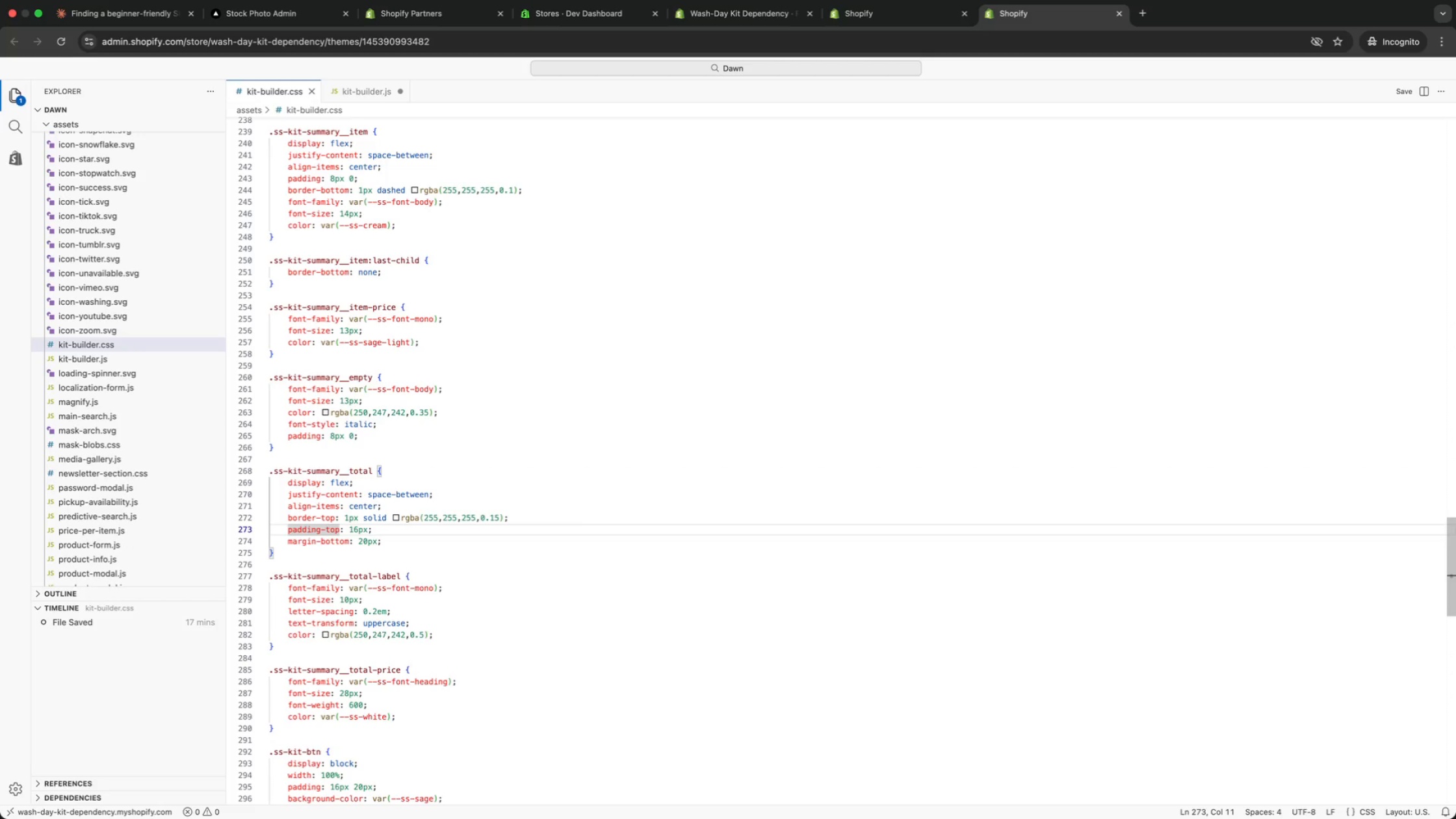 
key(ArrowDown)
 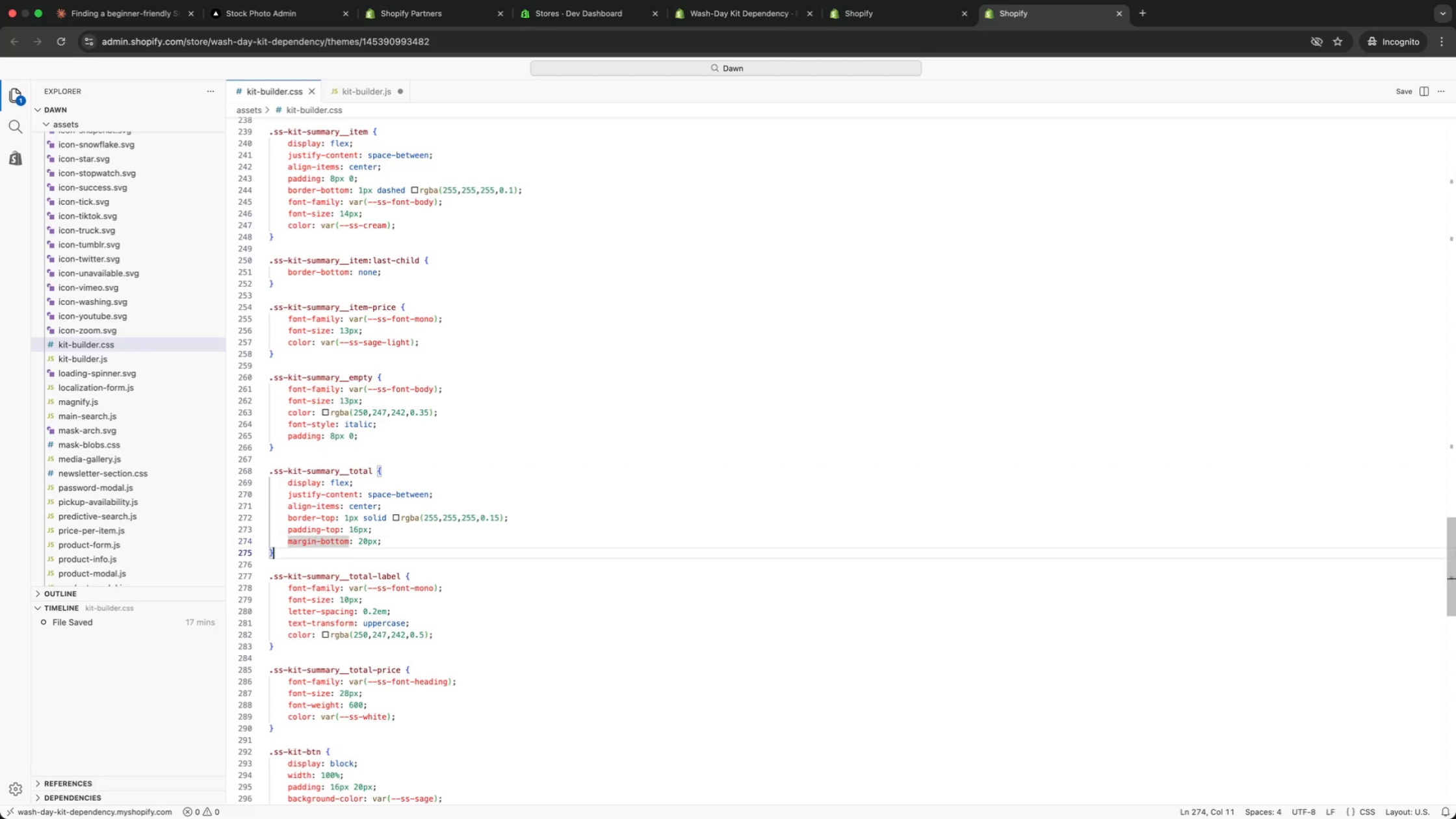 
key(ArrowDown)
 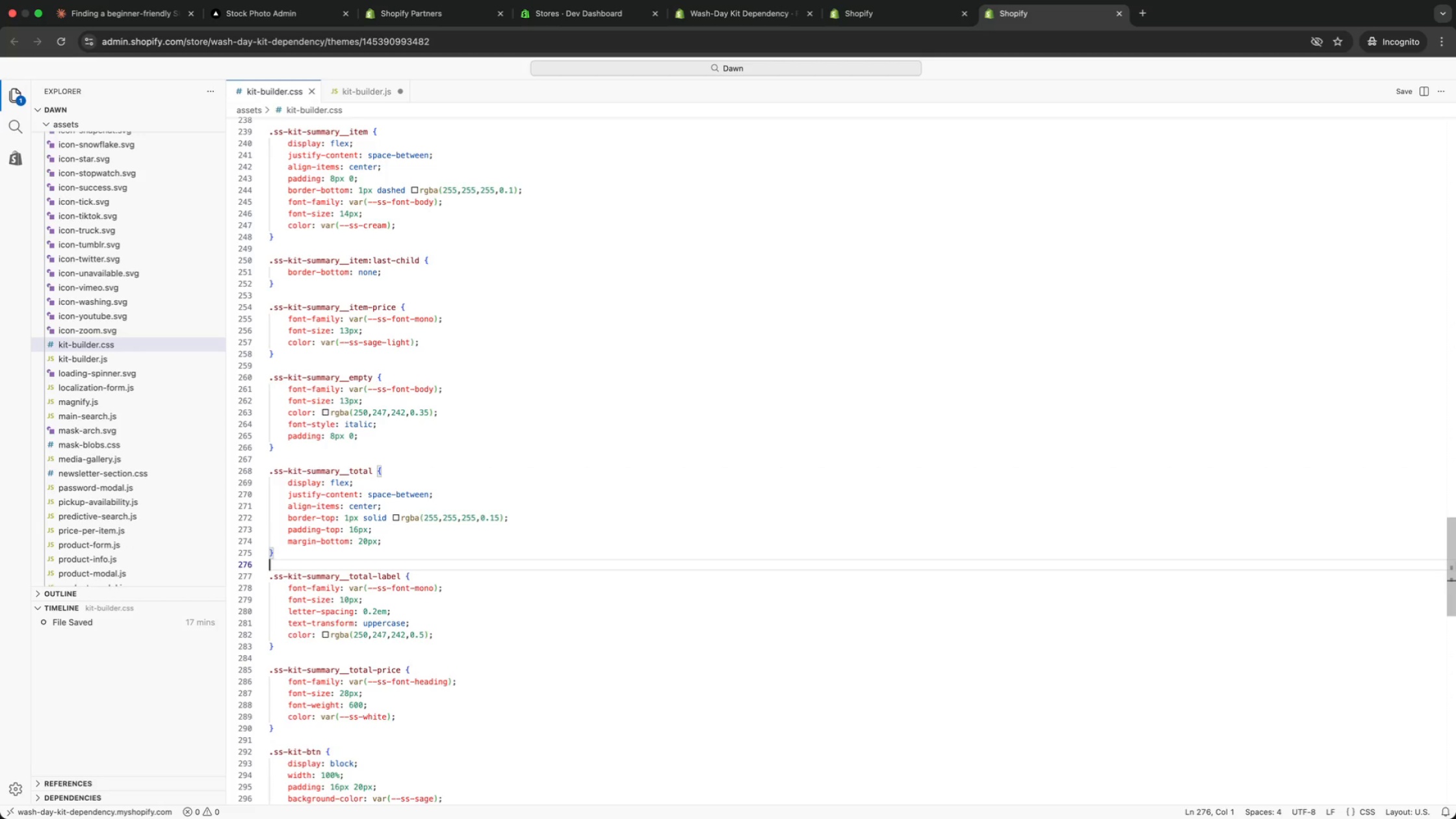 
key(ArrowDown)
 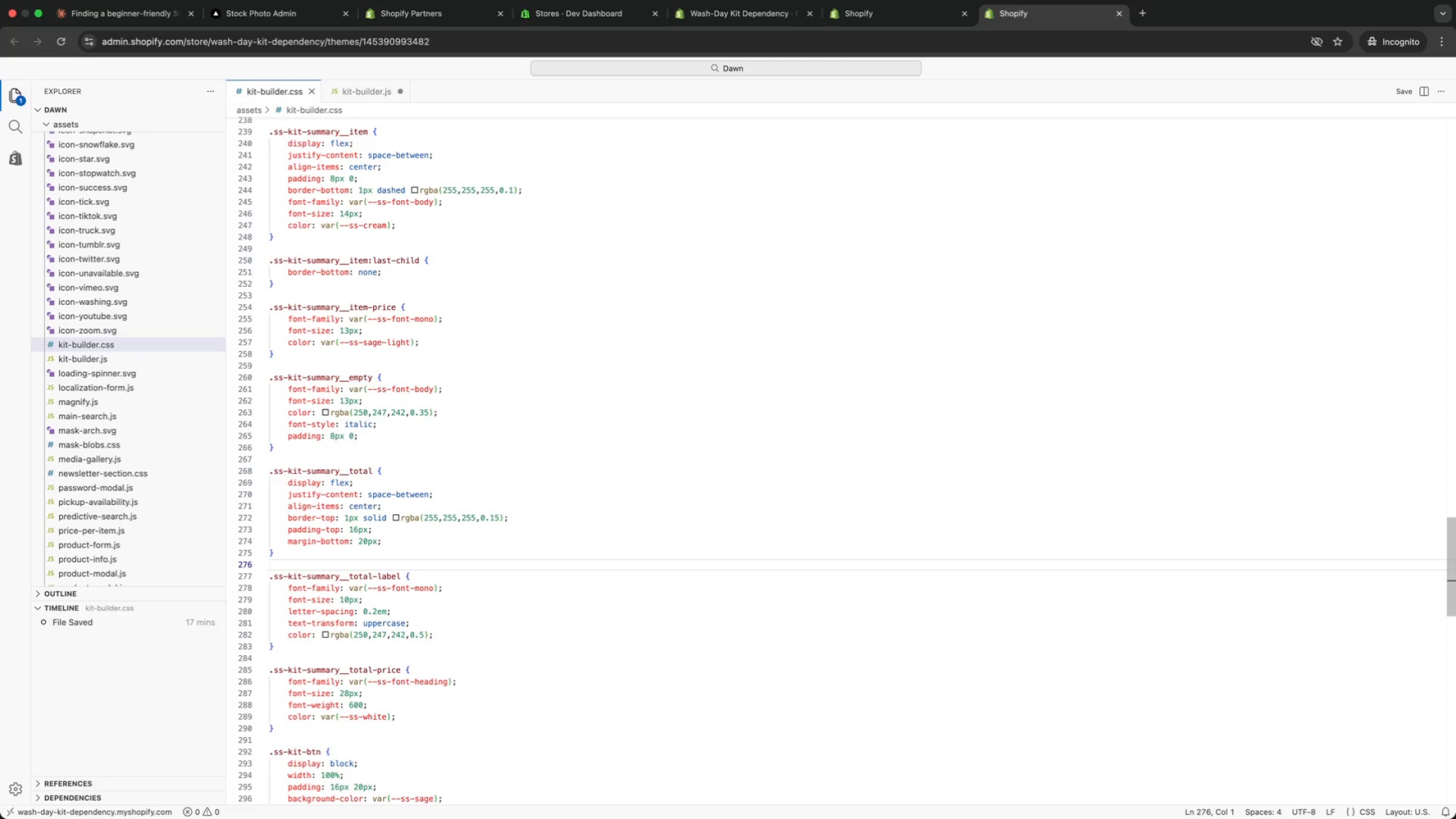 
key(ArrowDown)
 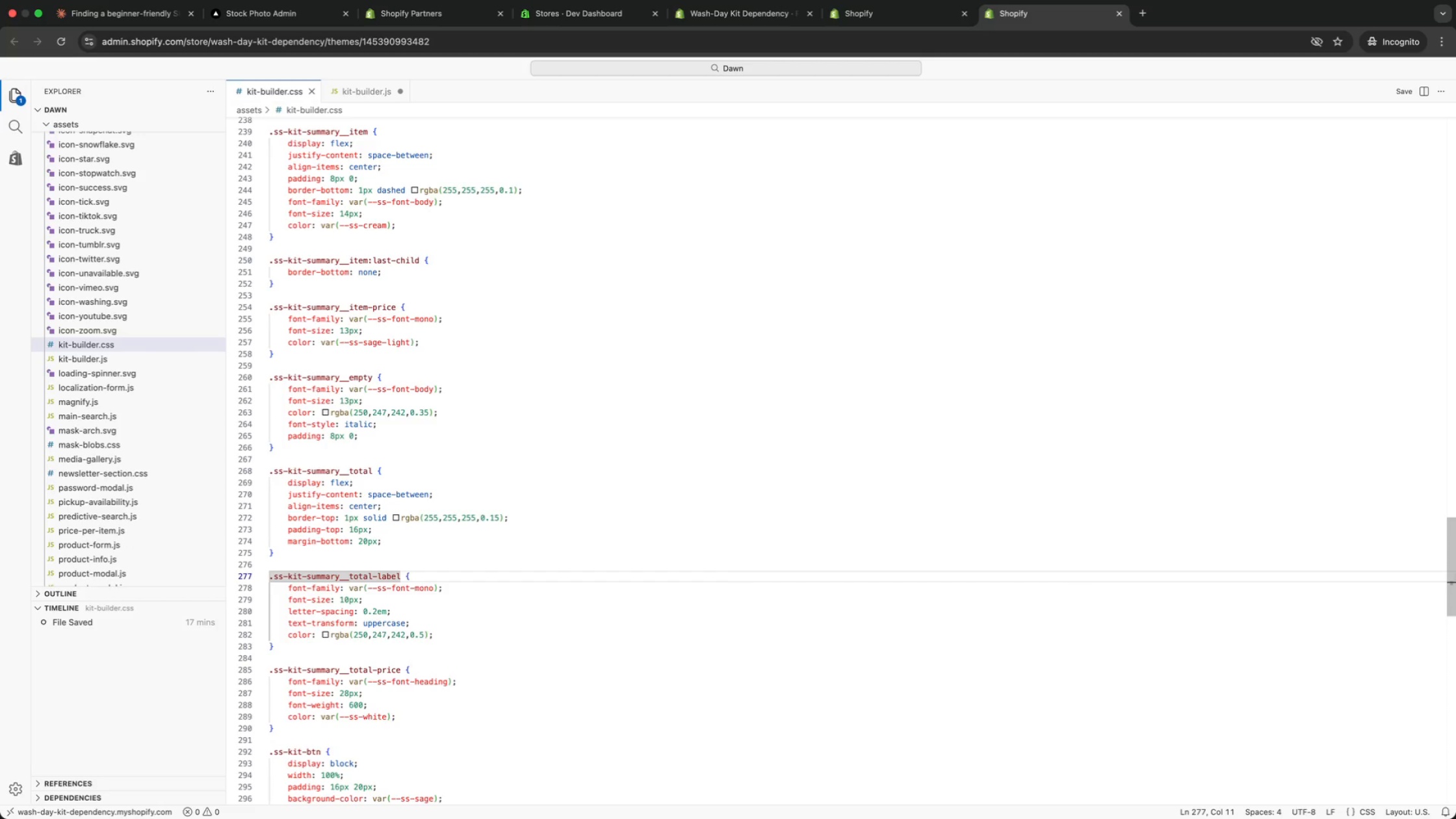 
wait(5.07)
 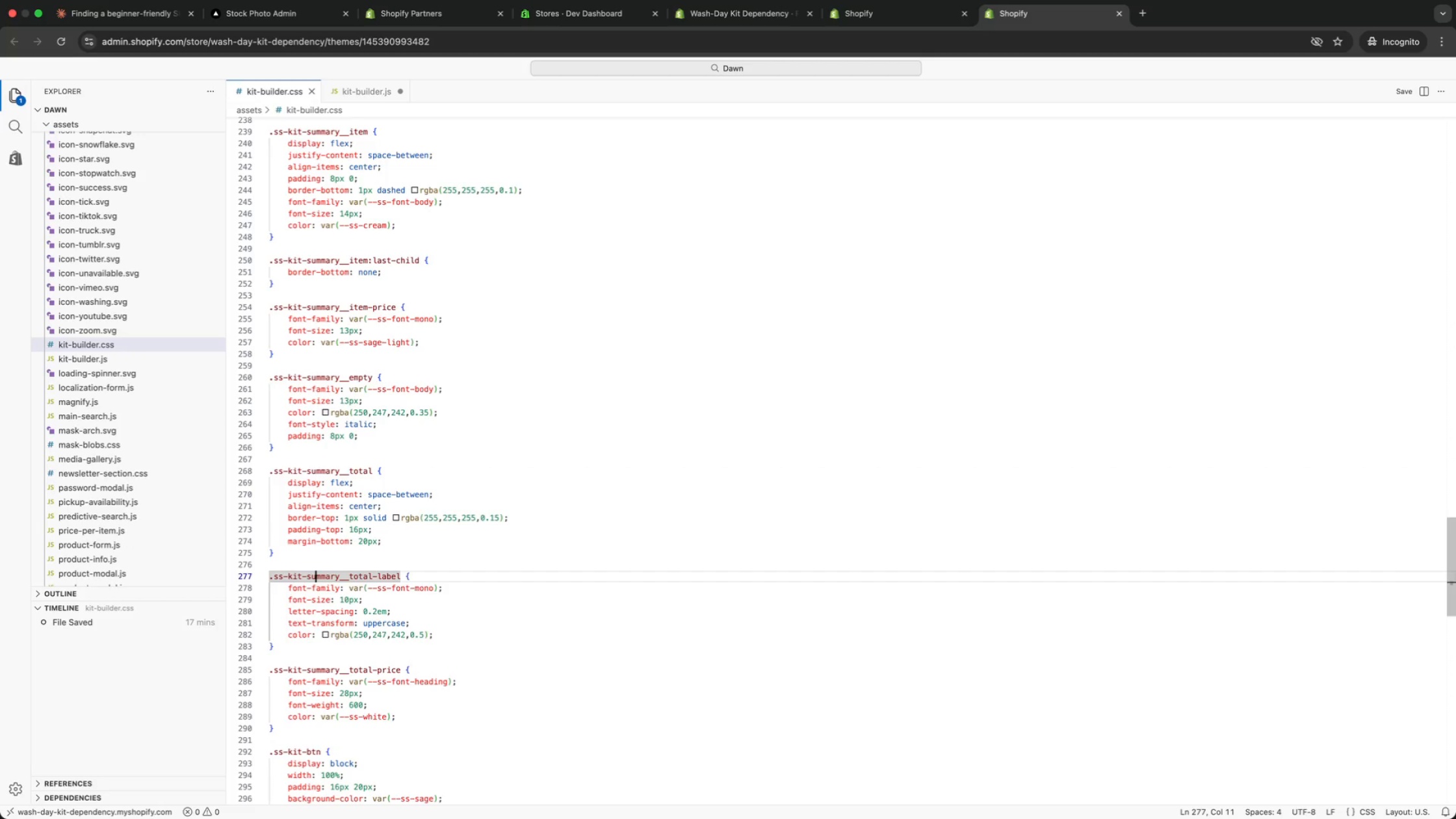 
key(ArrowDown)
 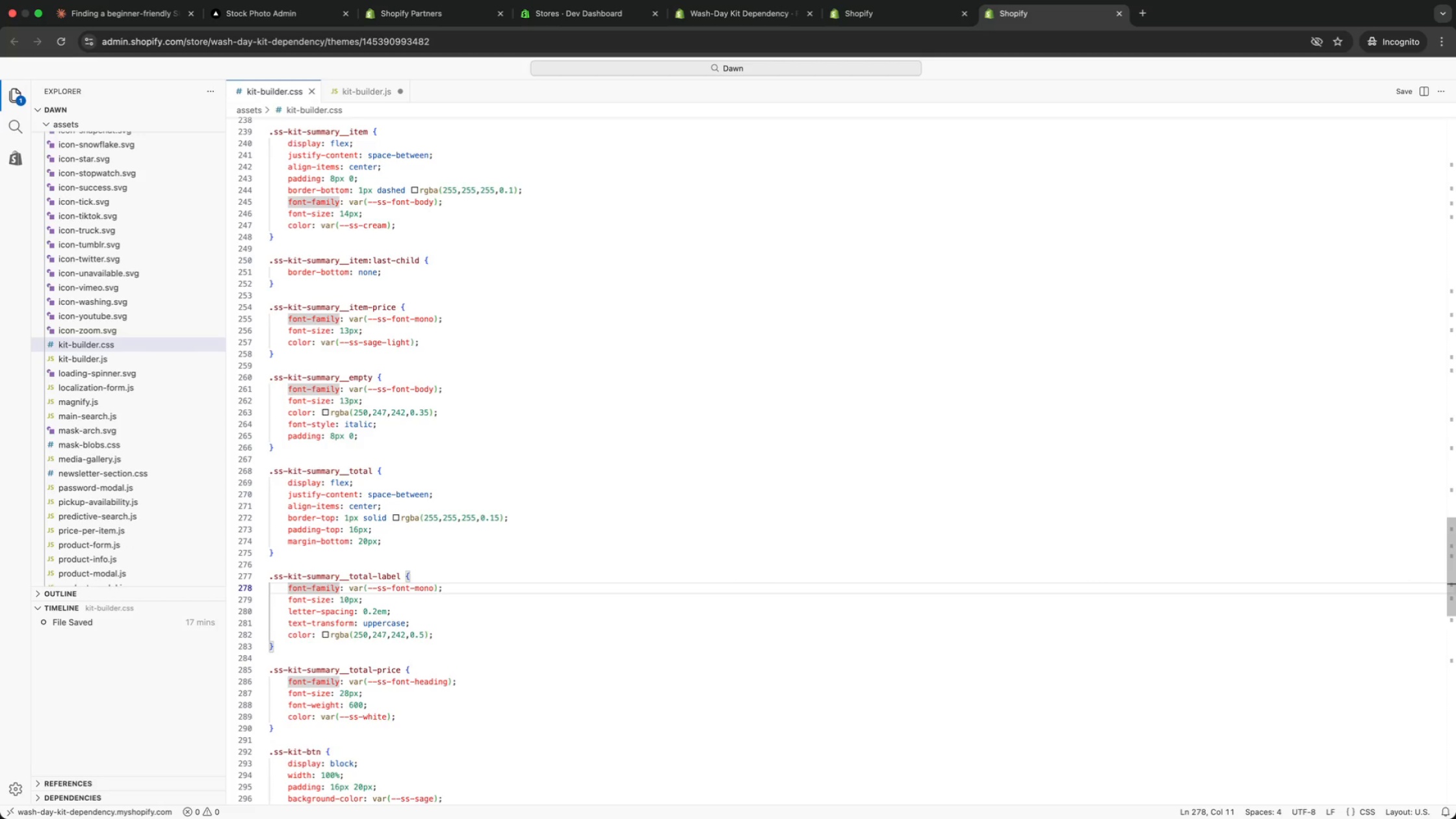 
key(ArrowUp)
 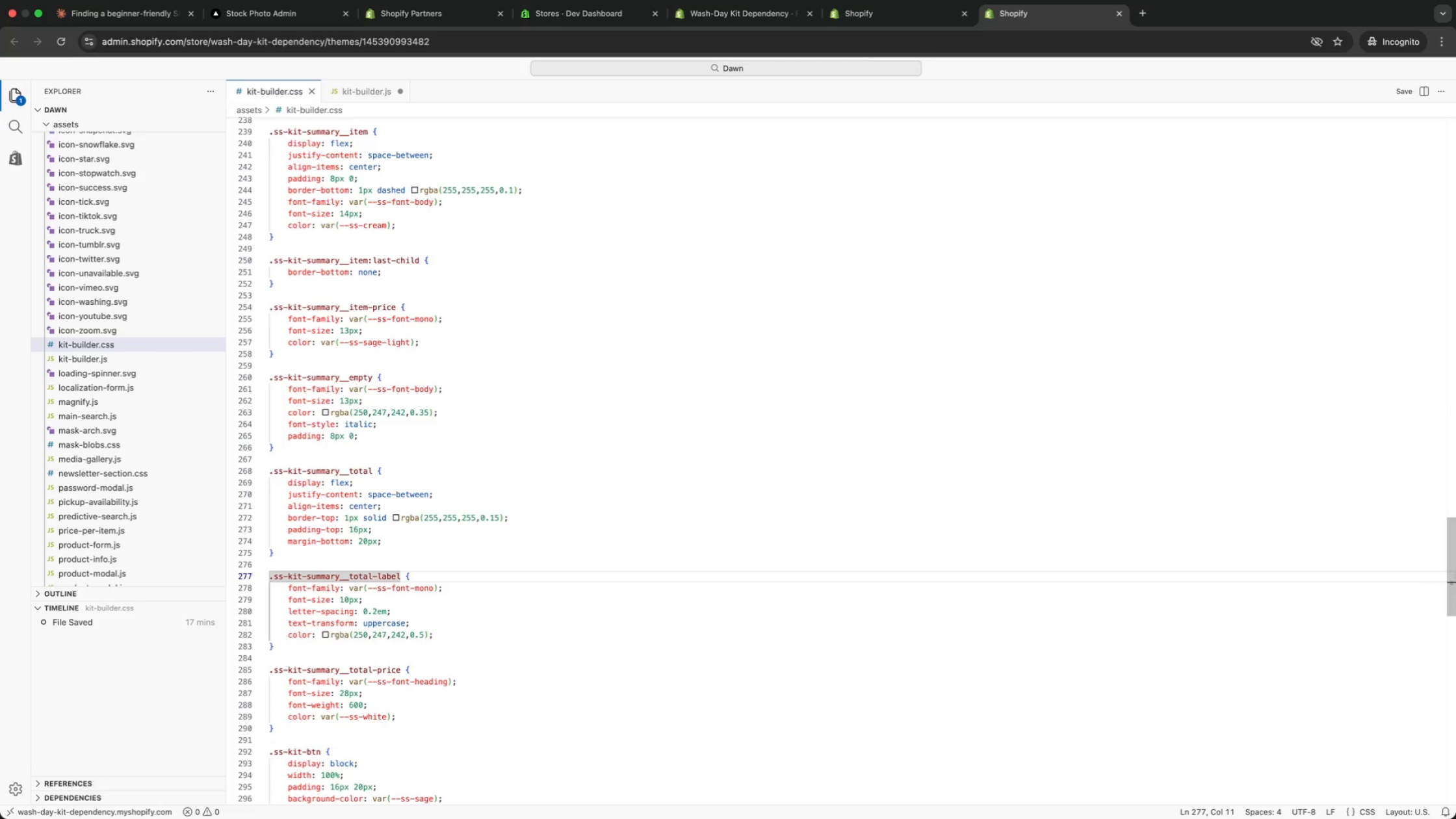 
key(ArrowUp)
 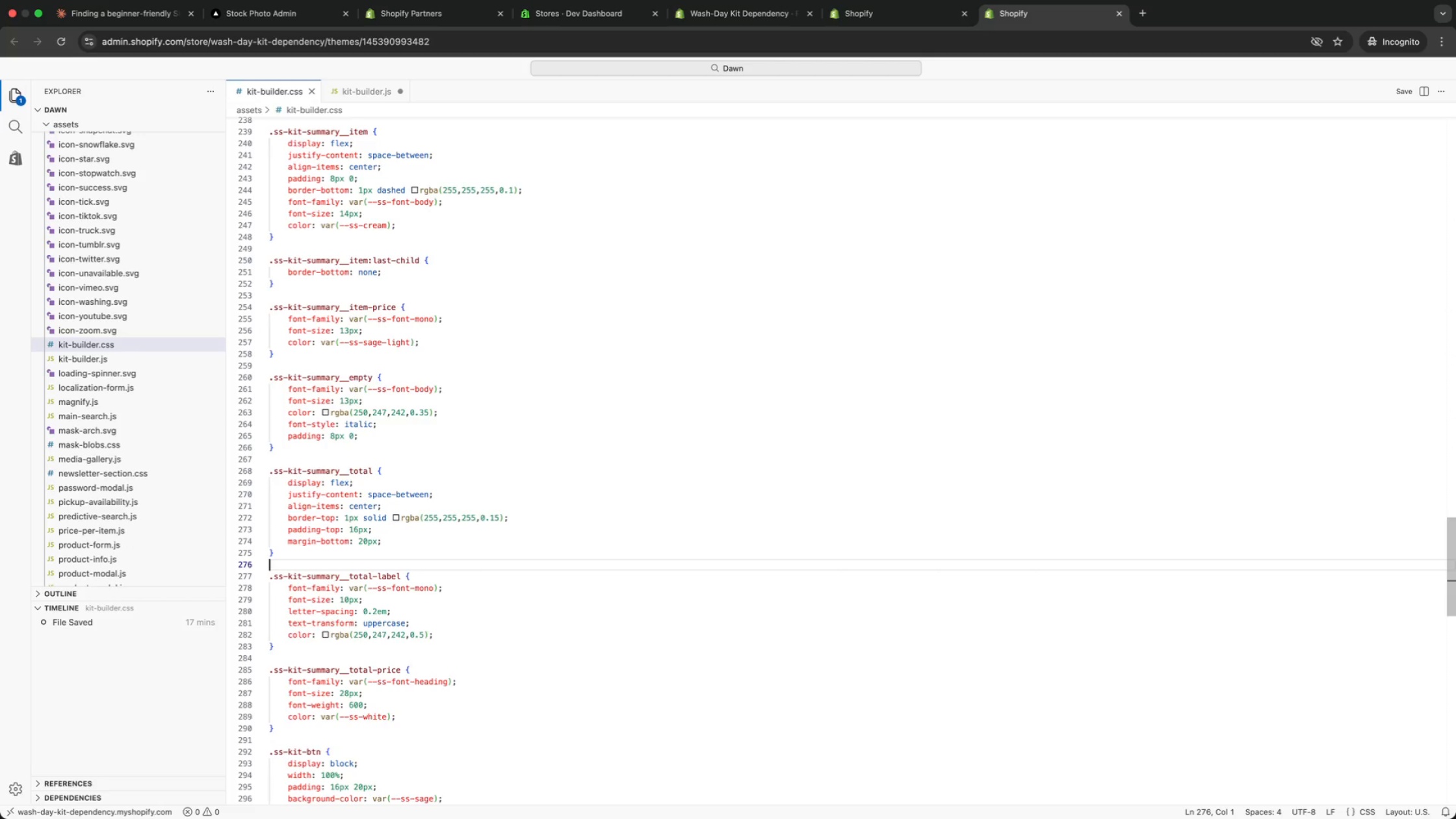 
key(ArrowUp)
 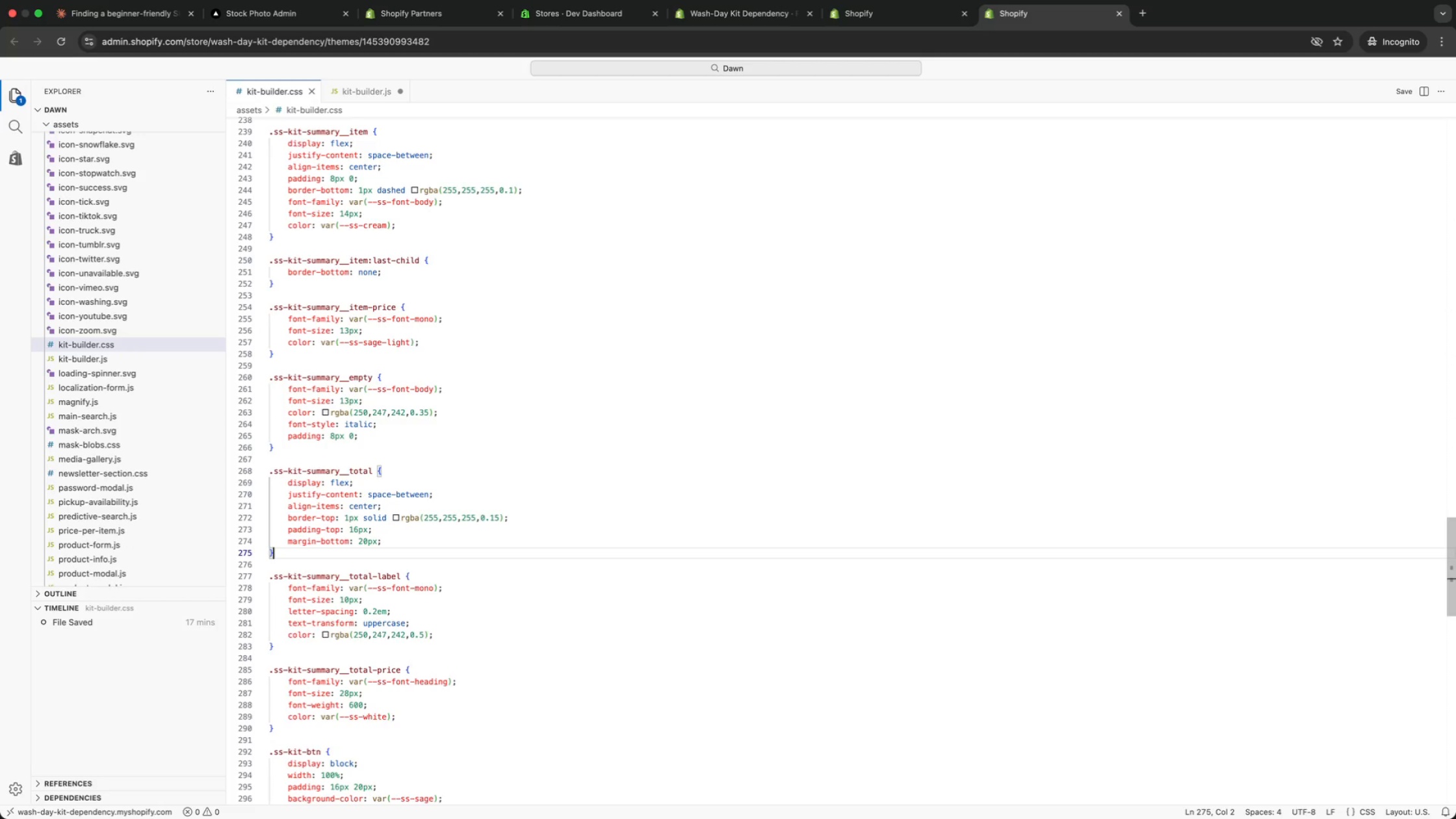 
key(ArrowUp)
 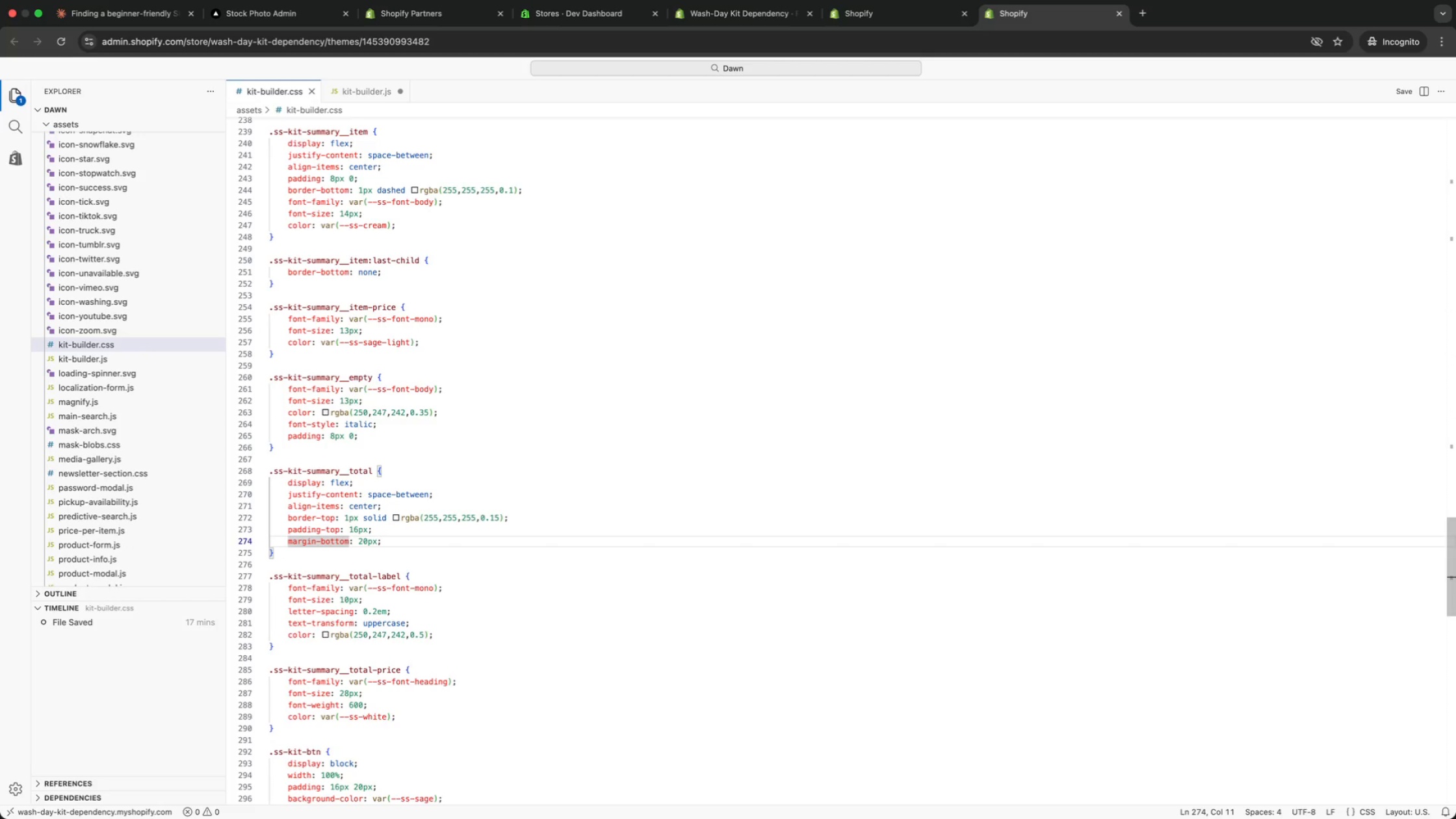 
key(ArrowUp)
 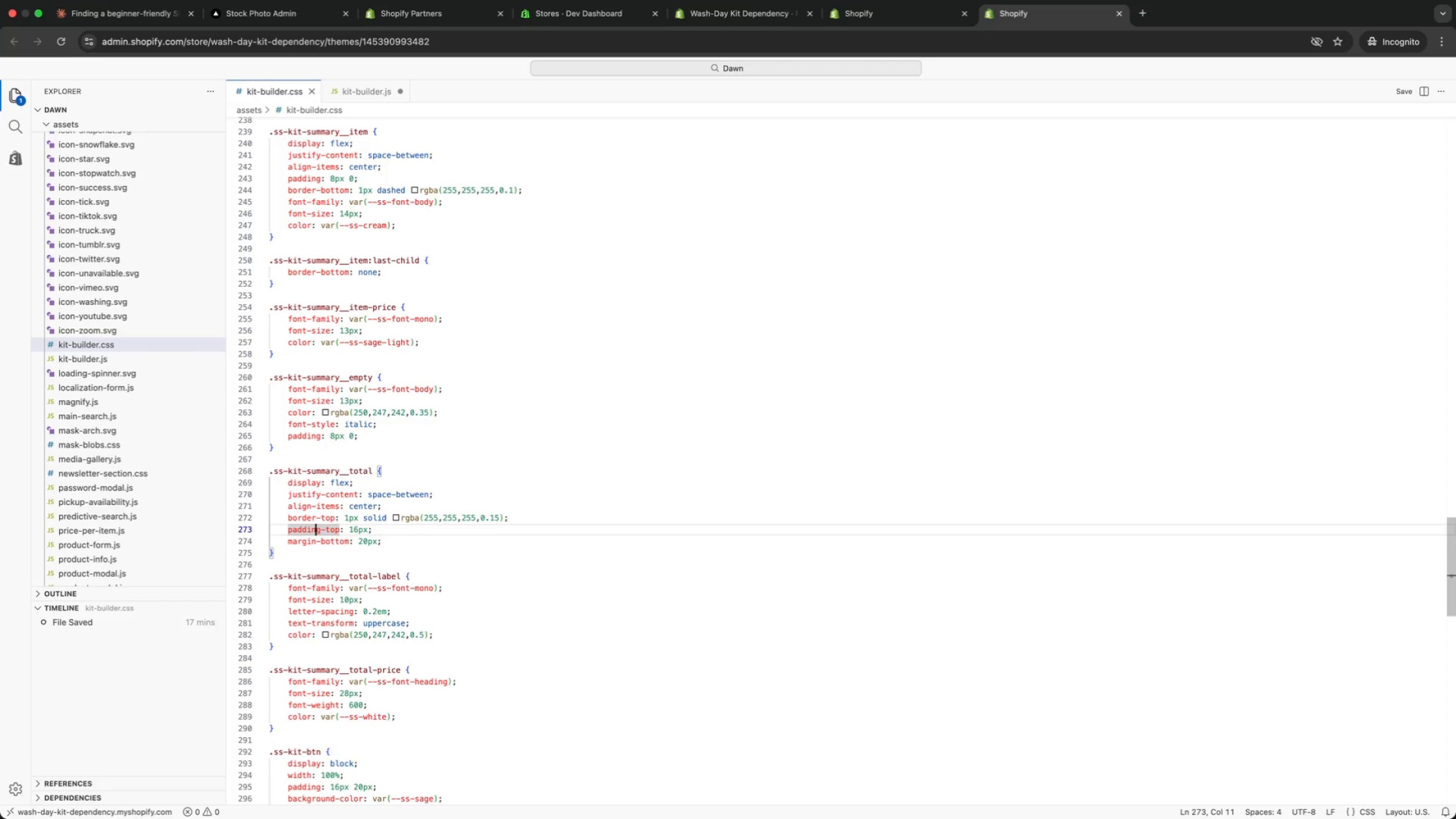 
key(ArrowDown)
 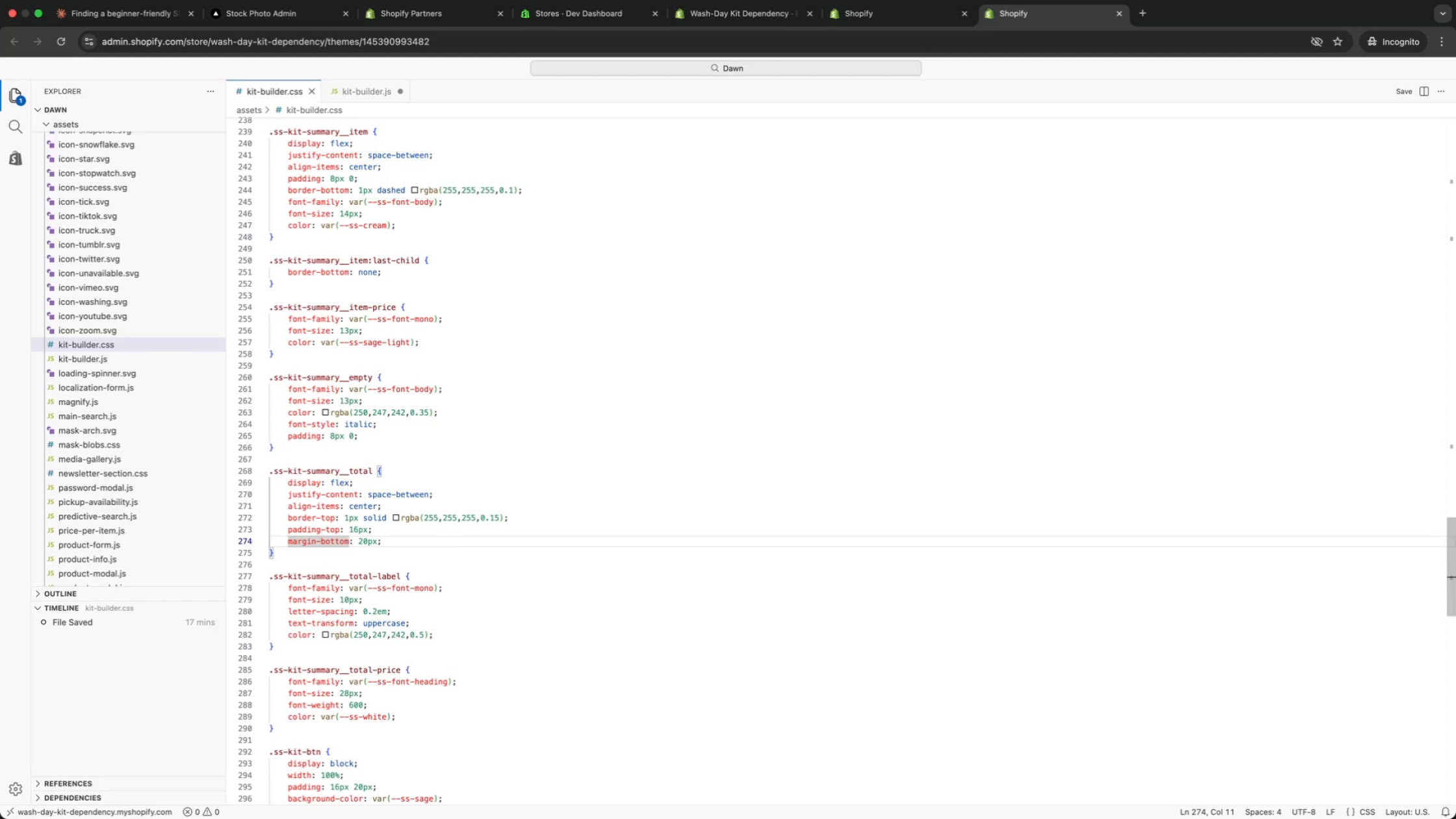 
key(ArrowDown)
 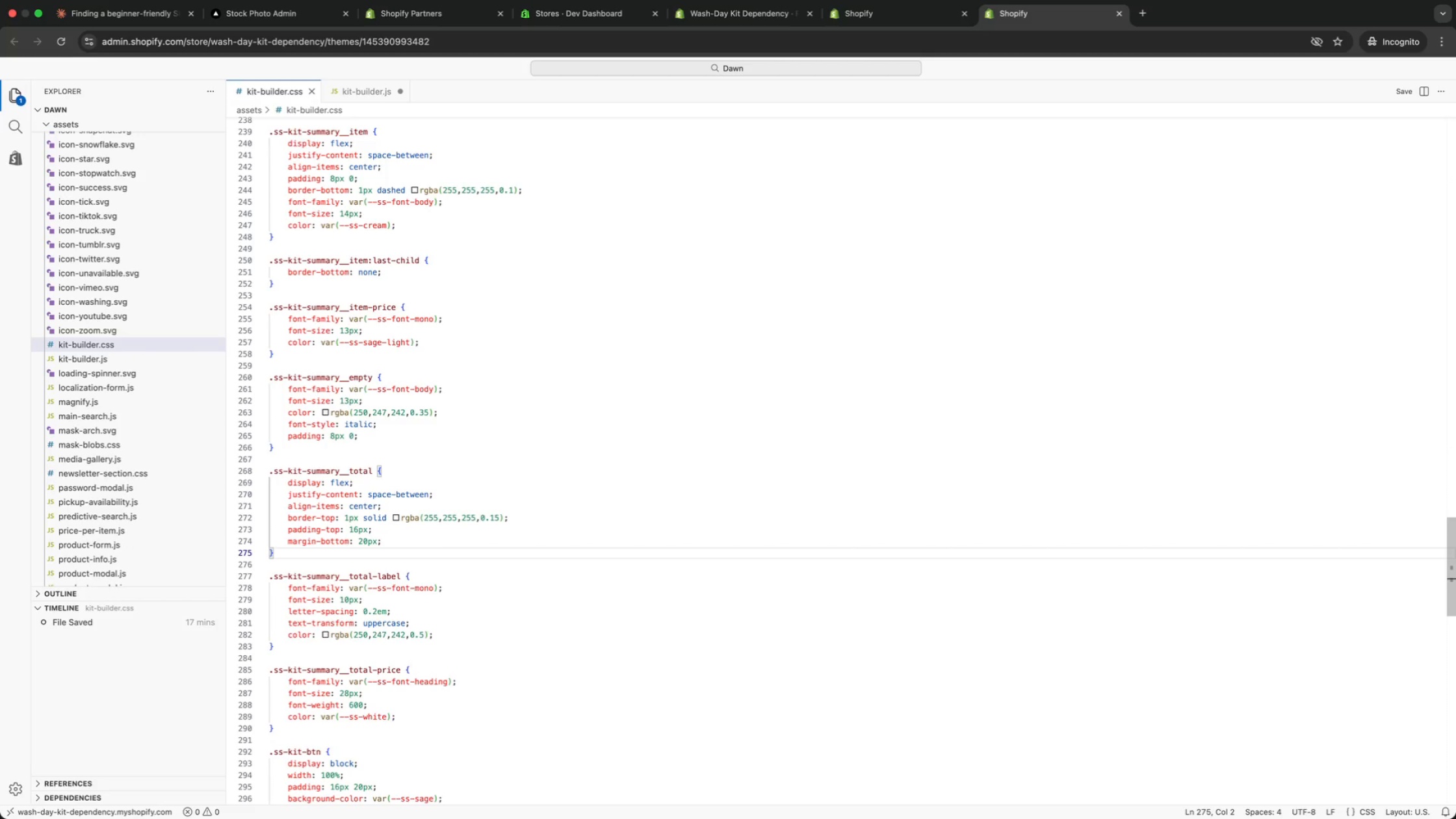 
key(ArrowDown)
 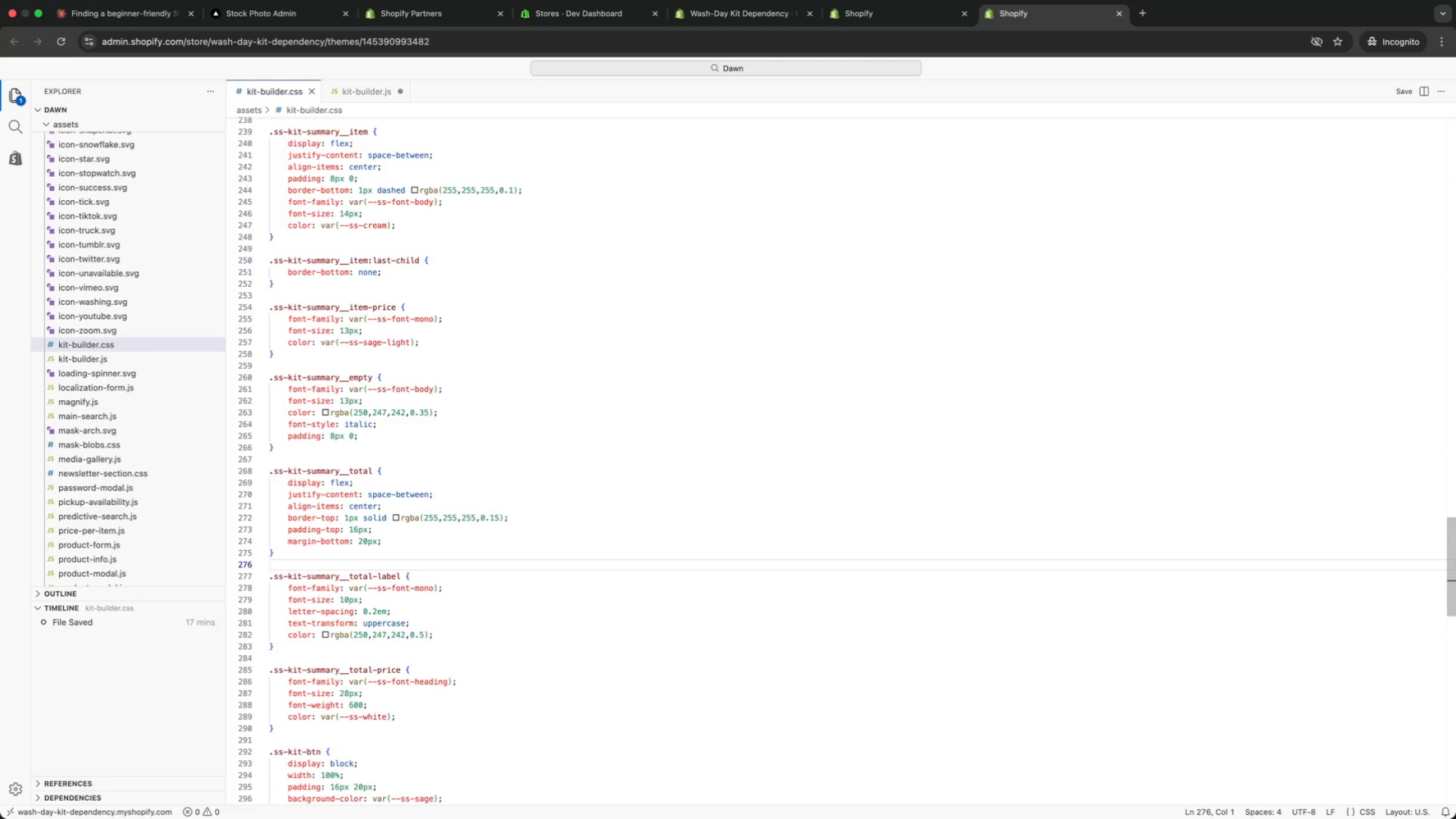 
key(ArrowDown)
 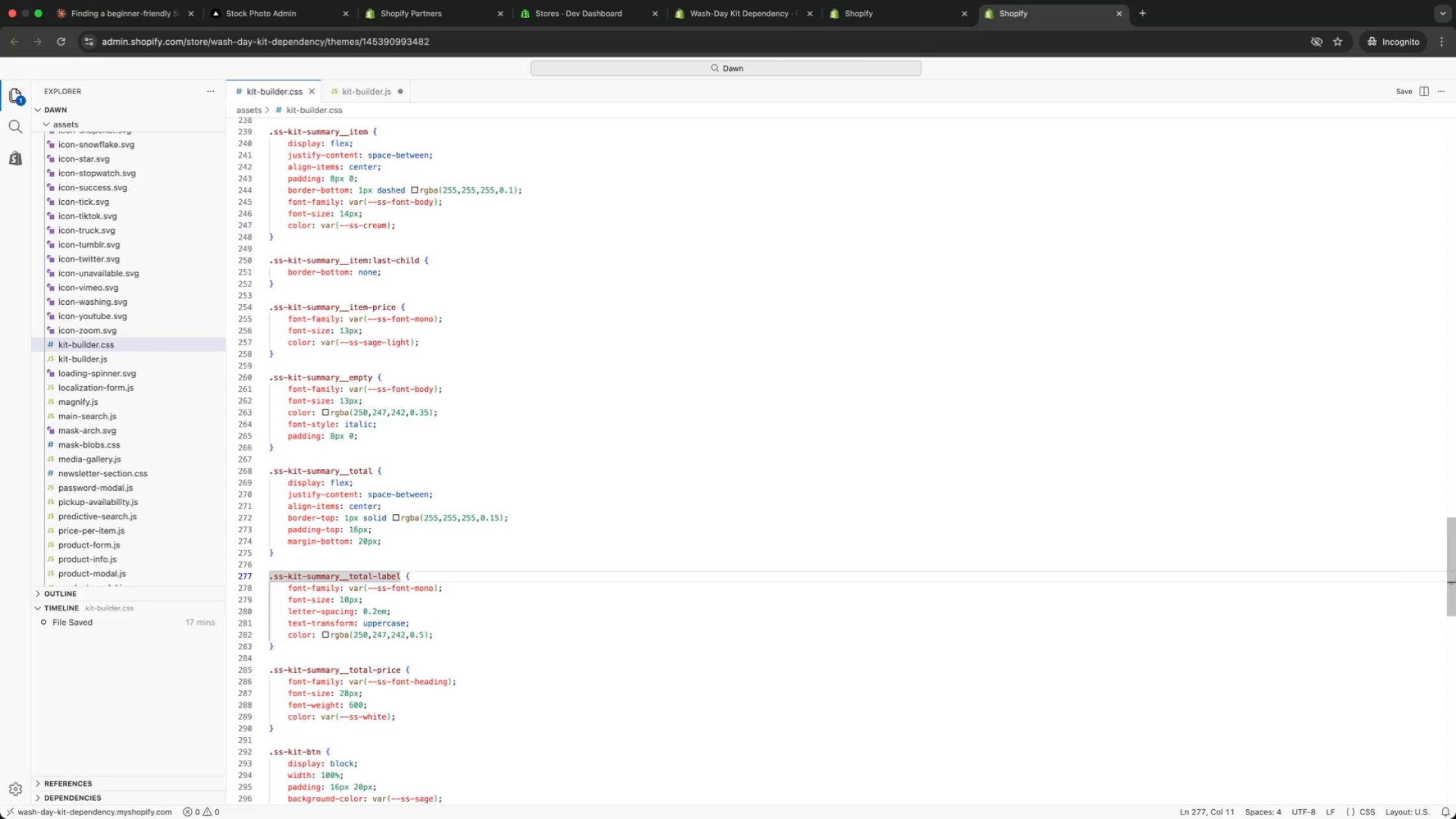 
key(ArrowDown)
 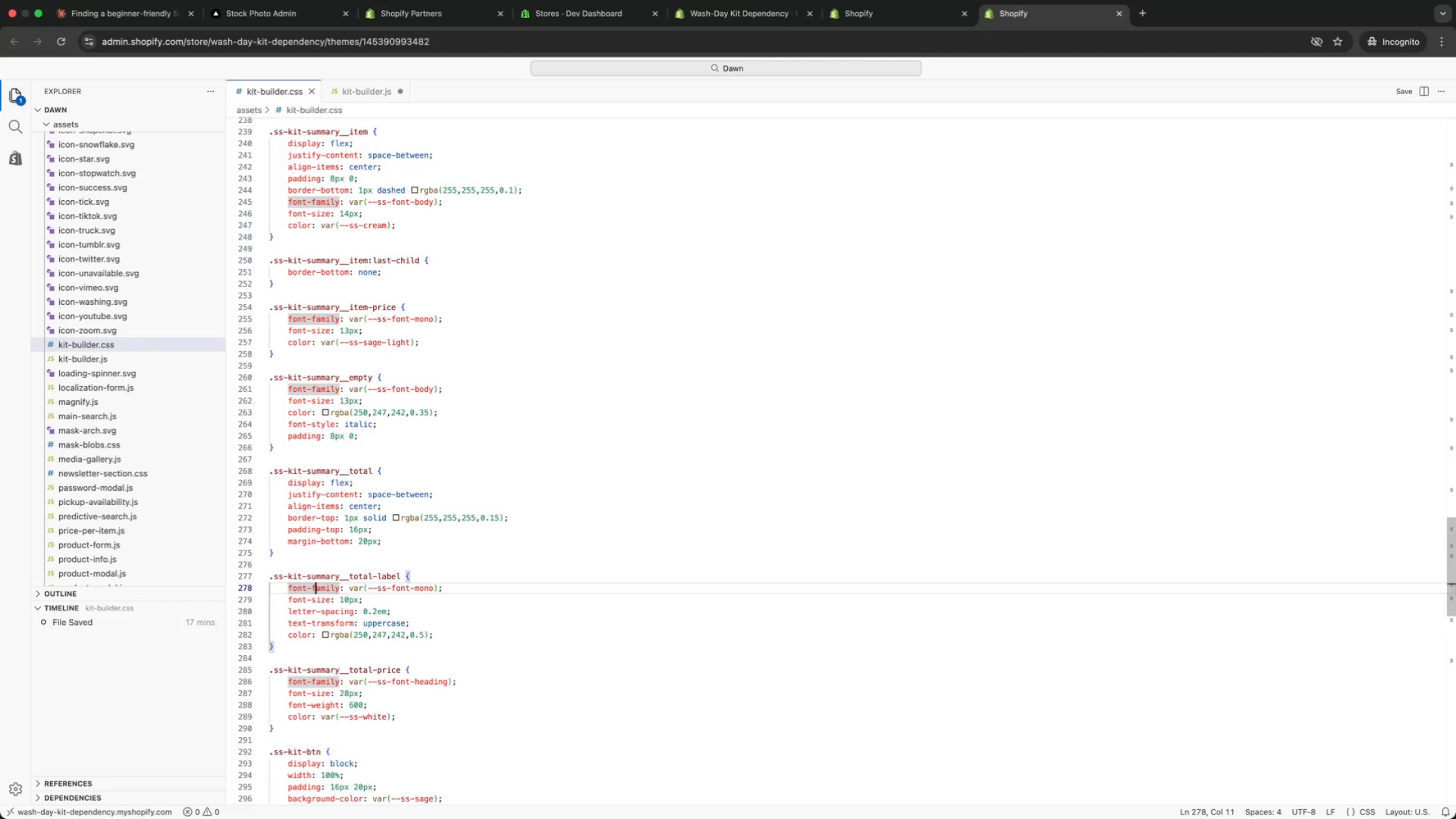 
key(ArrowDown)
 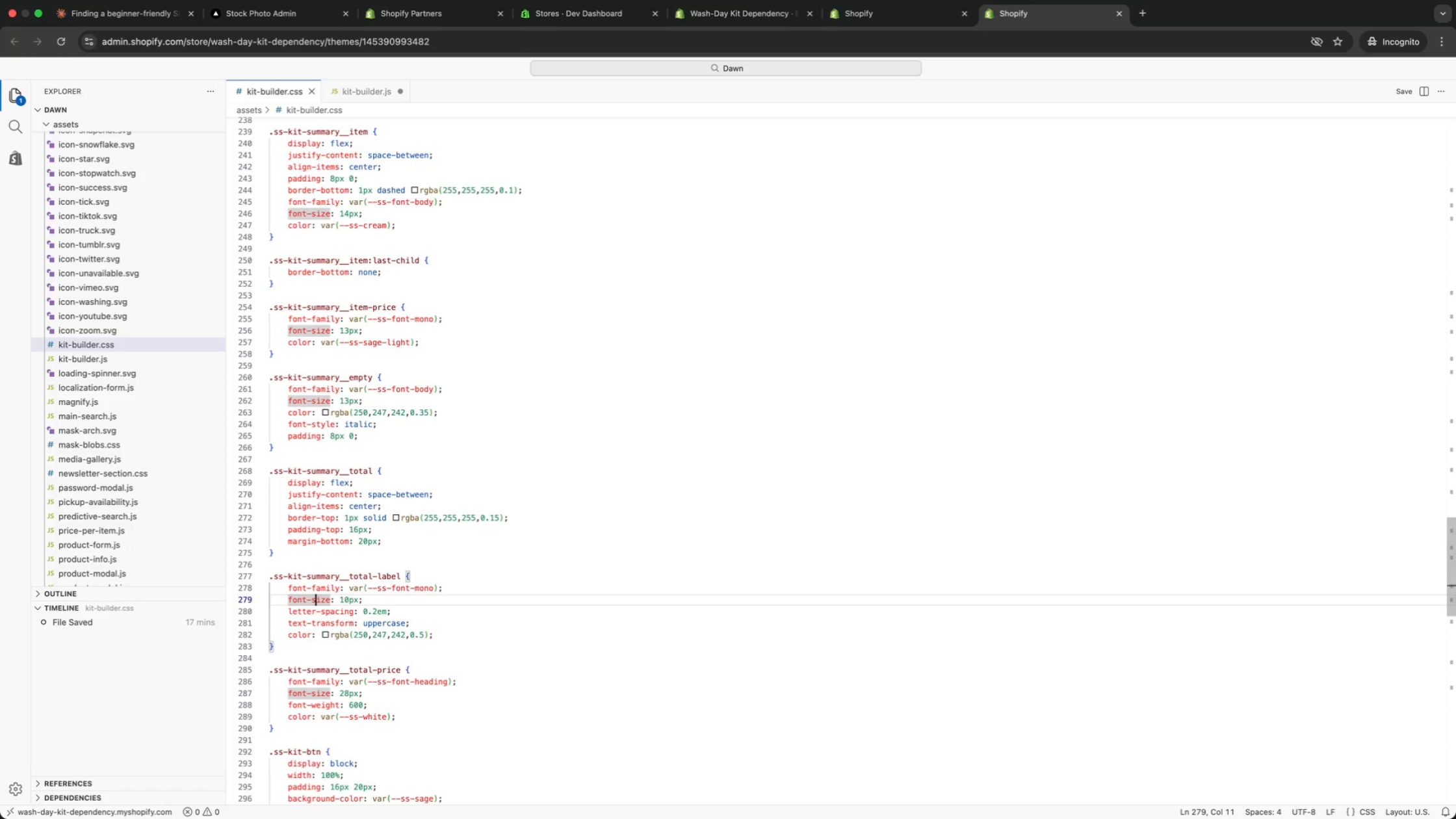 
wait(6.84)
 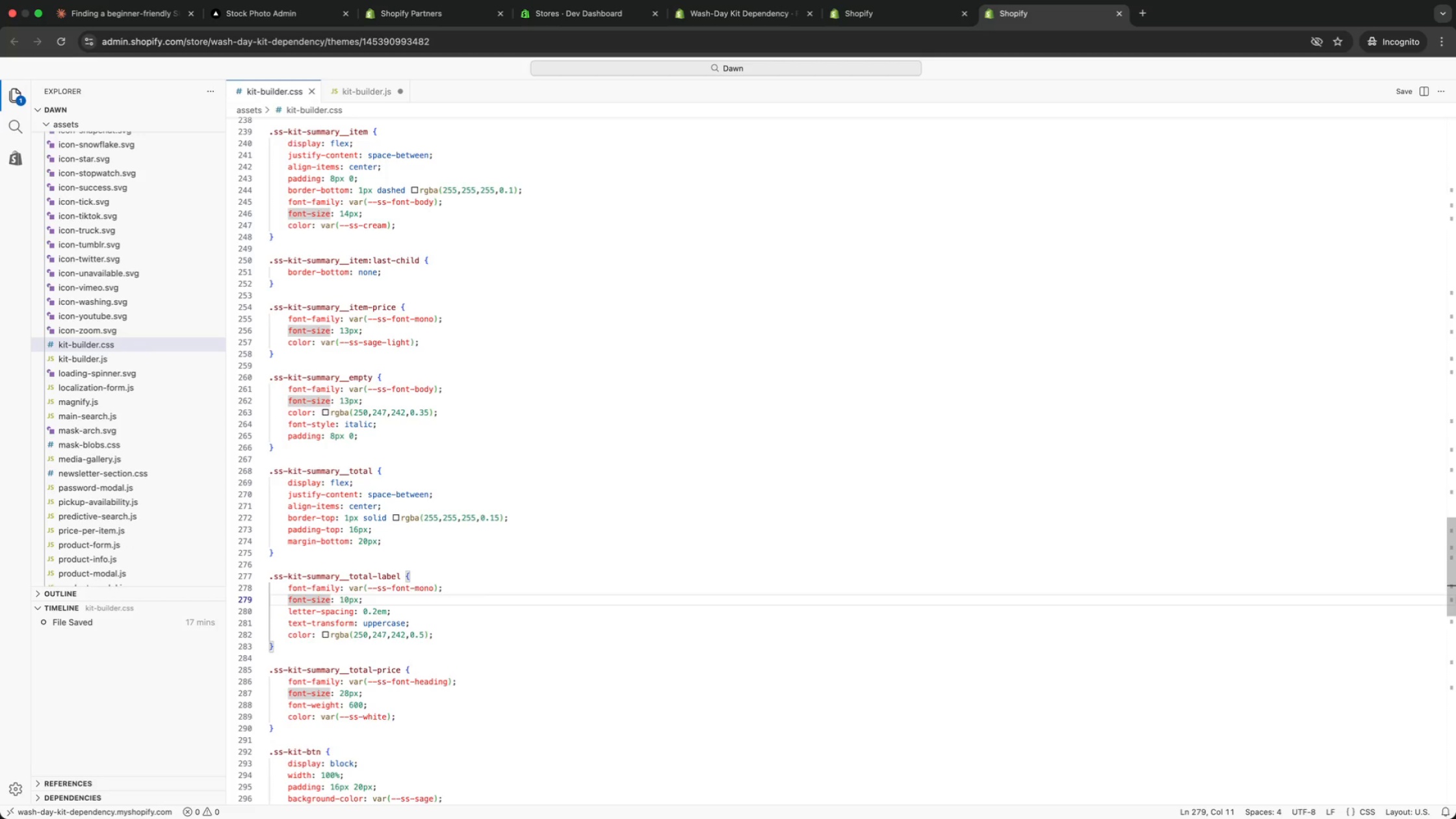 
key(ArrowUp)
 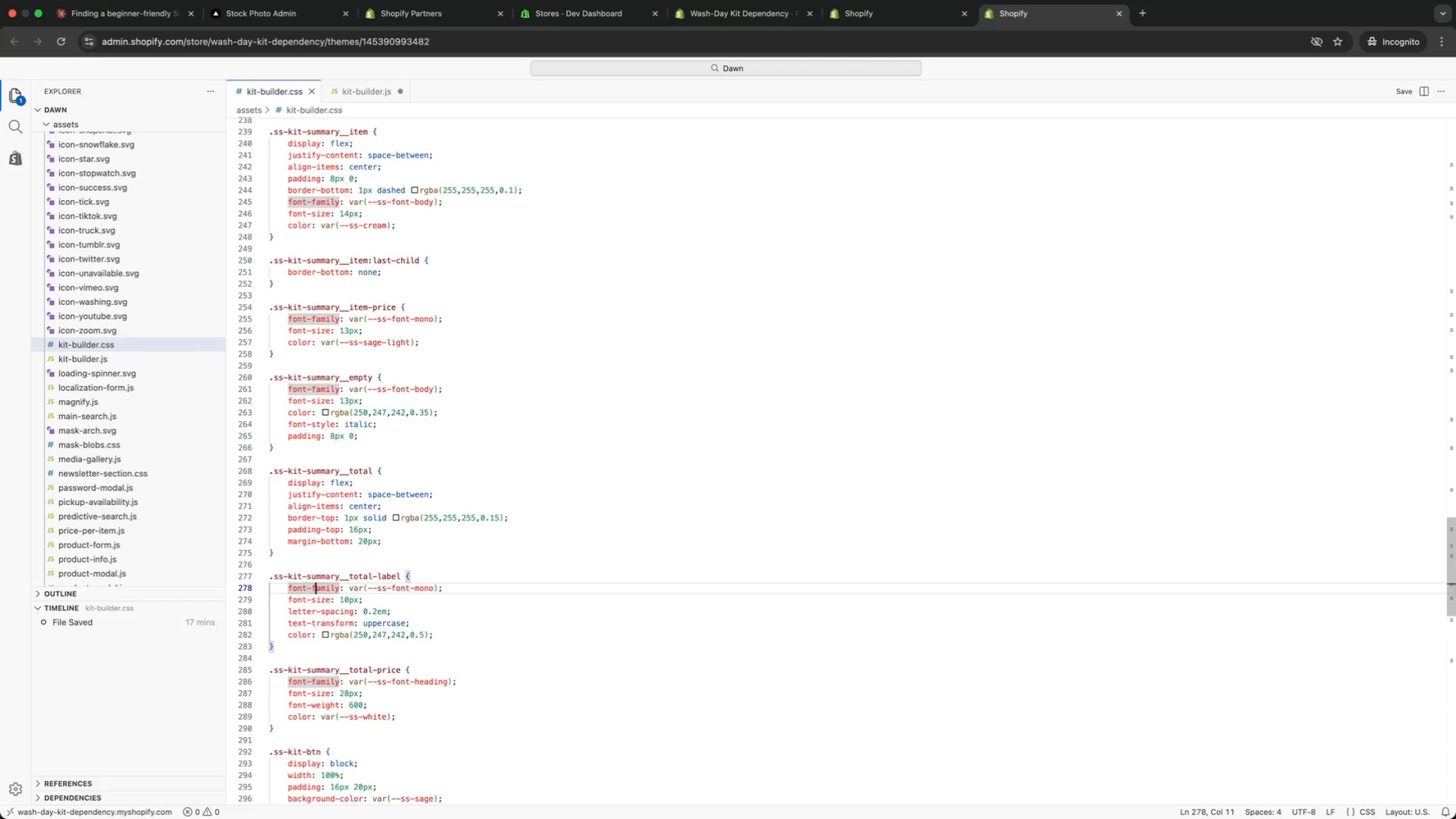 
key(ArrowDown)
 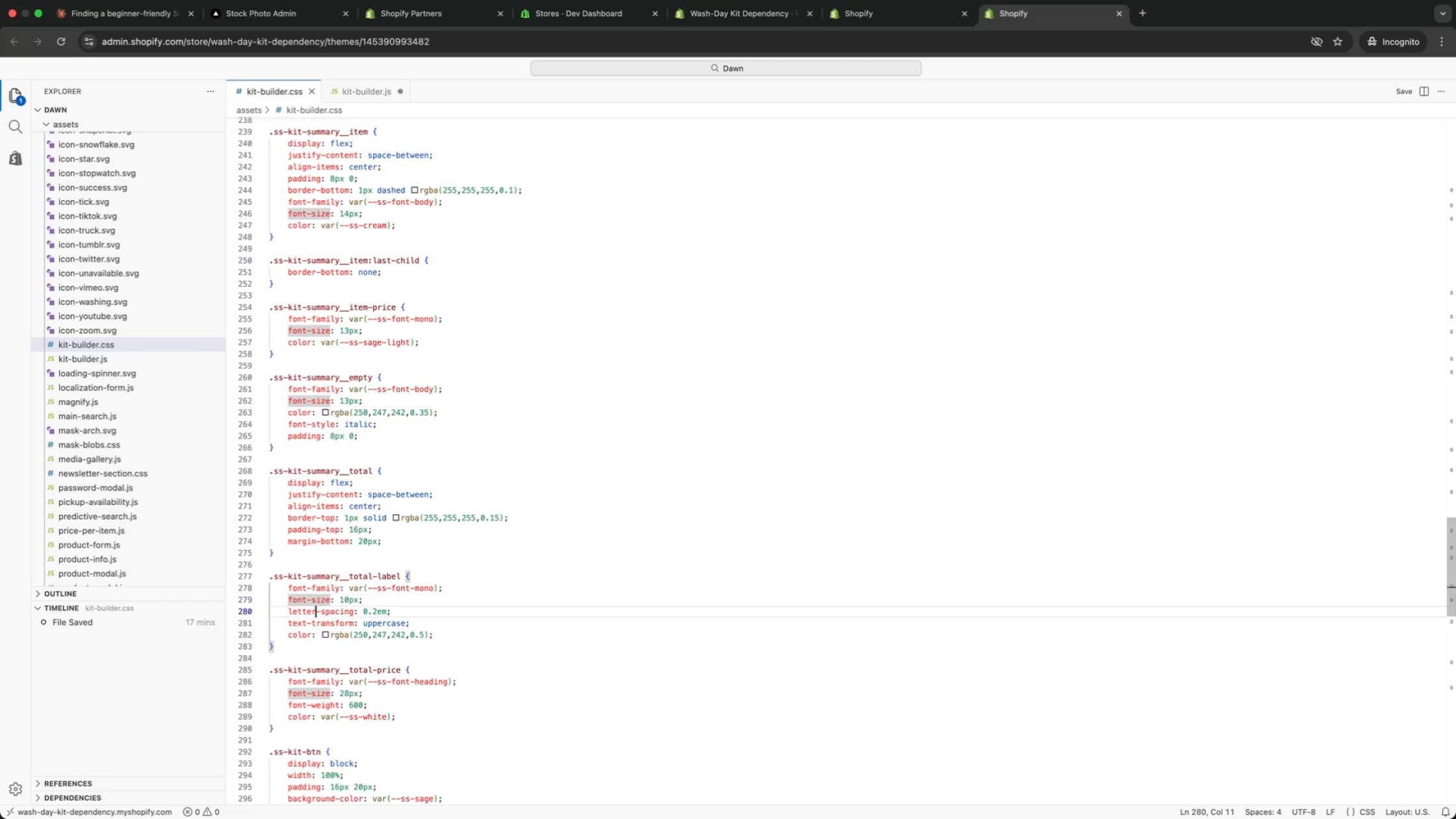 
key(ArrowDown)
 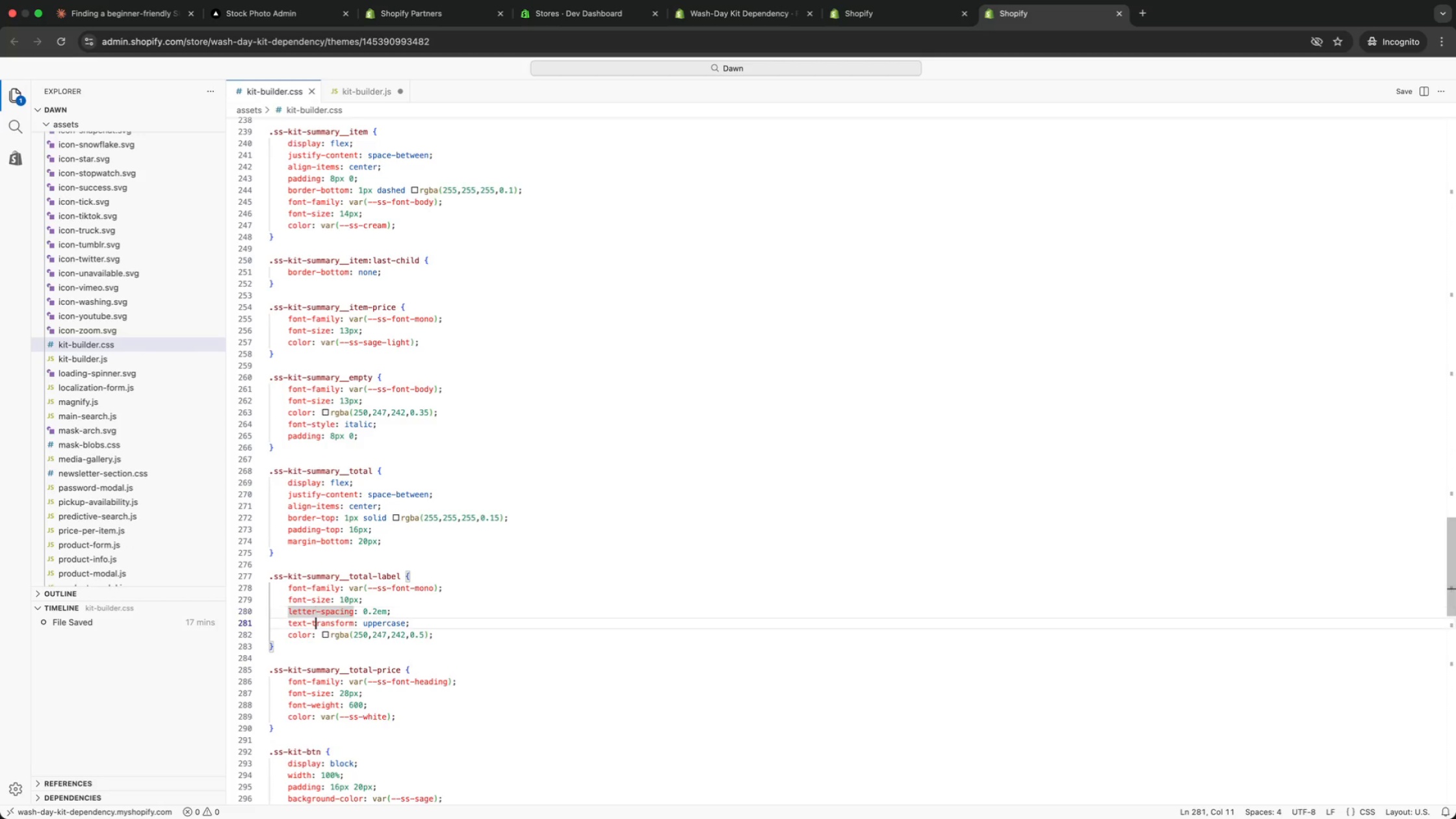 
key(ArrowDown)
 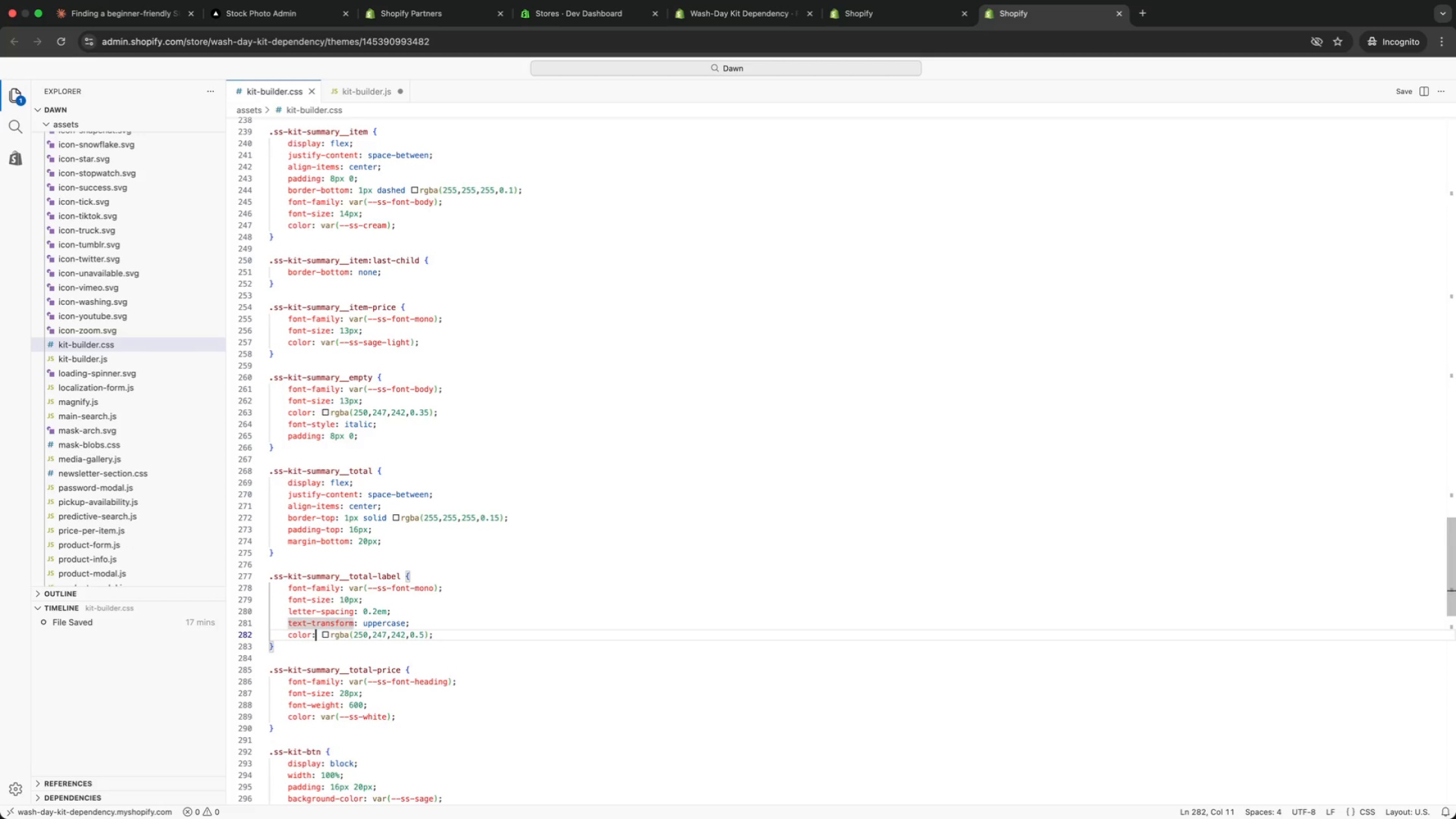 
key(ArrowDown)
 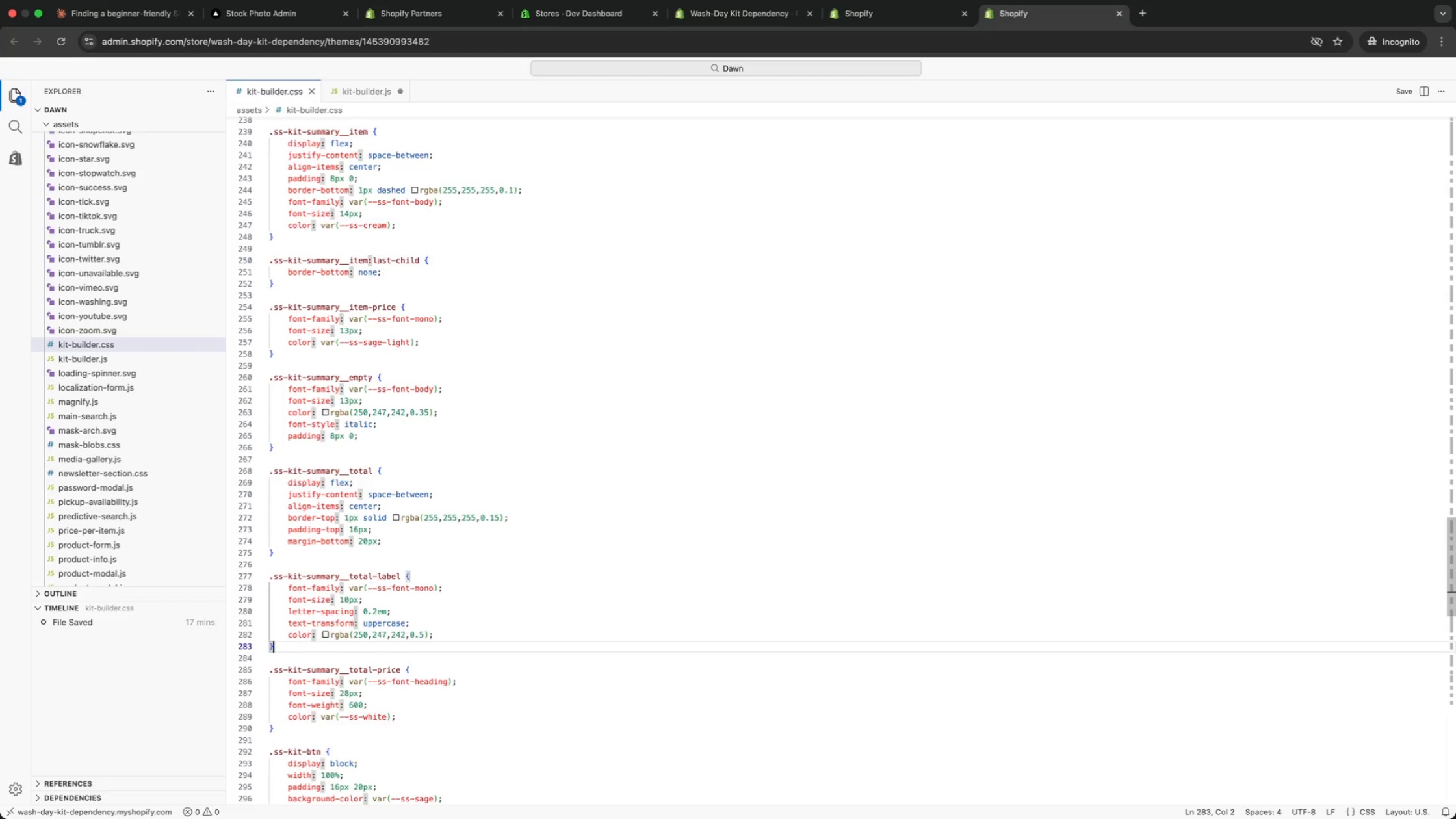 
key(ArrowDown)
 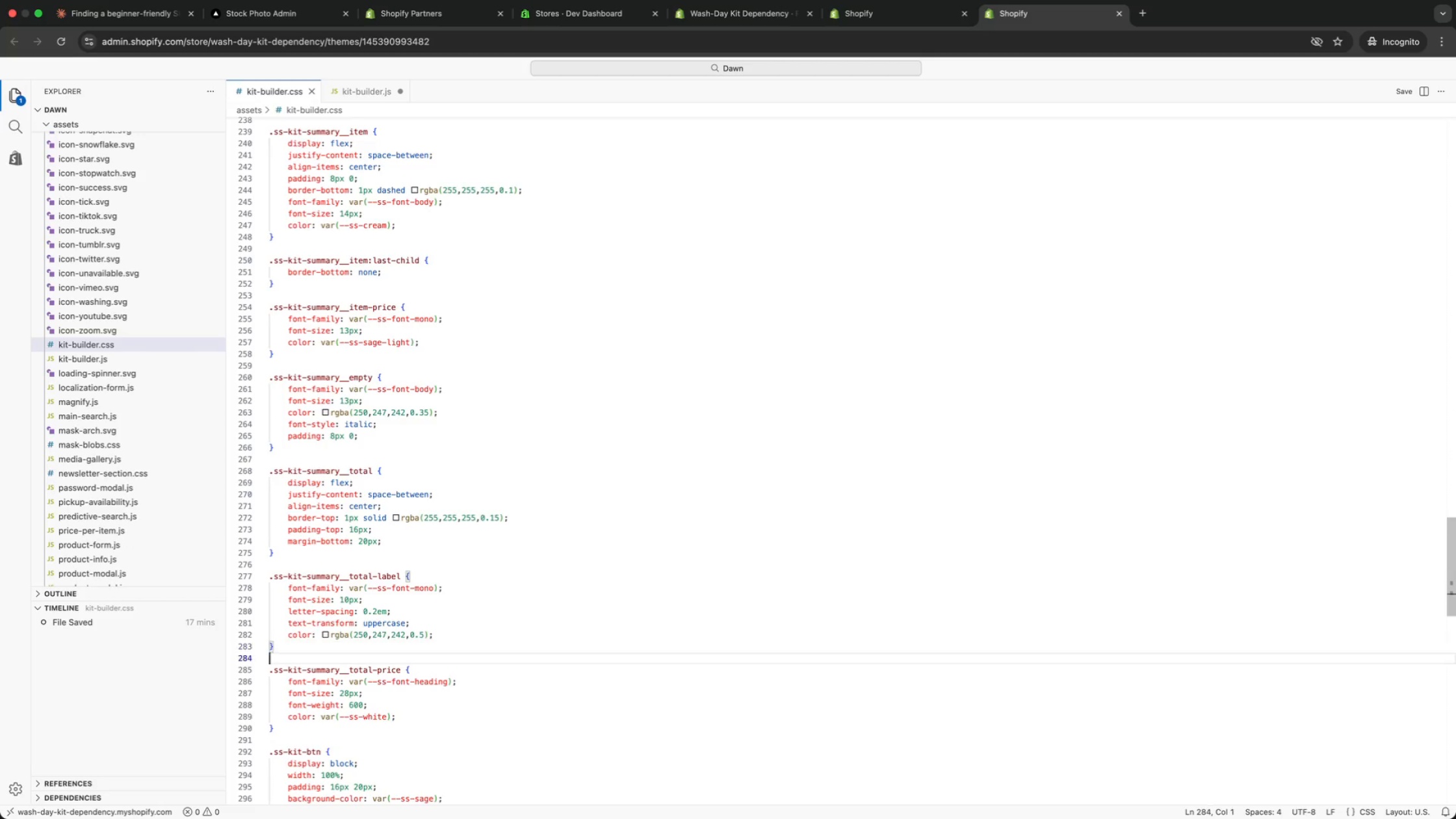 
key(ArrowDown)
 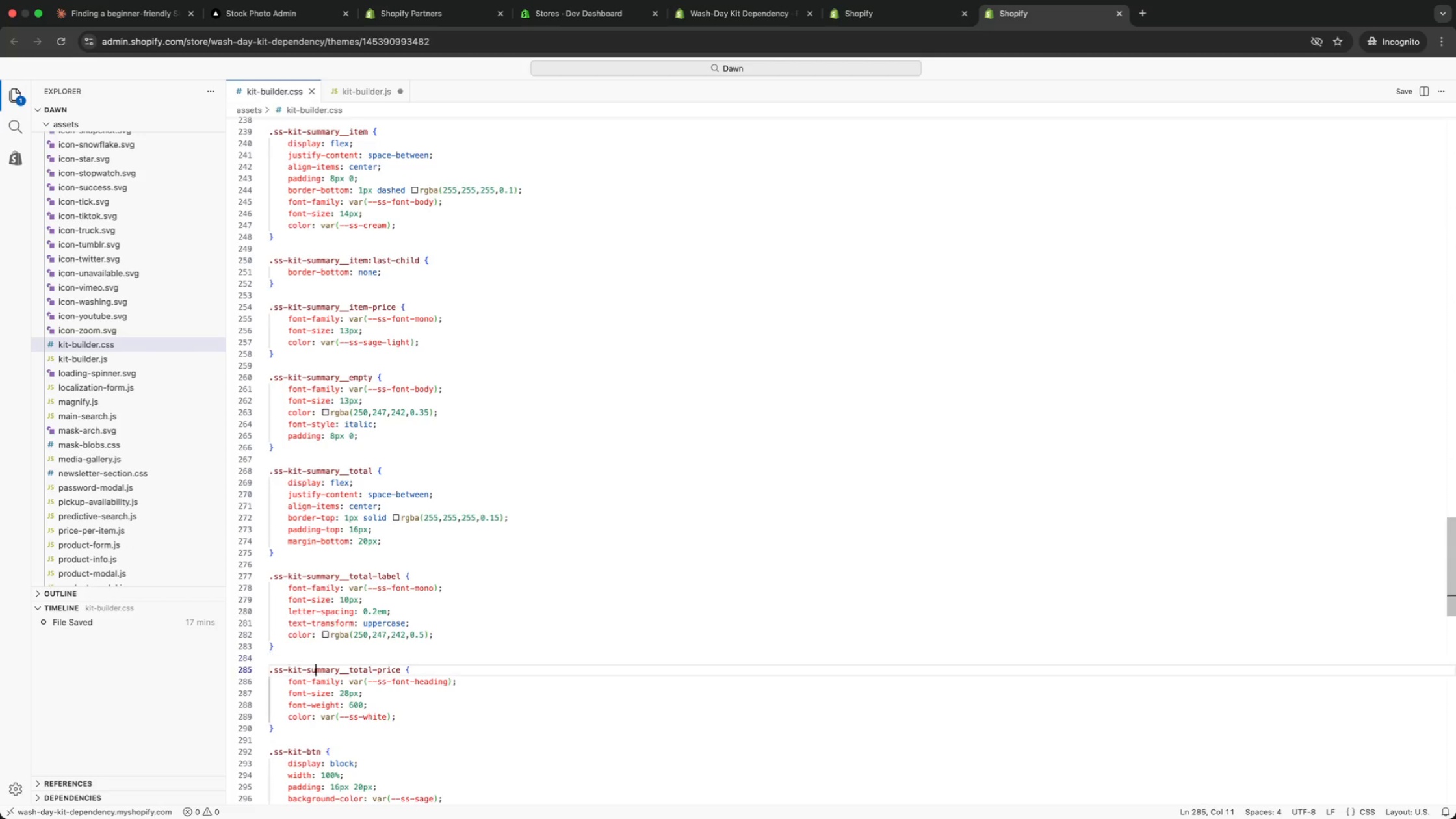 
key(ArrowDown)
 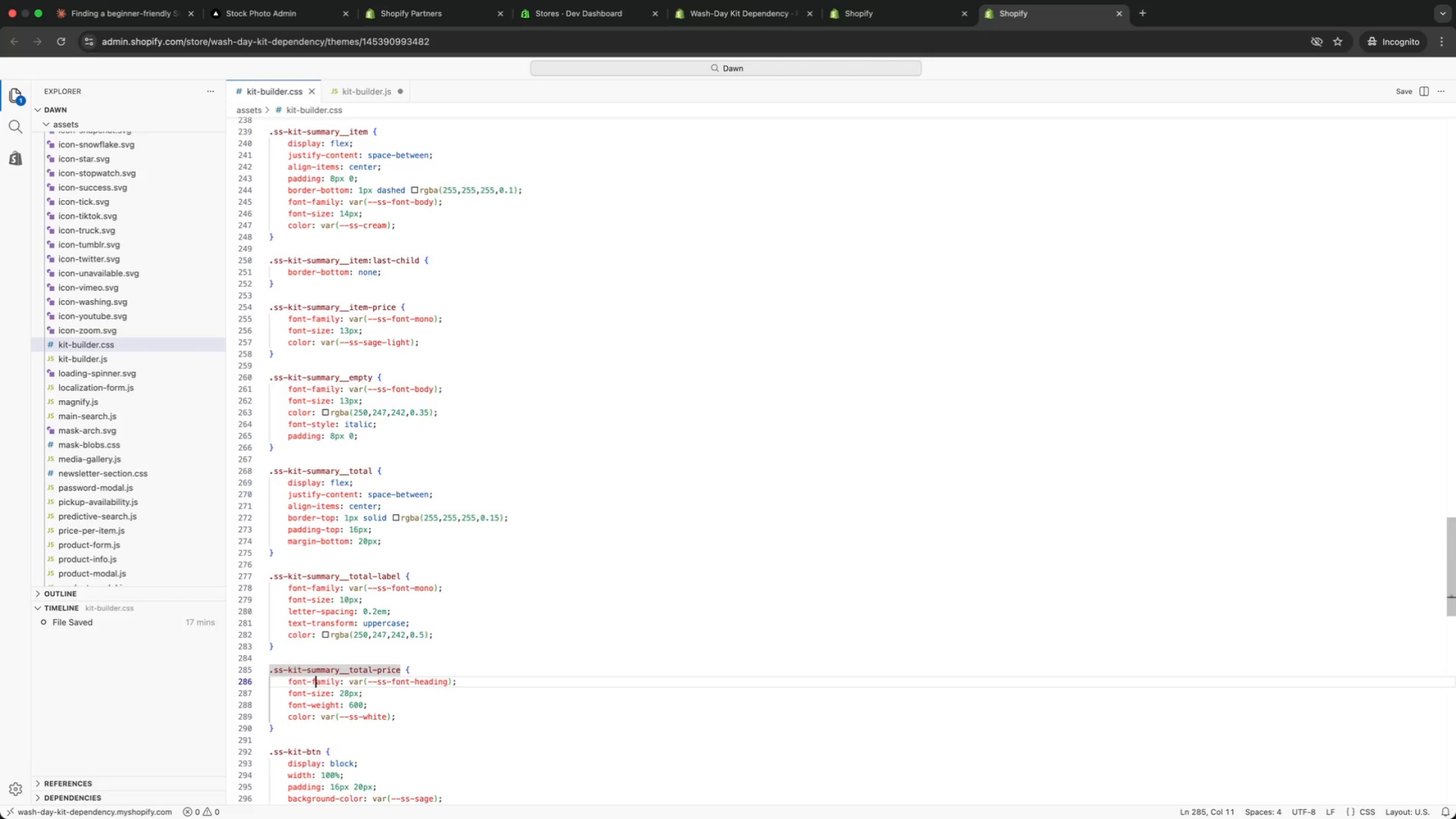 
key(ArrowDown)
 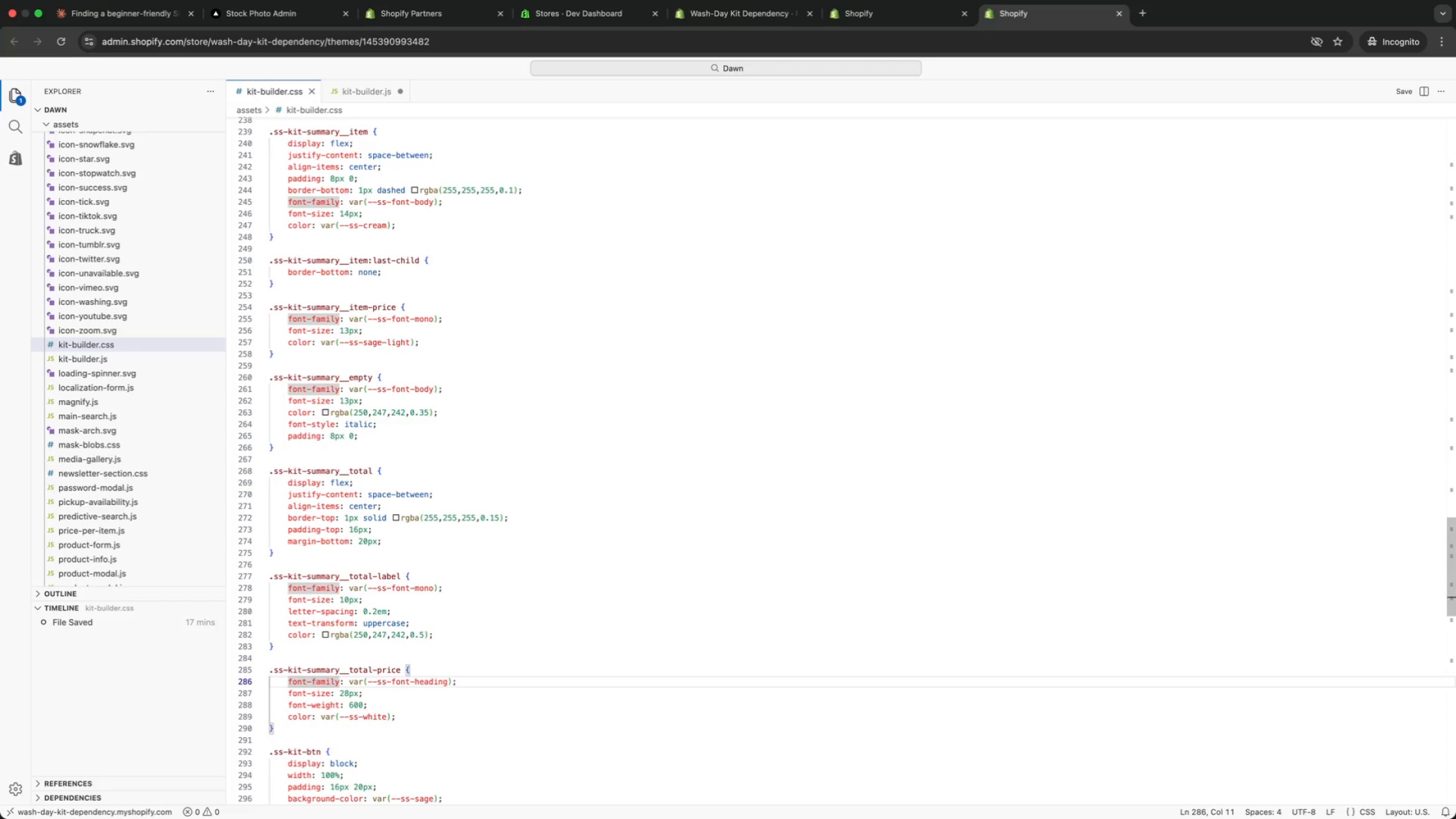 
key(ArrowDown)
 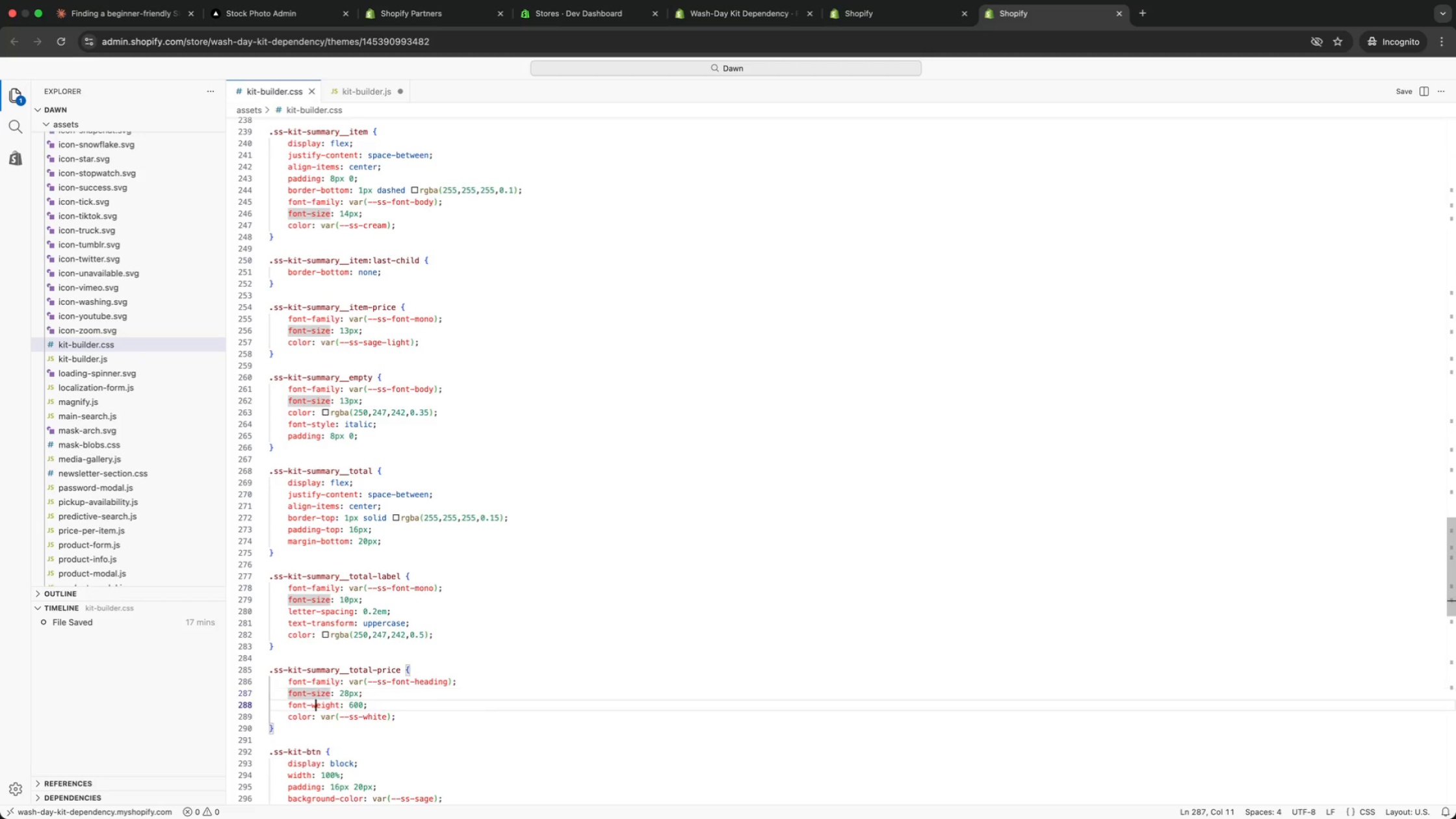 
key(ArrowDown)
 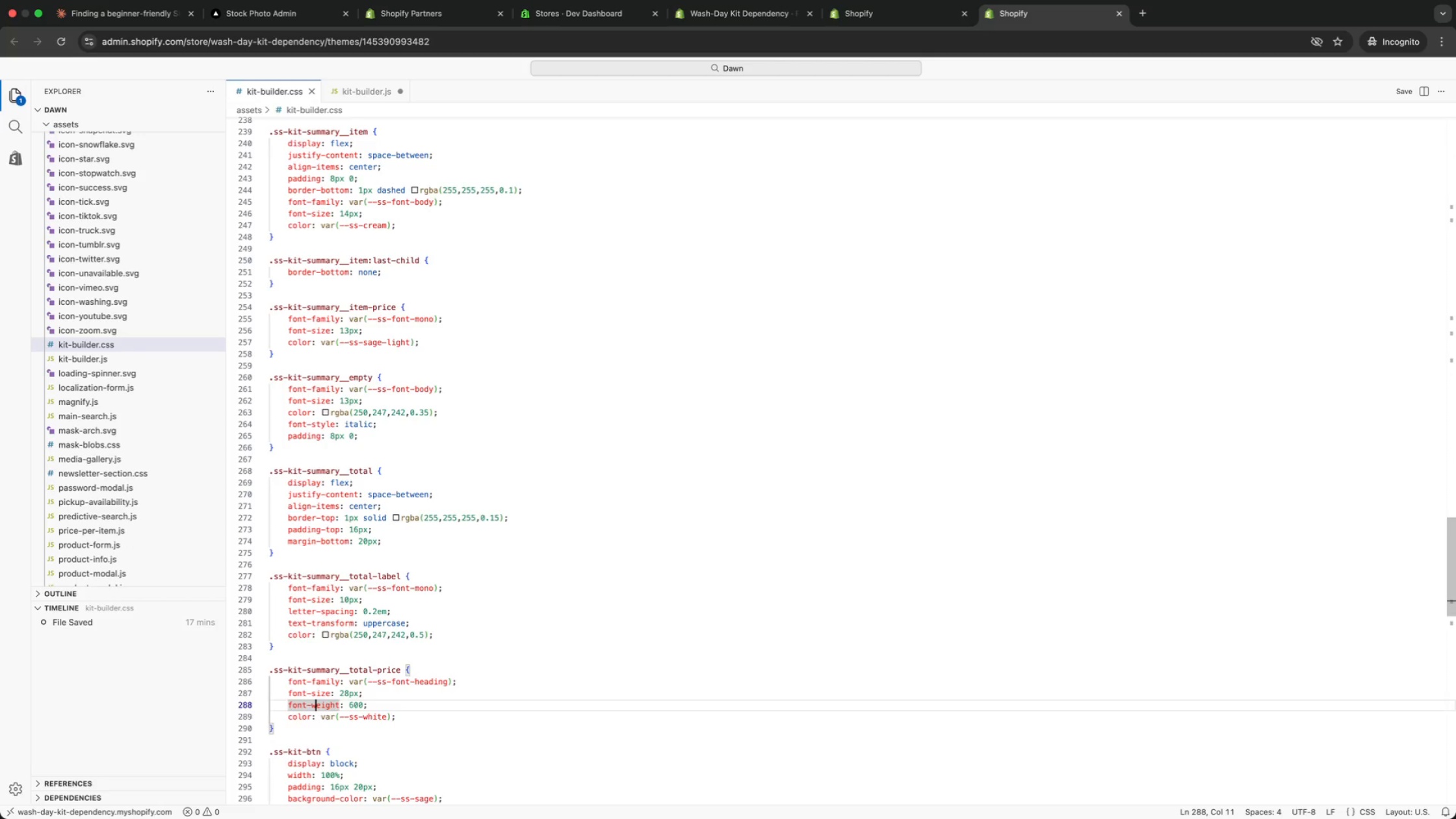 
key(ArrowDown)
 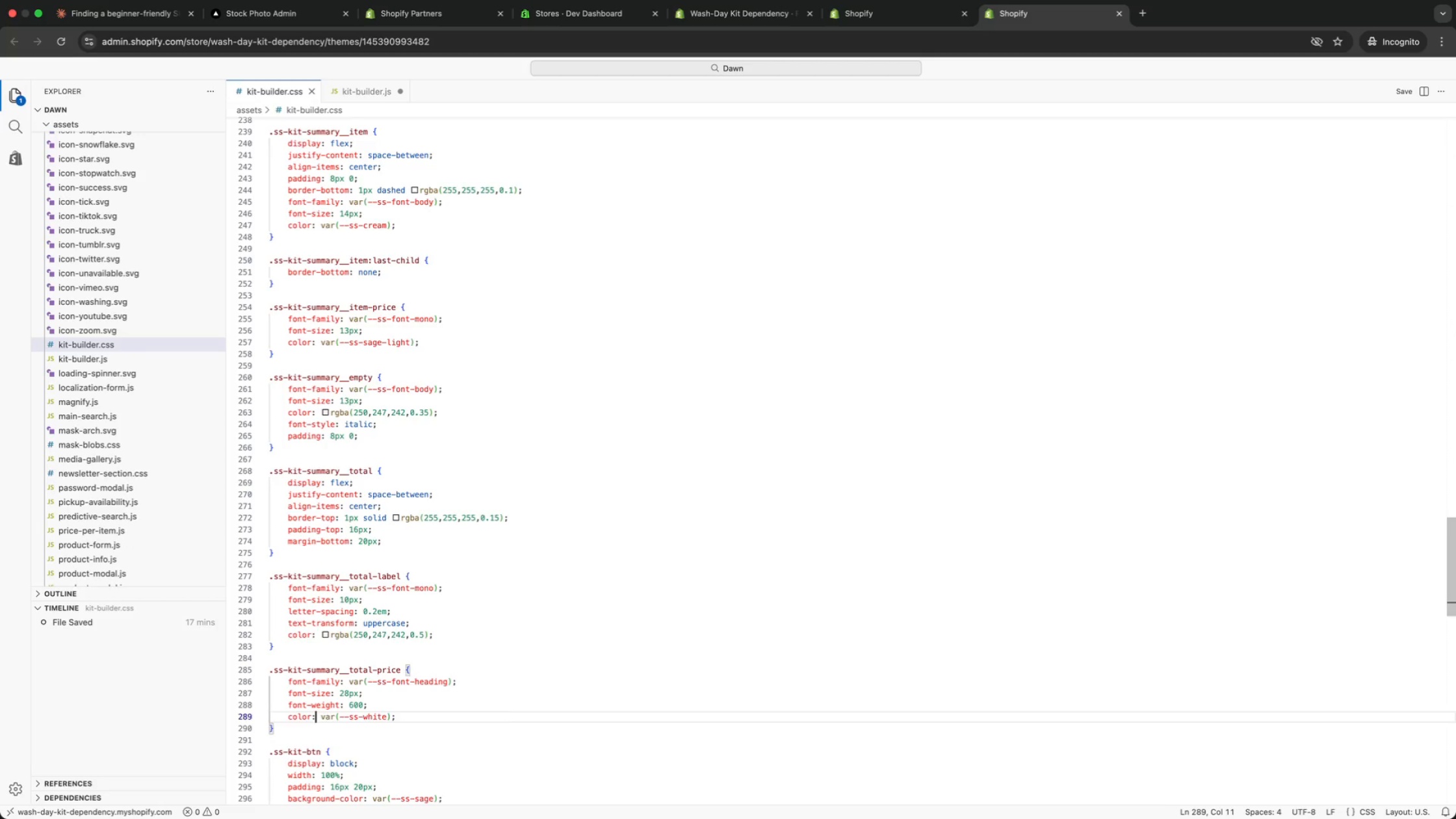 
key(ArrowDown)
 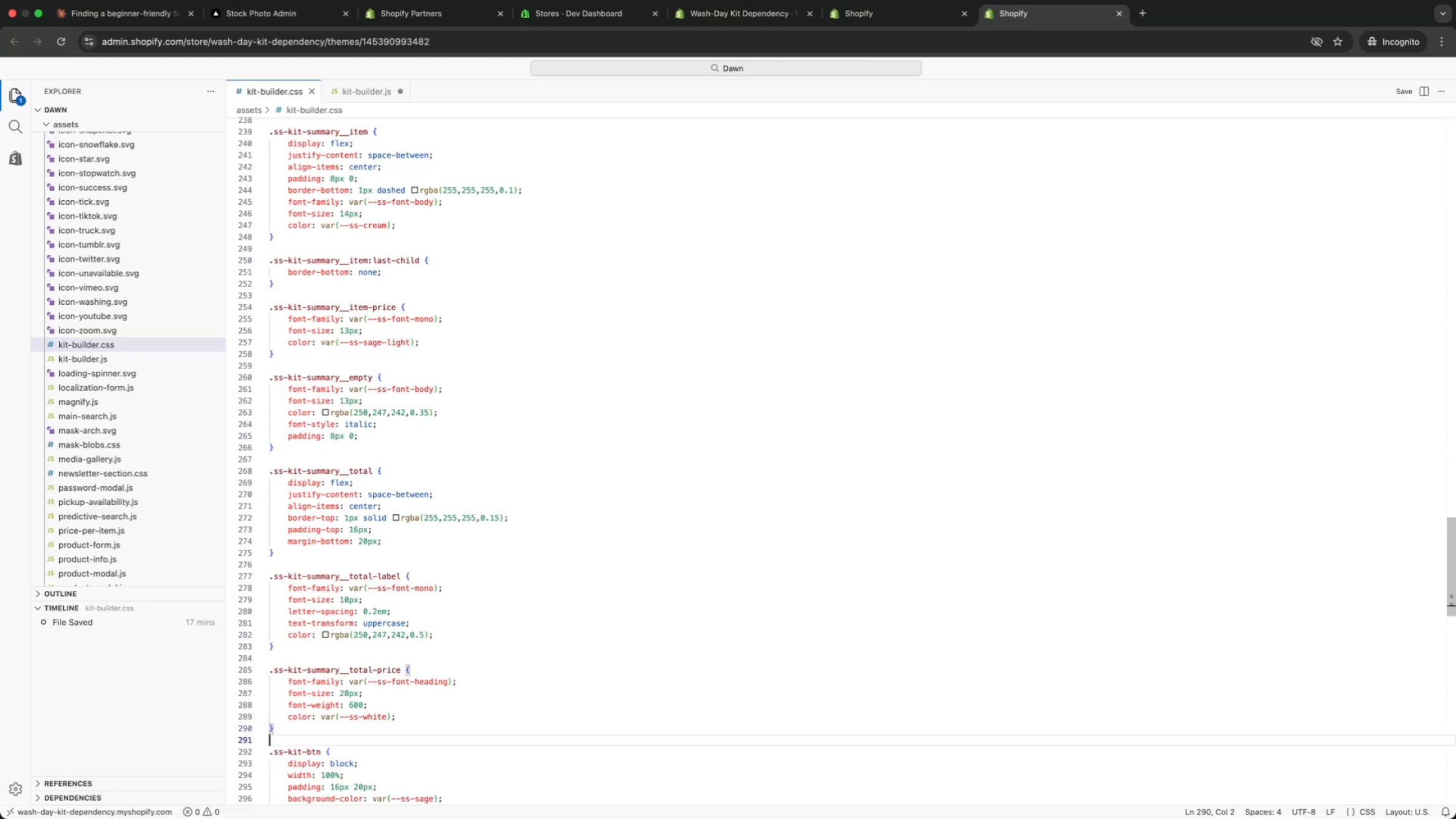 
key(ArrowDown)
 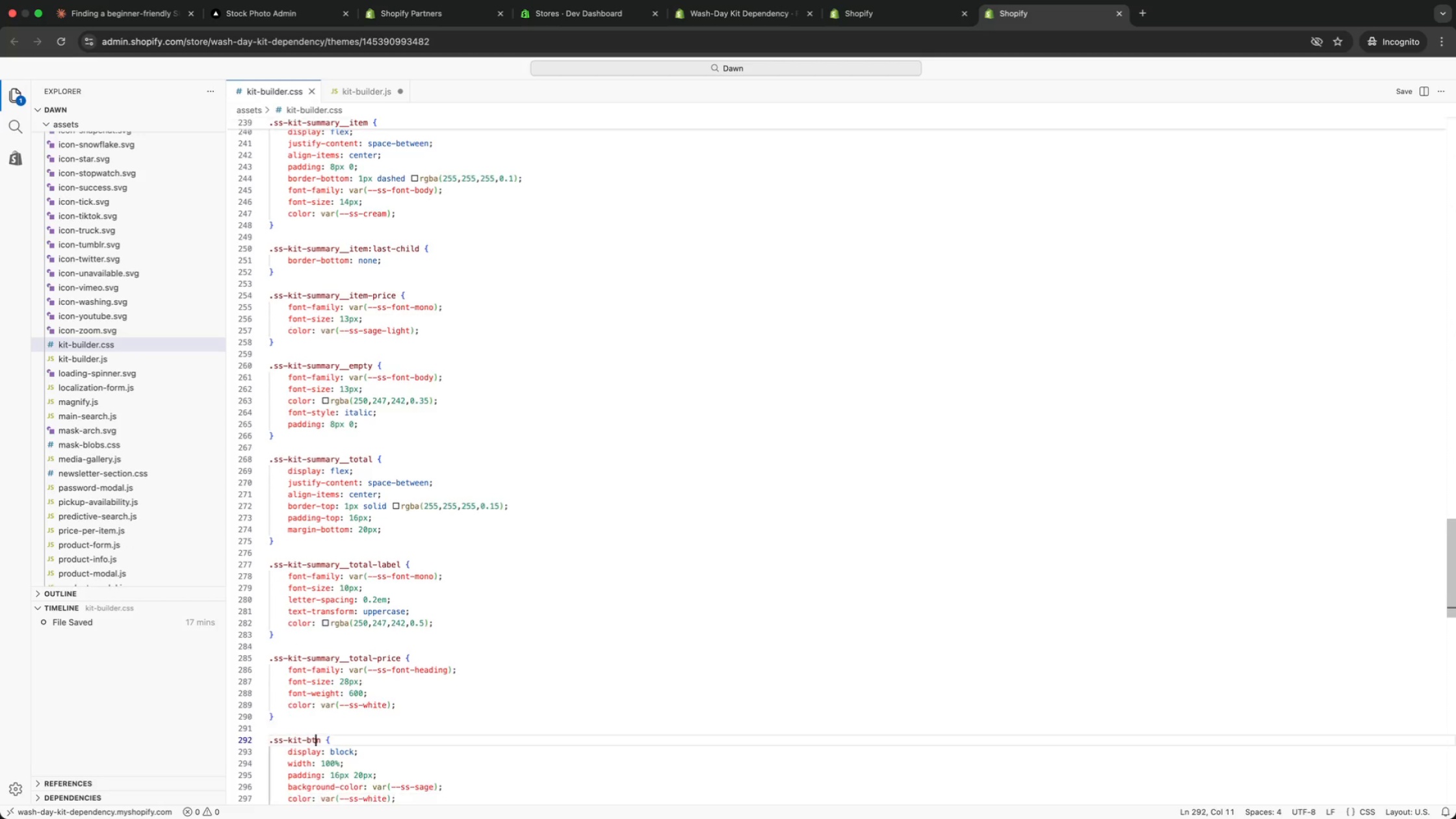 
key(ArrowDown)
 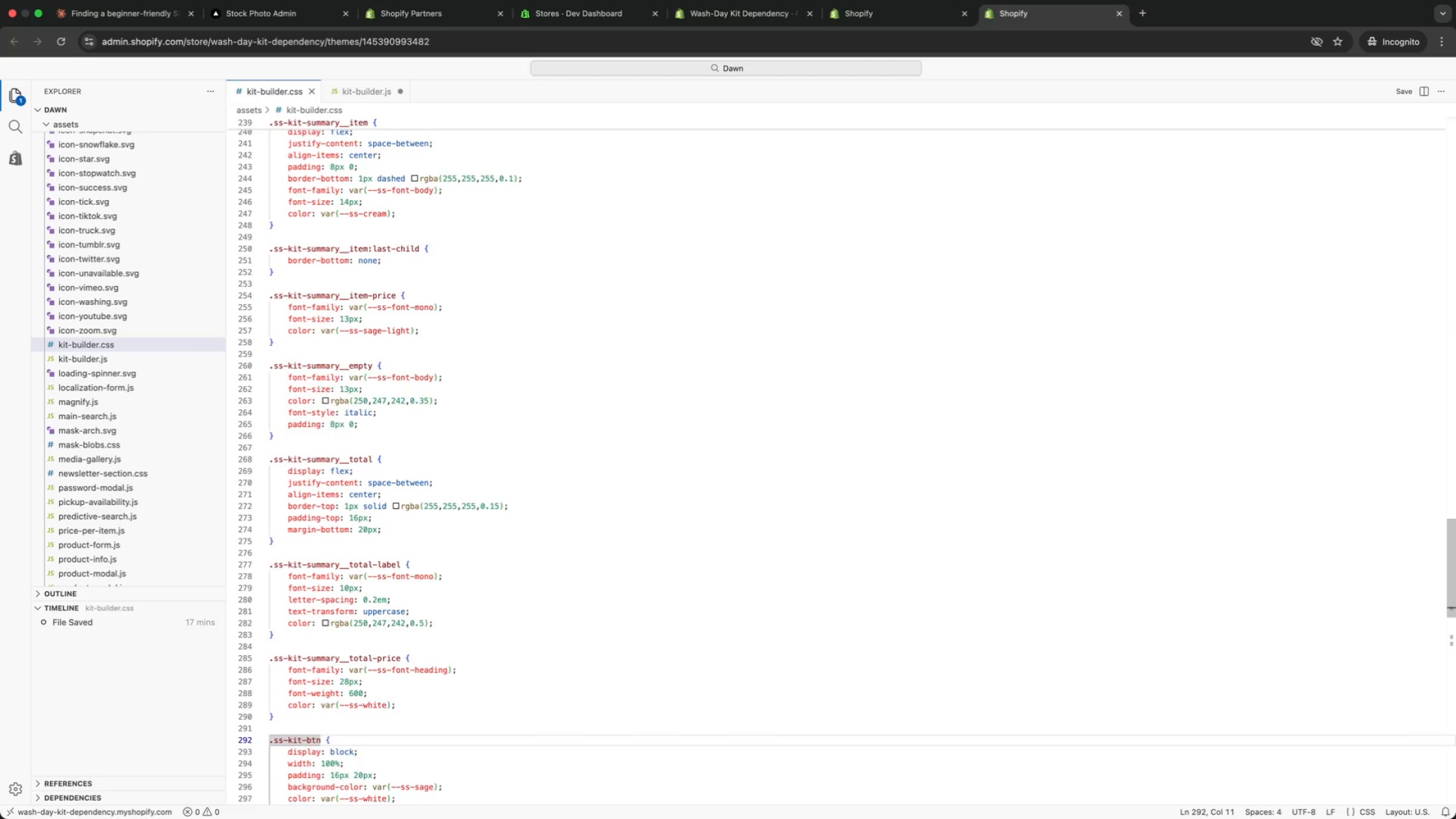 
key(ArrowDown)
 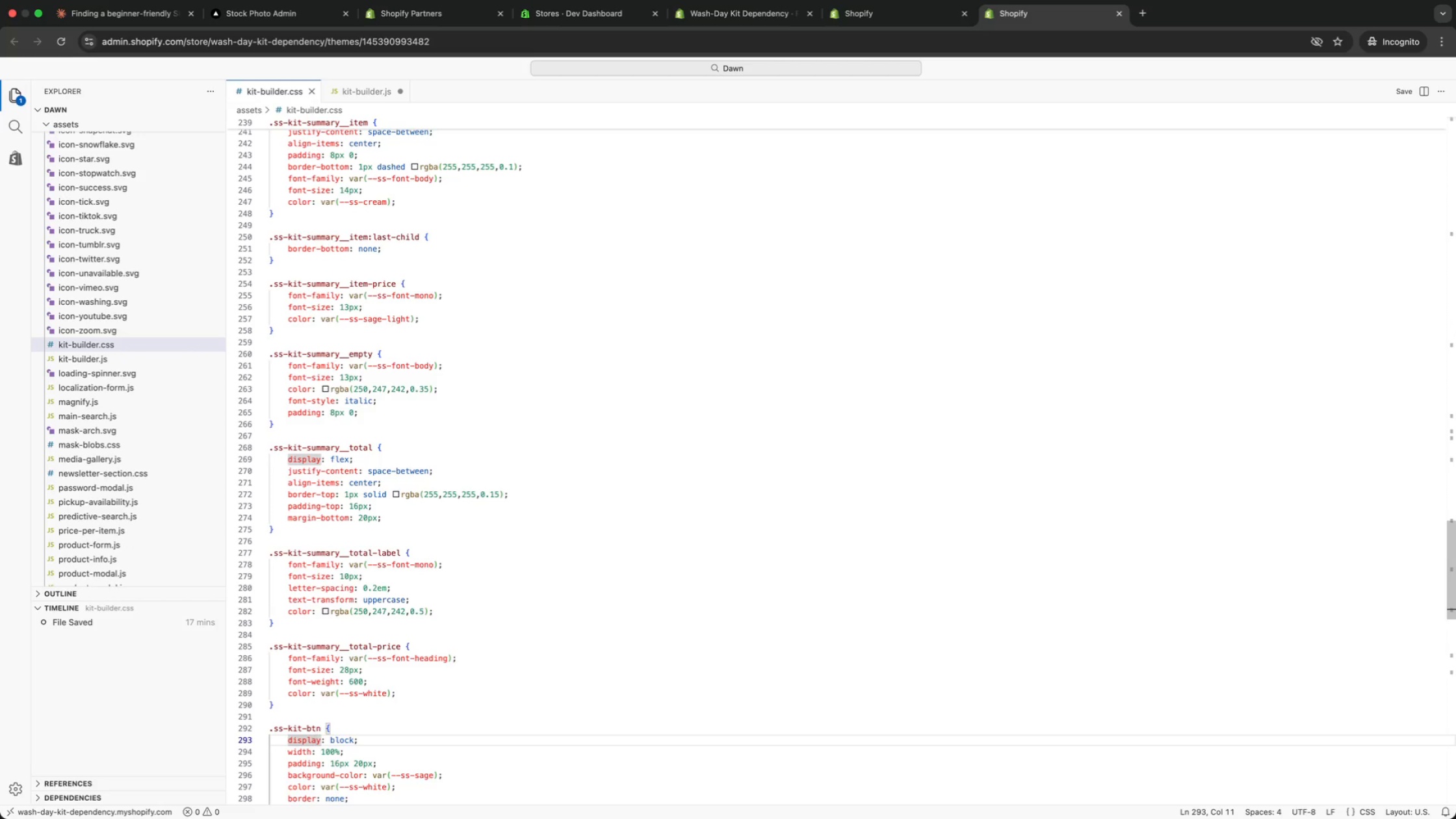 
key(ArrowDown)
 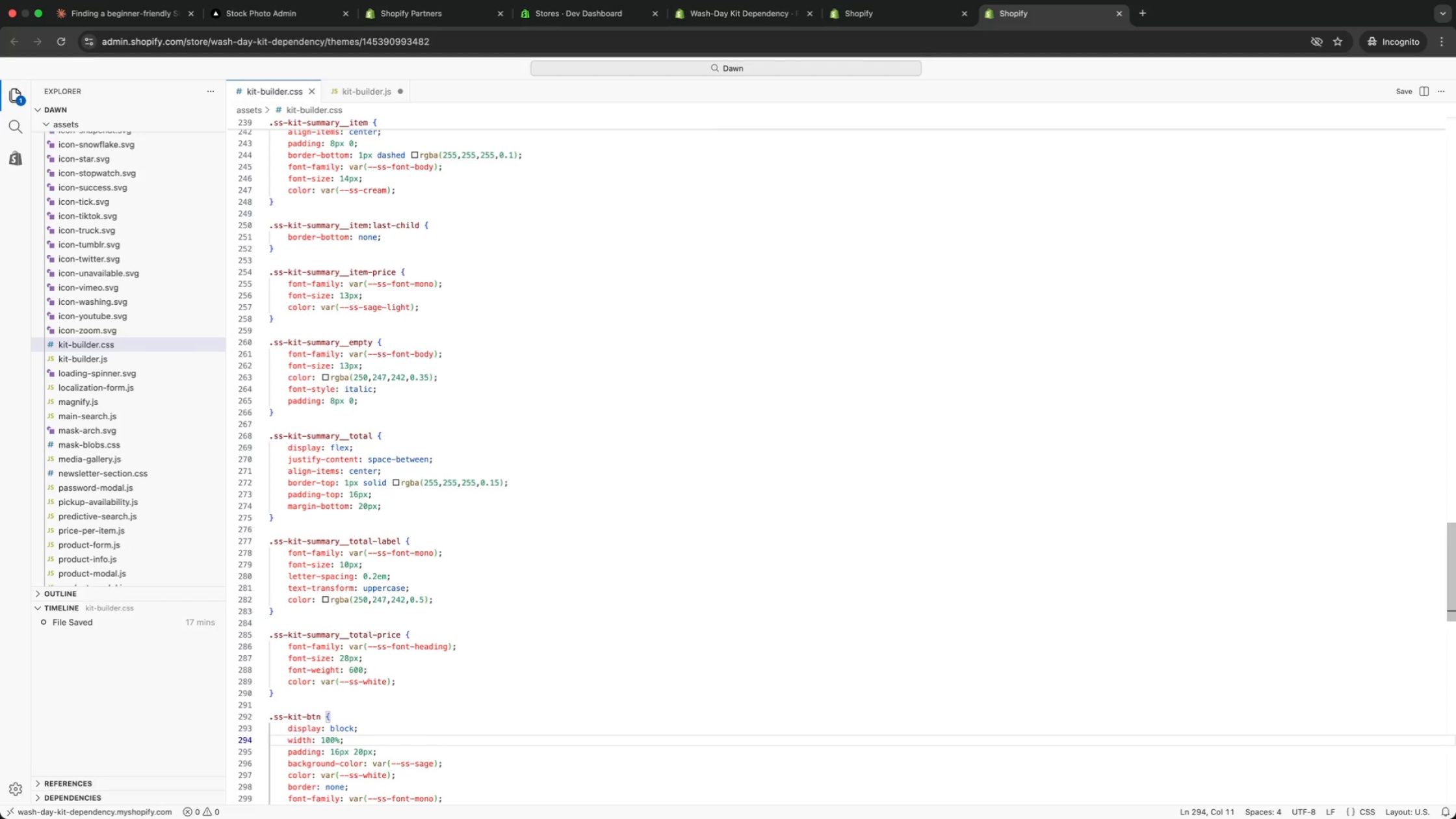 
key(ArrowDown)
 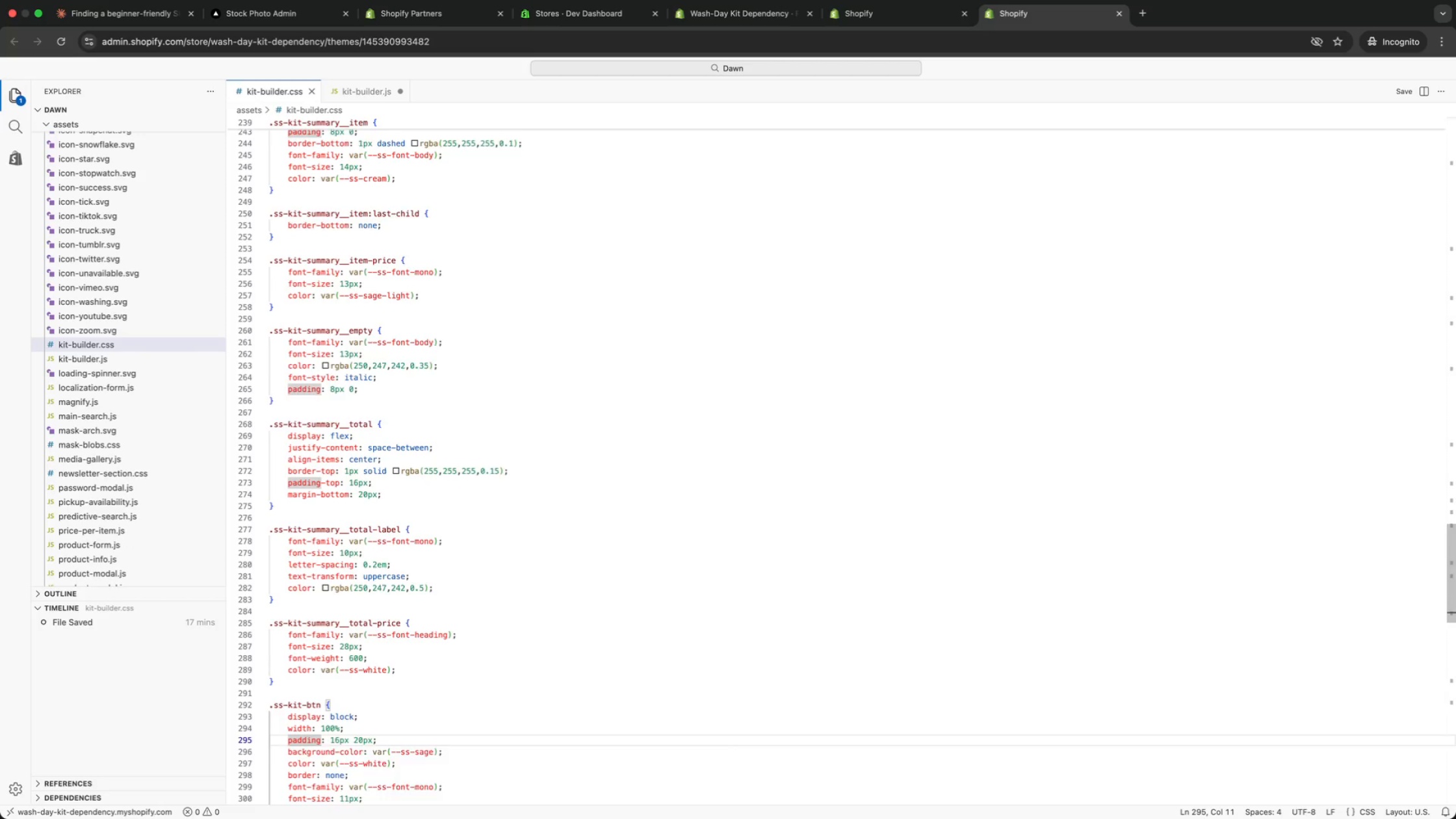 
key(ArrowDown)
 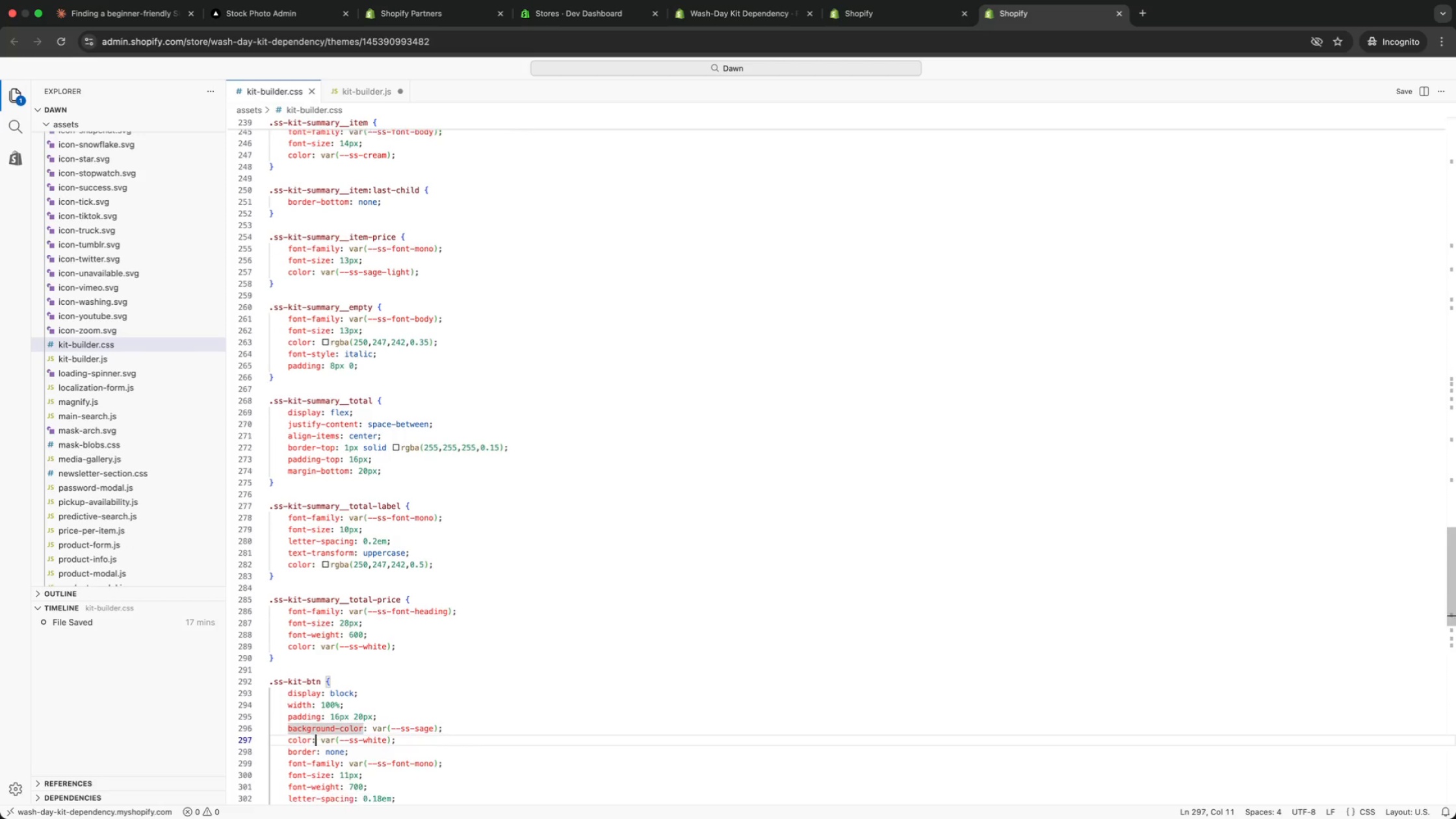 
key(ArrowDown)
 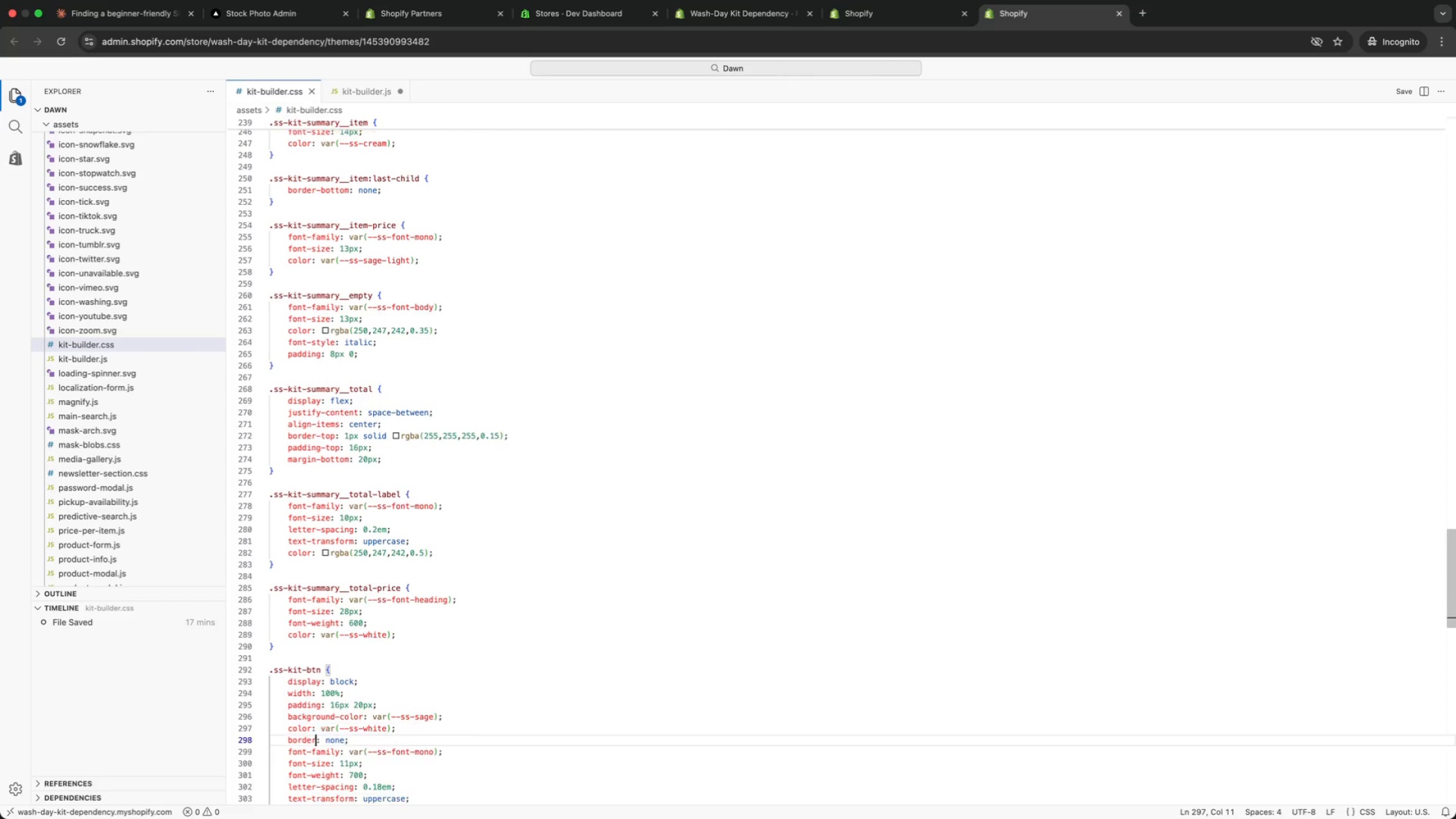 
key(ArrowDown)
 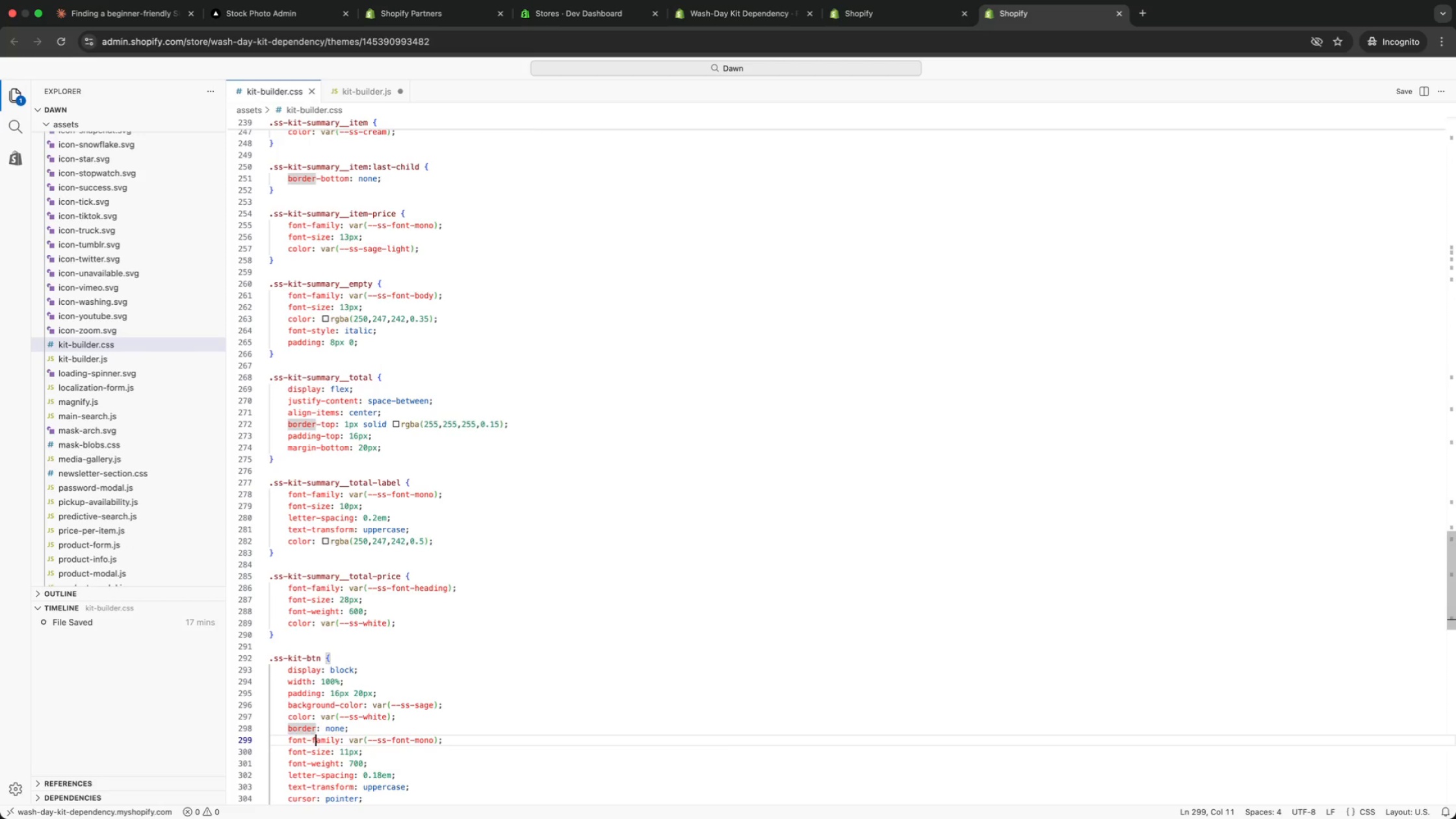 
key(ArrowDown)
 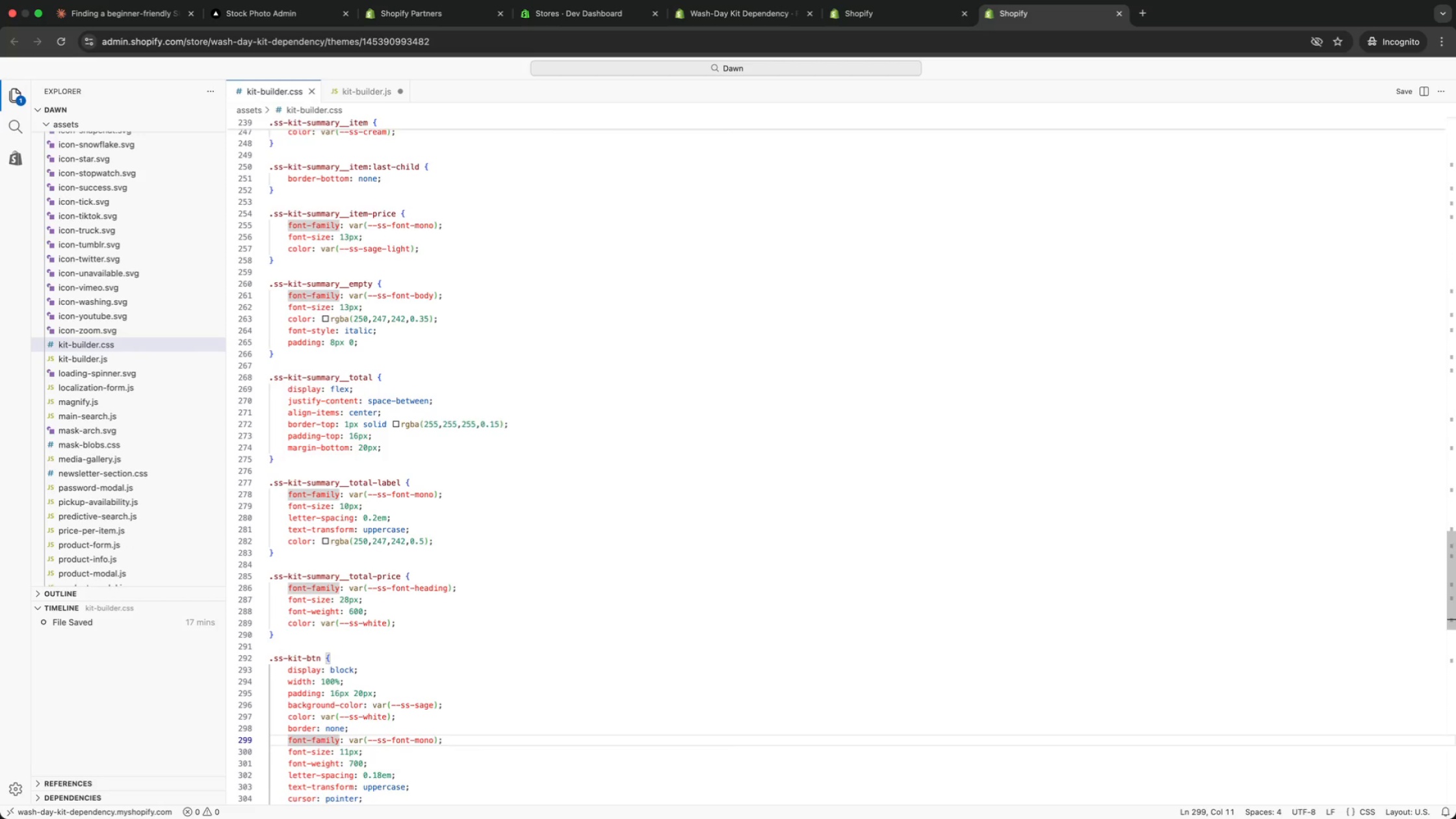 
key(ArrowDown)
 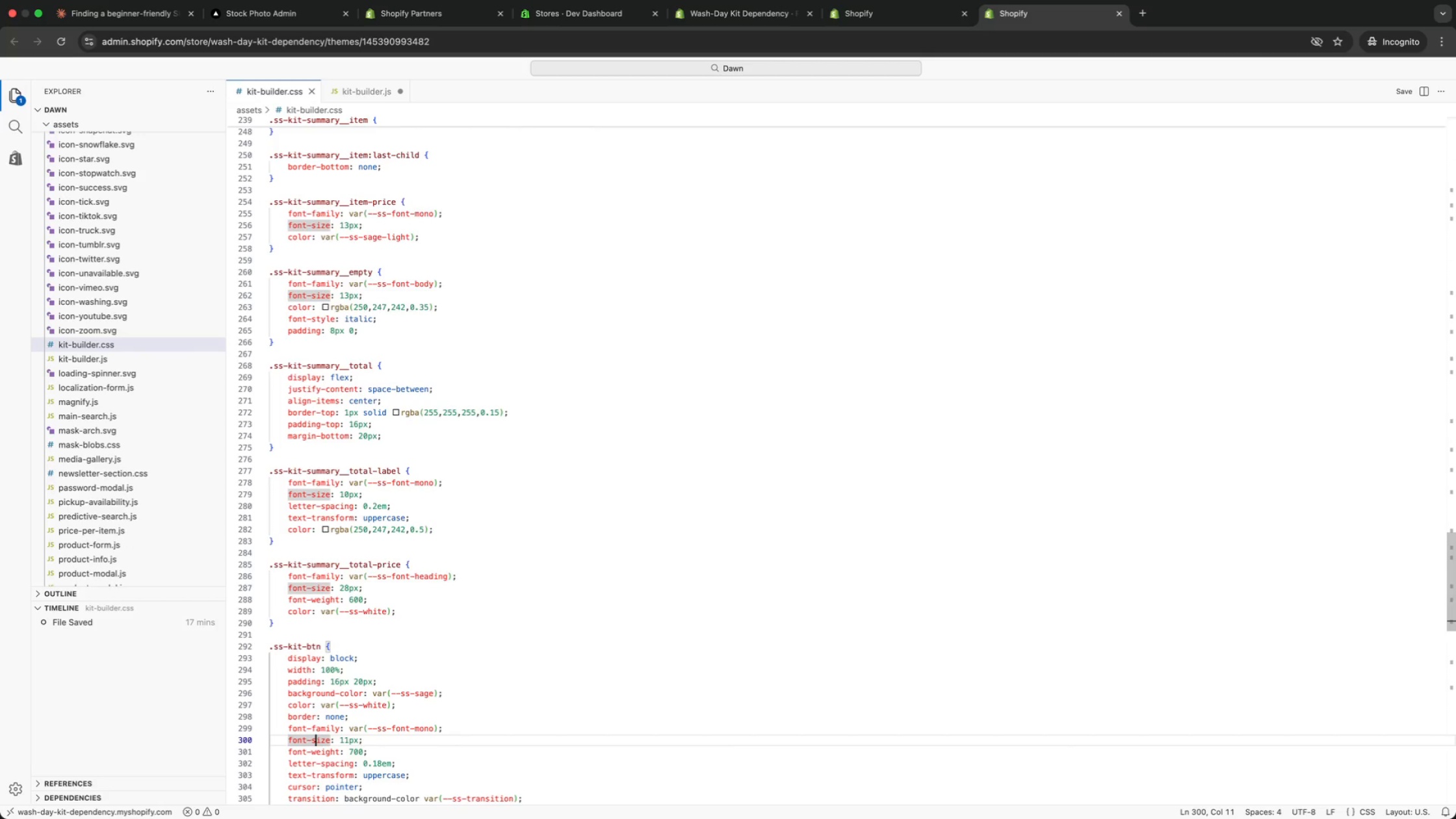 
key(ArrowDown)
 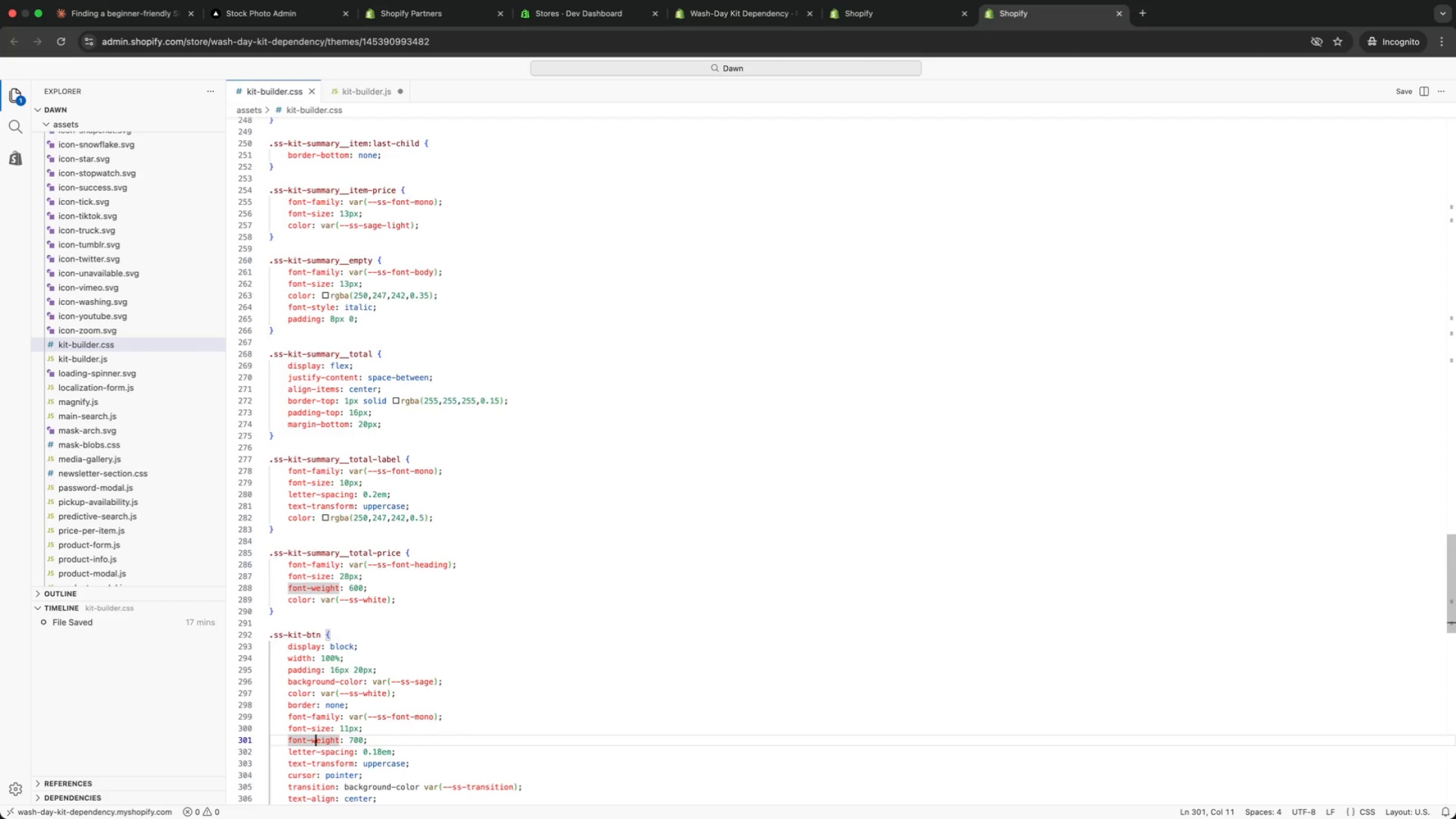 
key(ArrowDown)
 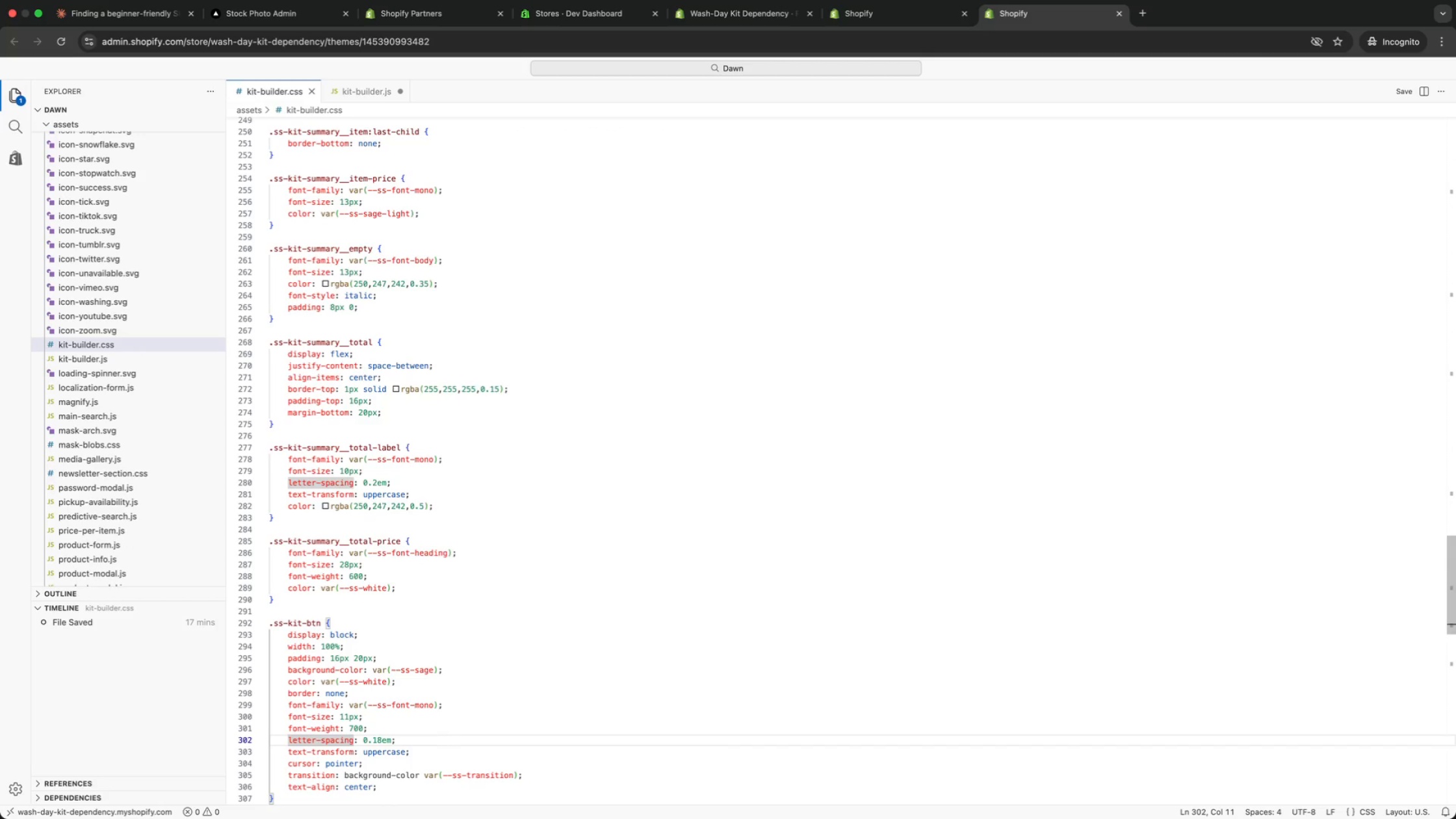 
key(ArrowDown)
 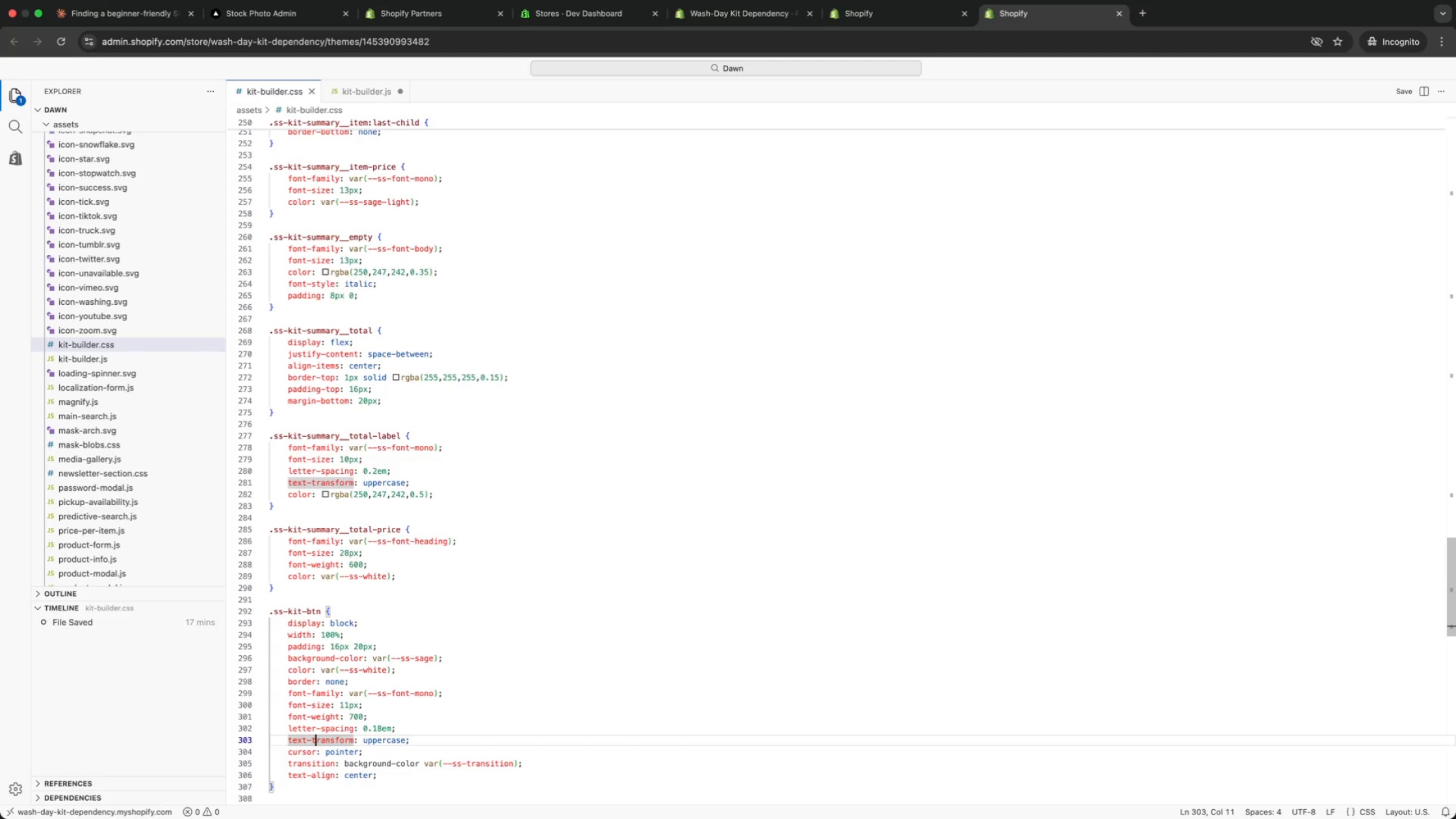 
key(ArrowDown)
 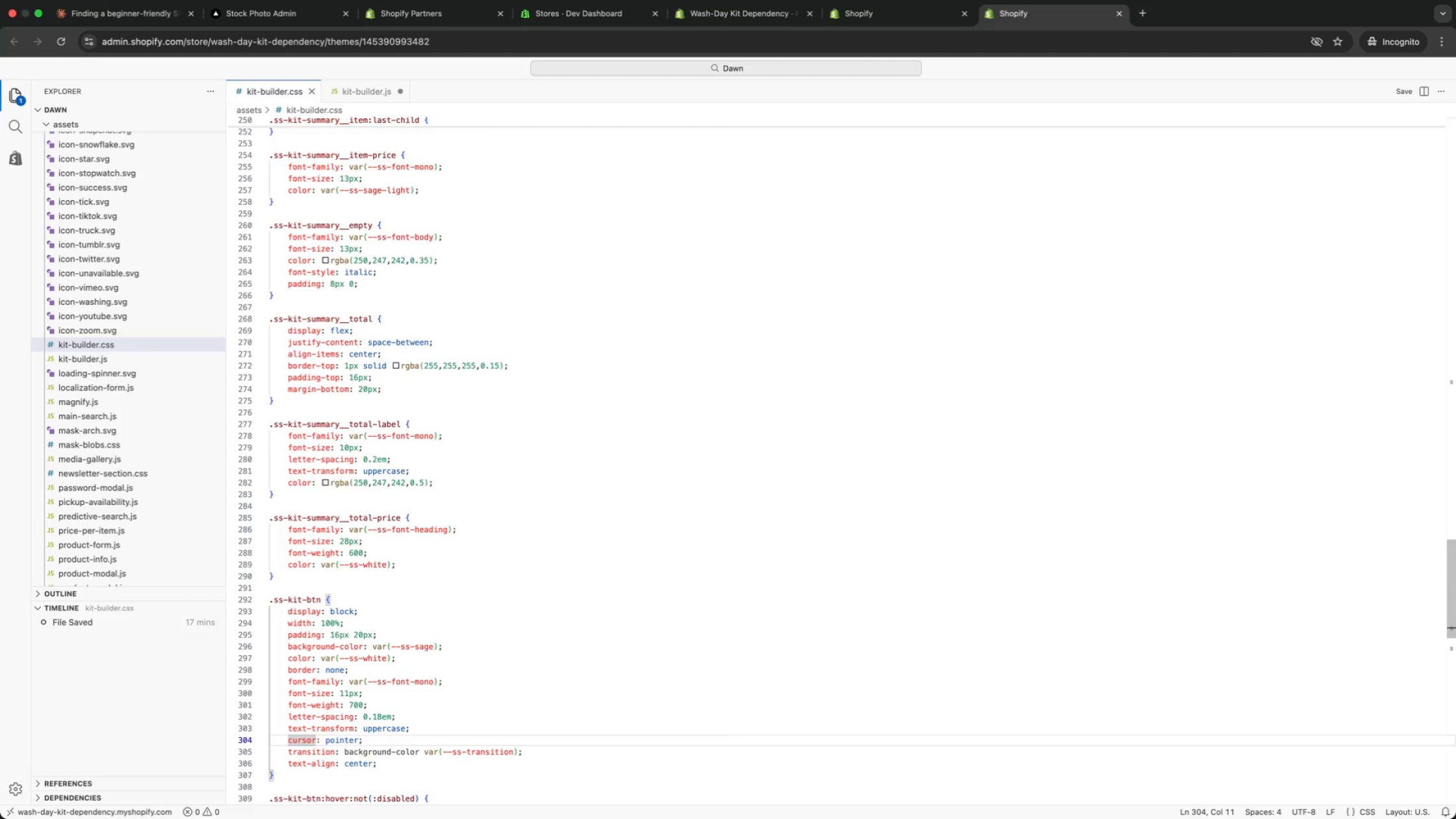 
wait(6.03)
 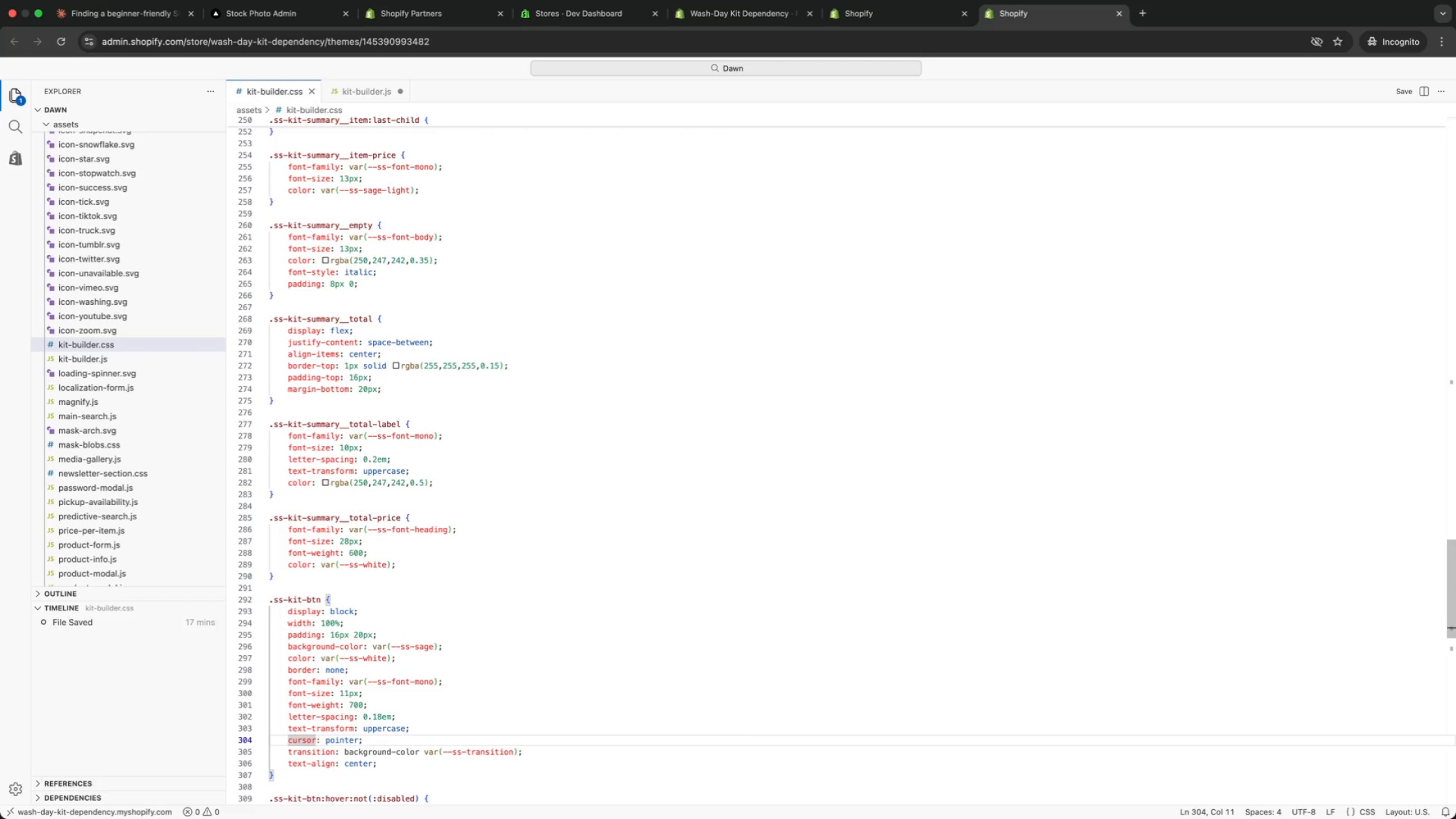 
key(ArrowDown)
 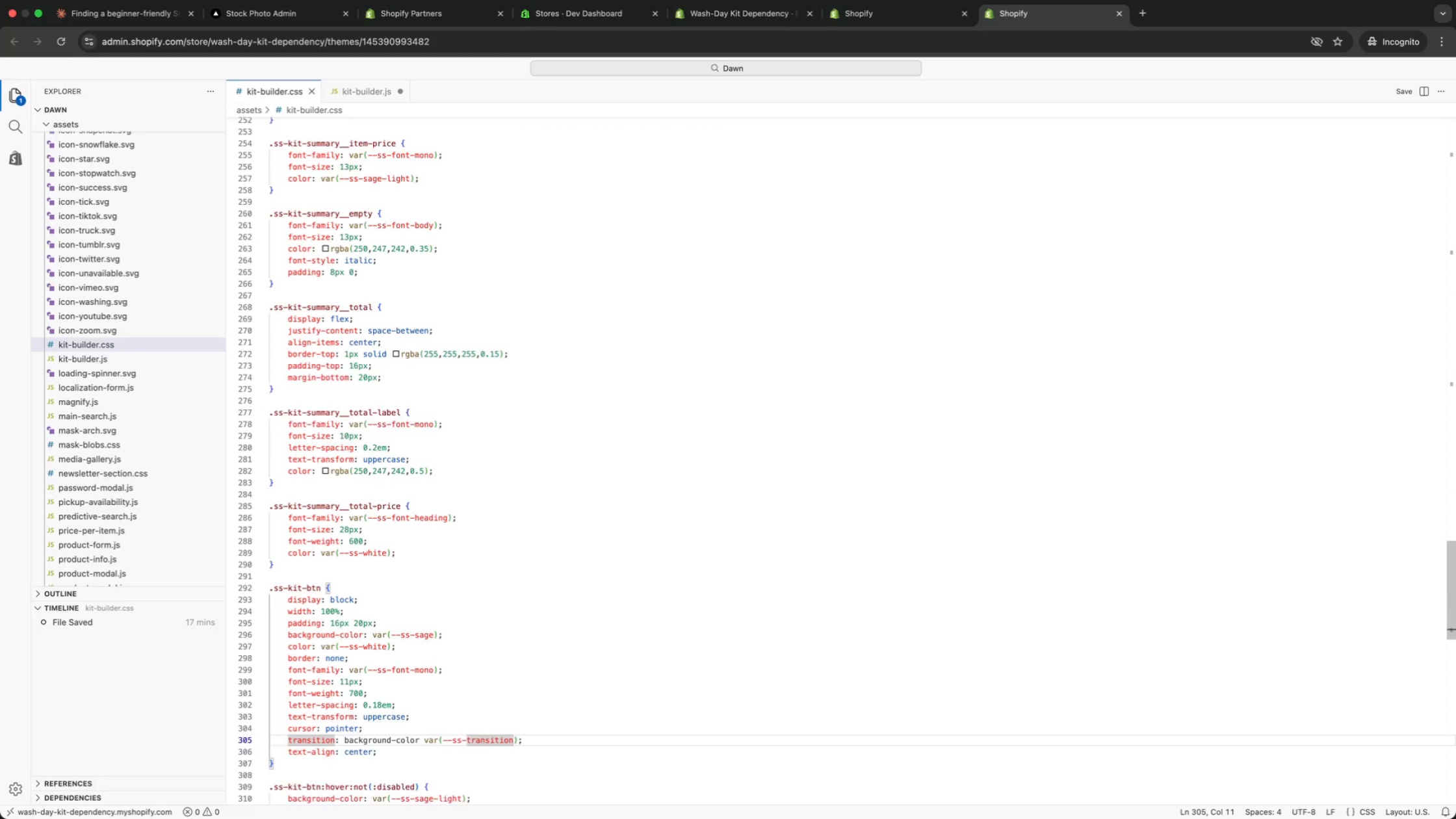 
key(ArrowDown)
 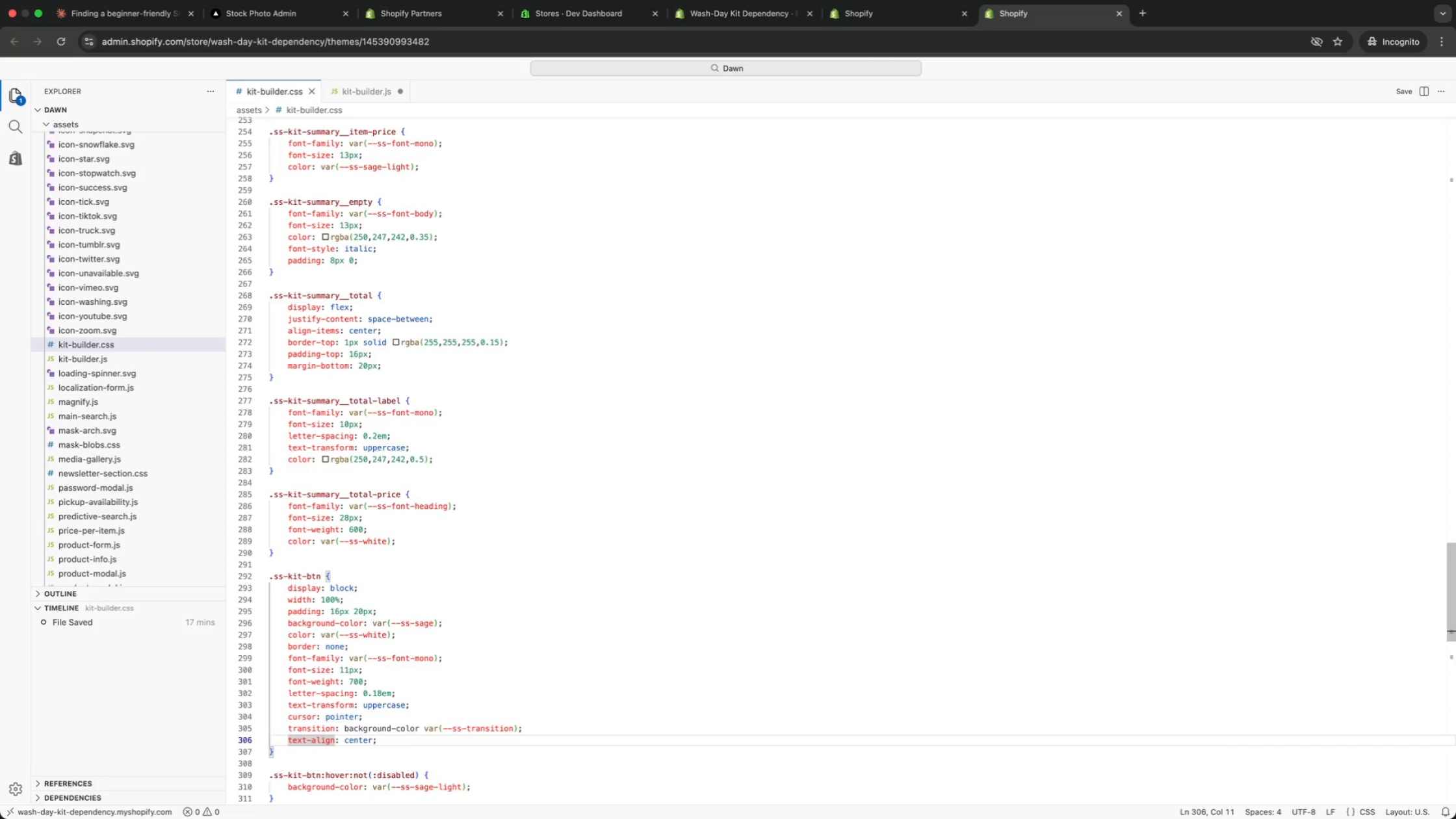 
key(ArrowDown)
 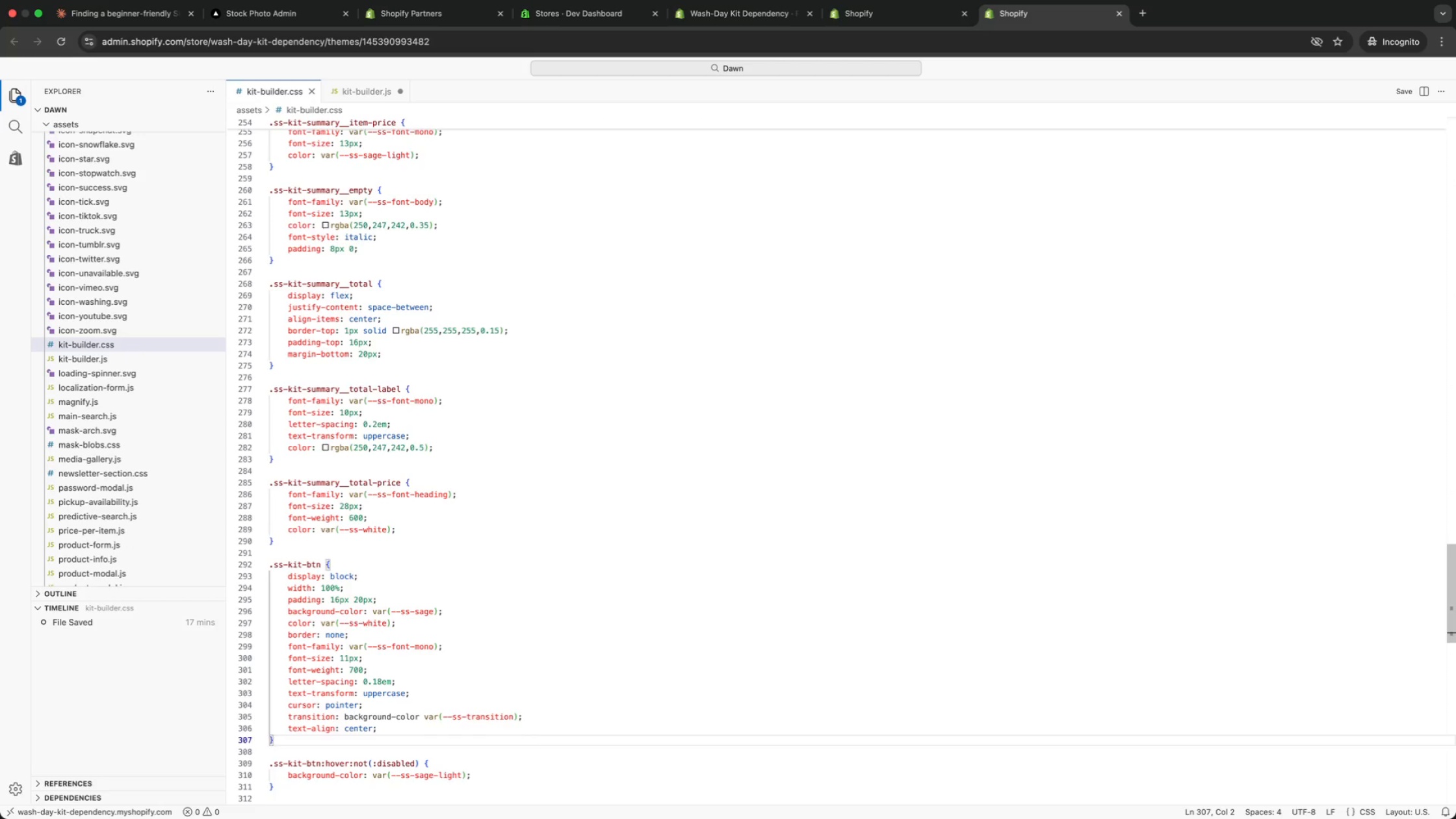 
key(ArrowDown)
 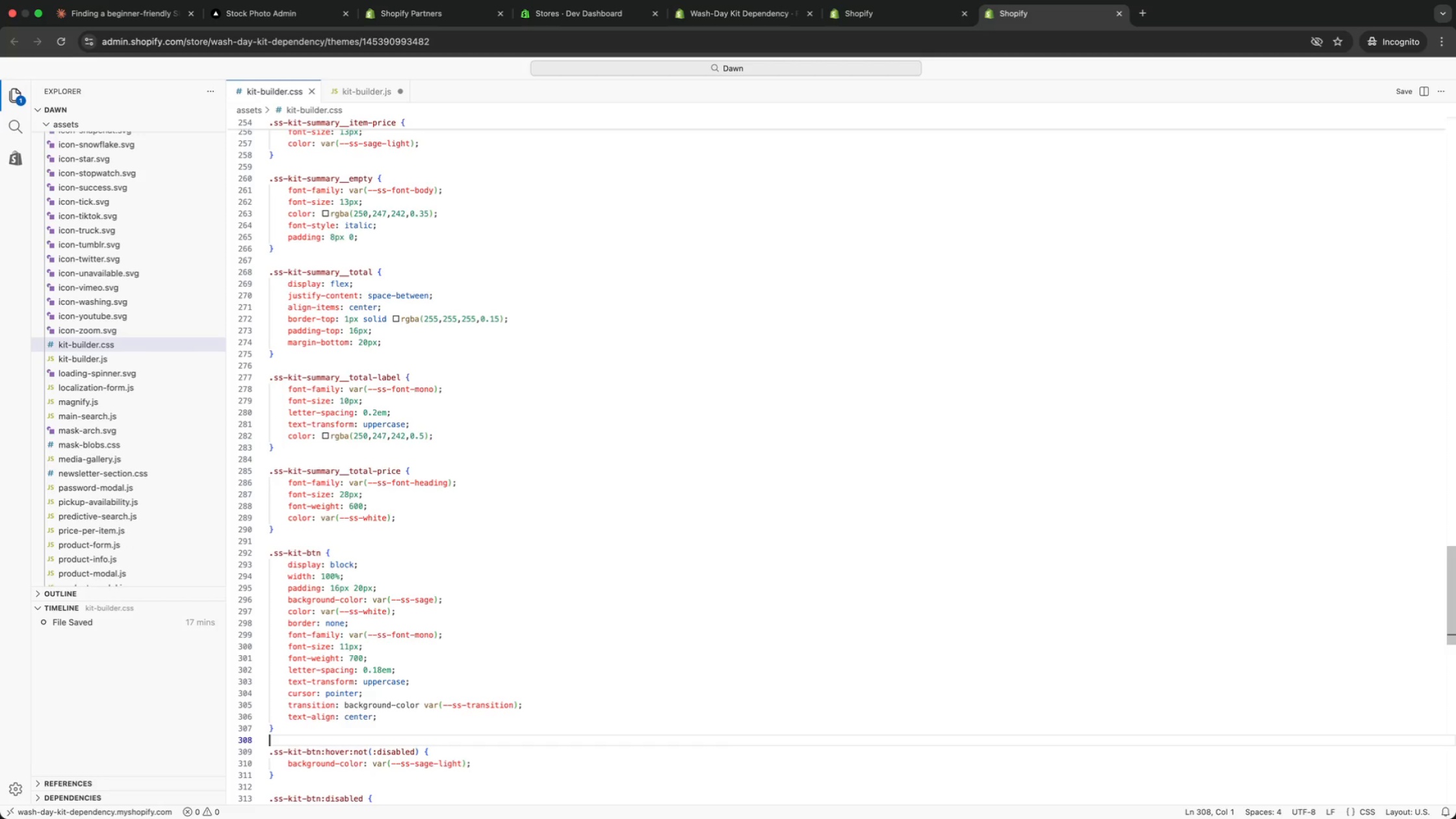 
key(ArrowDown)
 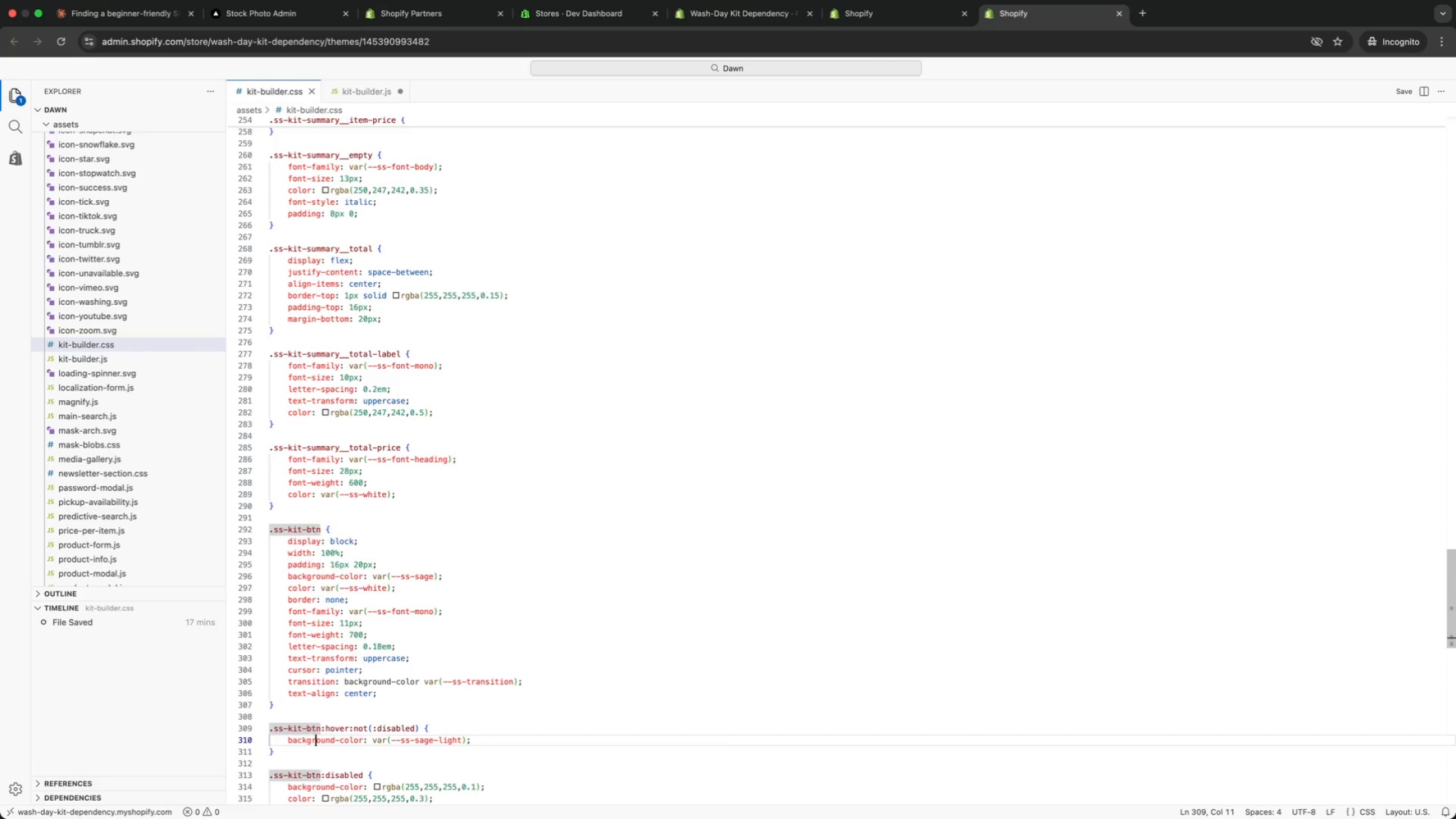 
key(ArrowDown)
 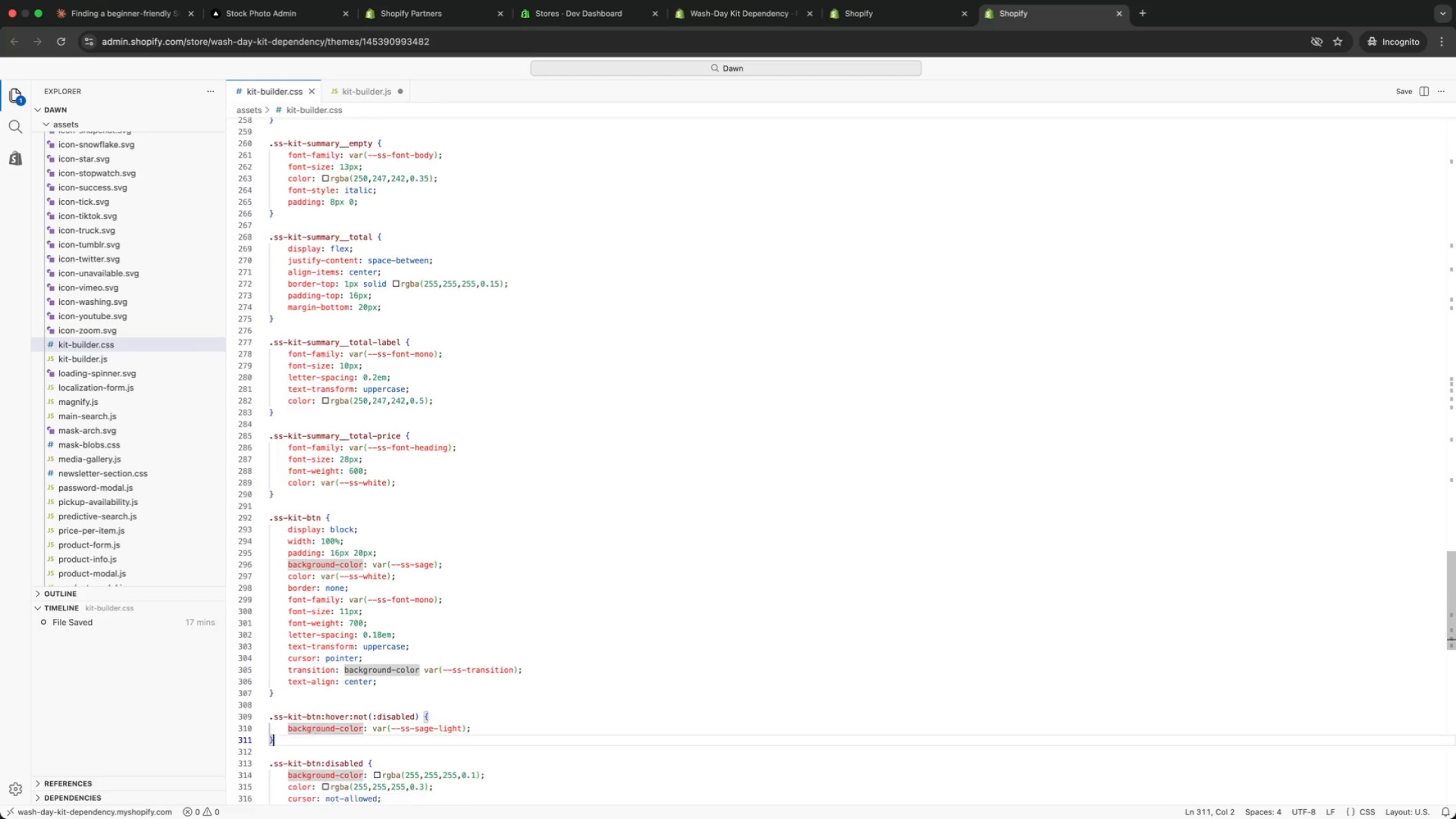 
key(ArrowDown)
 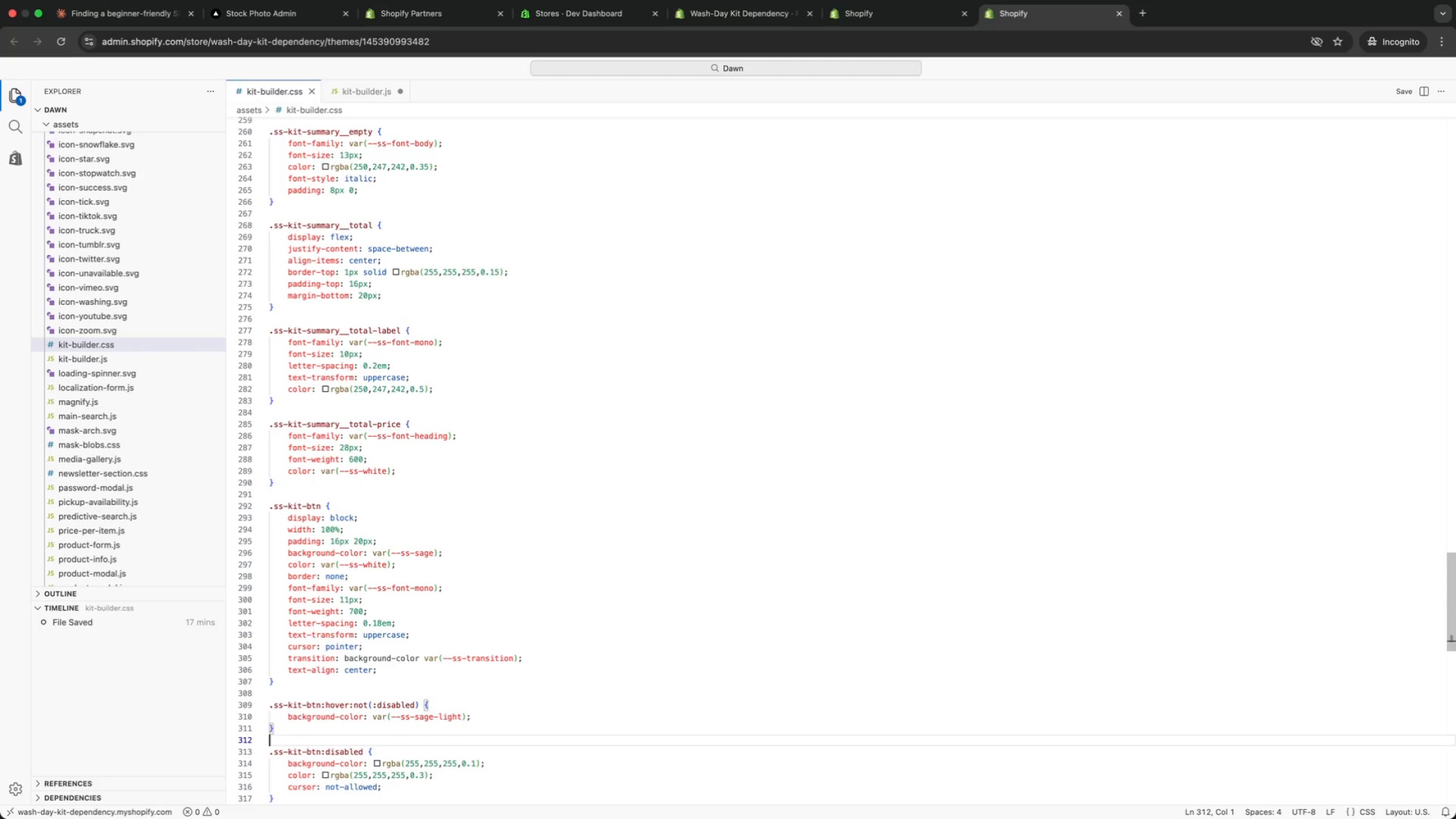 
key(ArrowDown)
 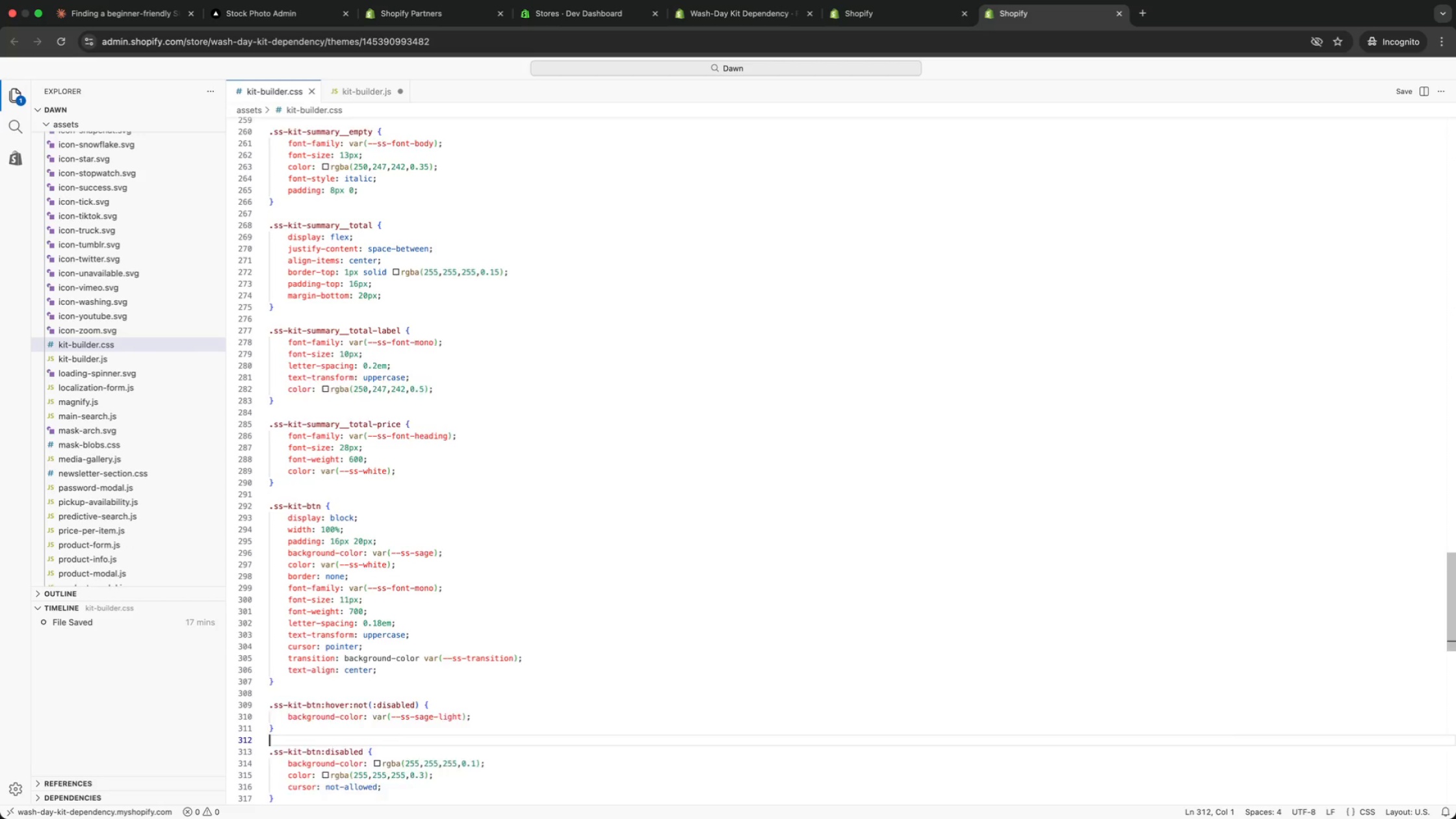 
key(ArrowDown)
 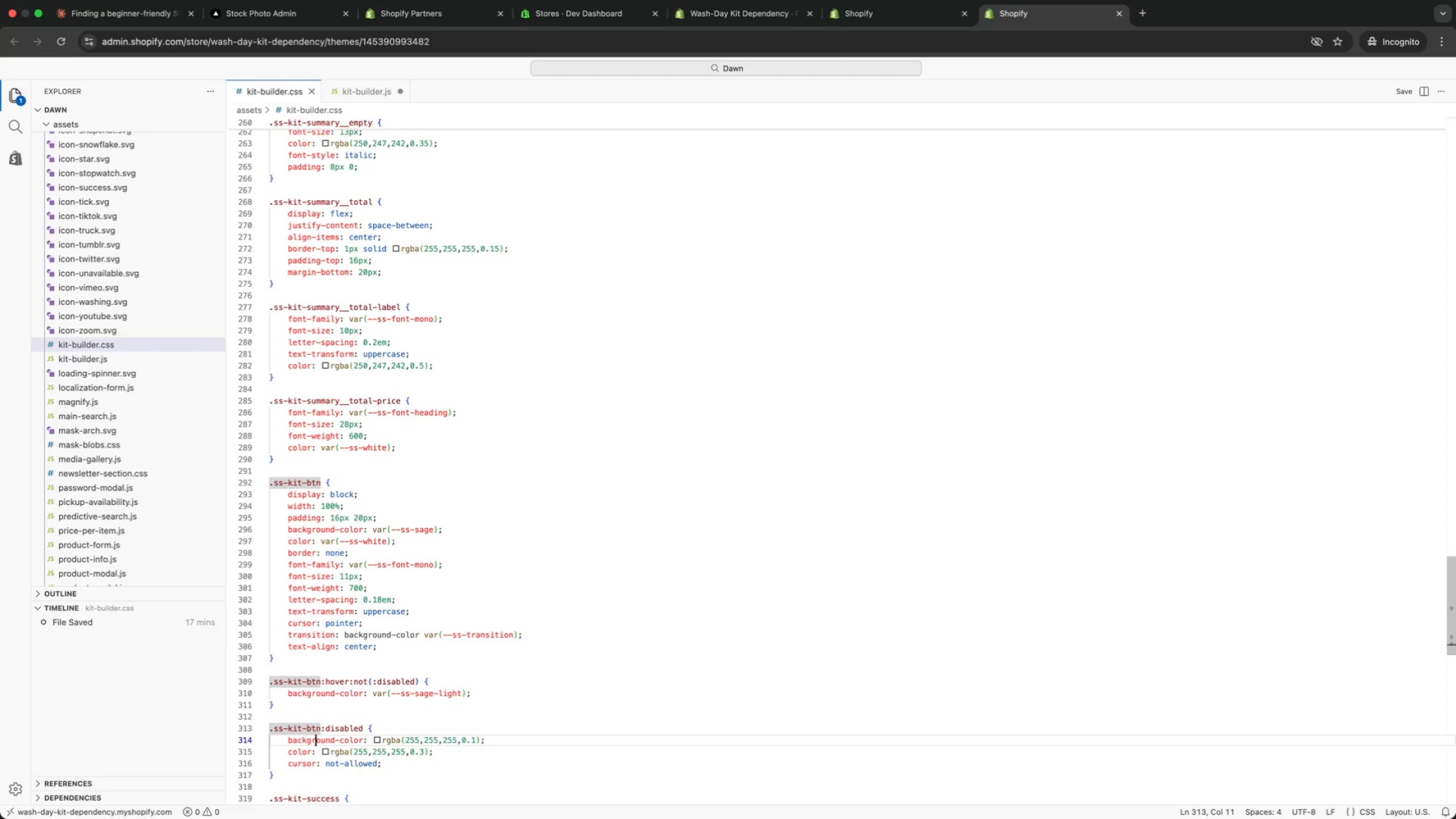 
key(ArrowDown)
 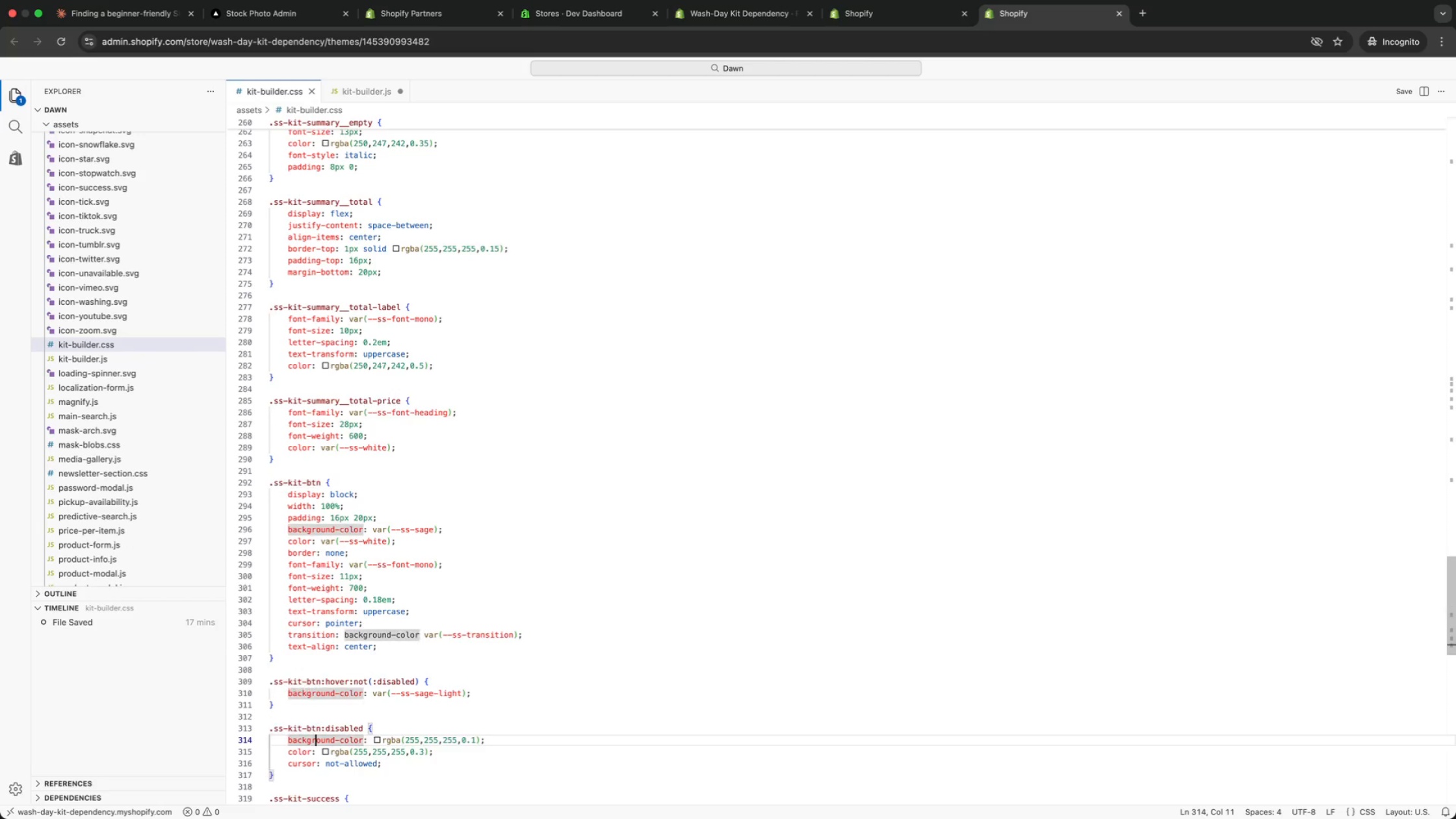 
key(ArrowDown)
 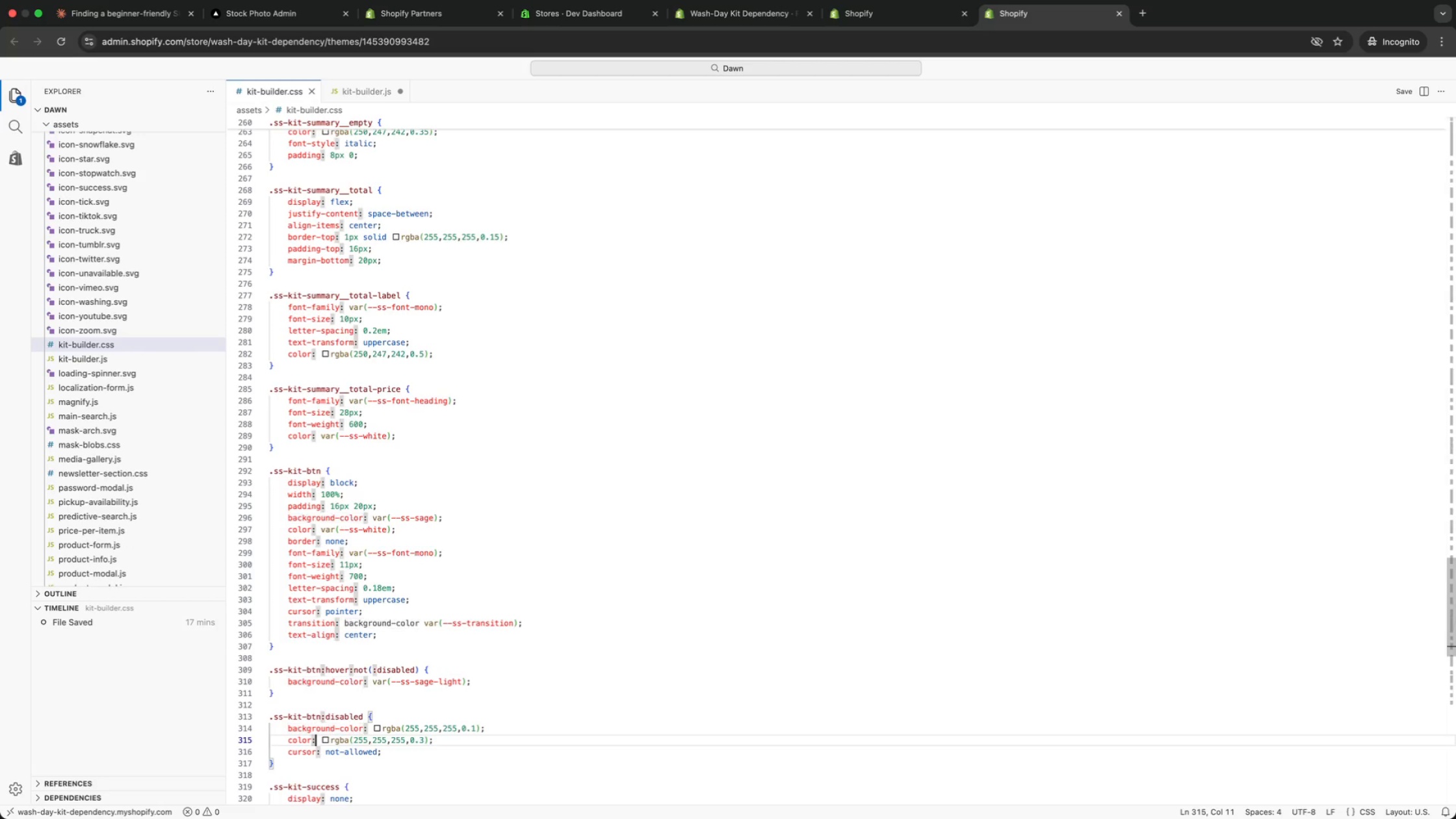 
key(ArrowDown)
 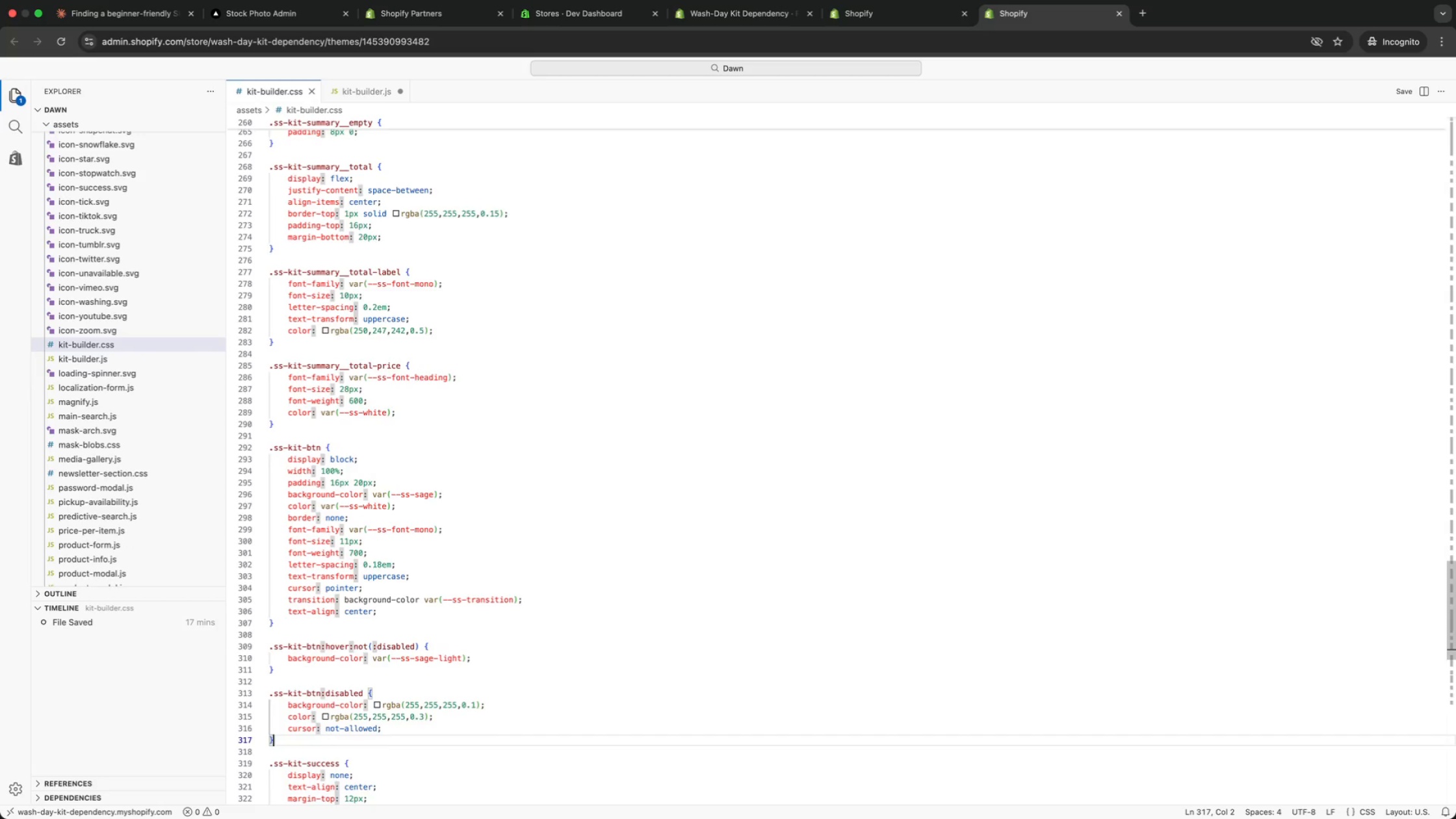 
key(ArrowDown)
 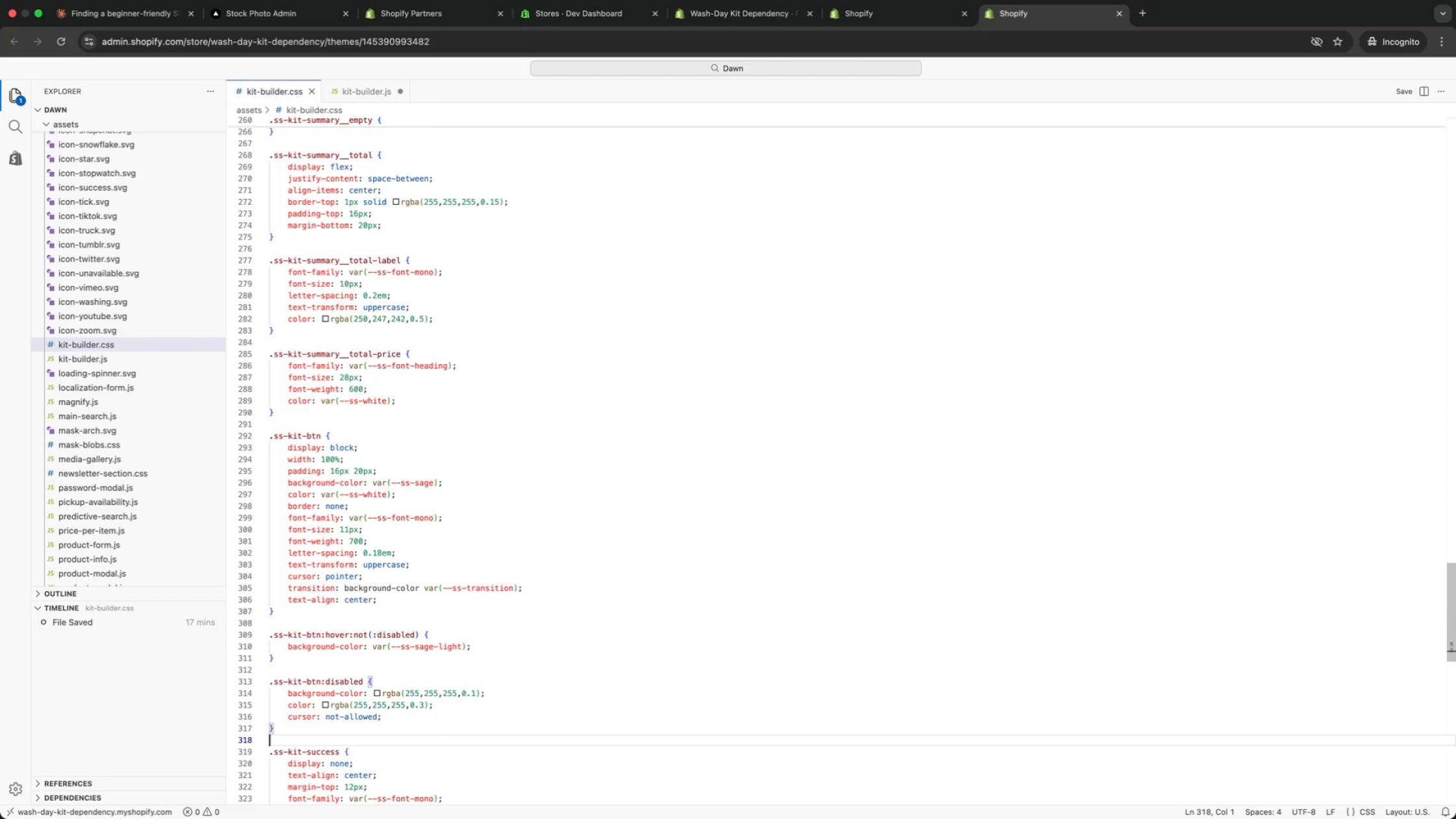 
key(ArrowDown)
 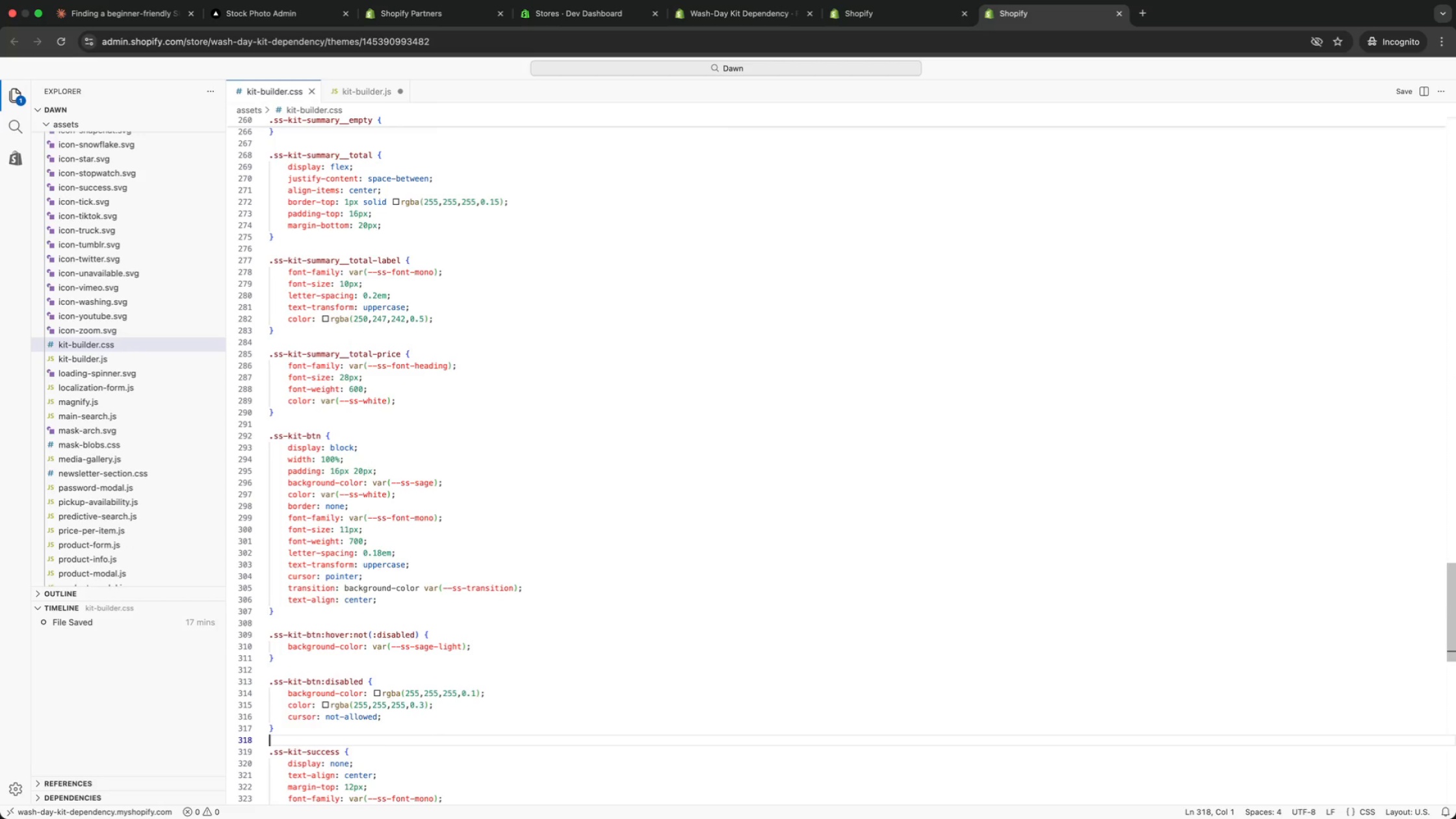 
key(ArrowDown)
 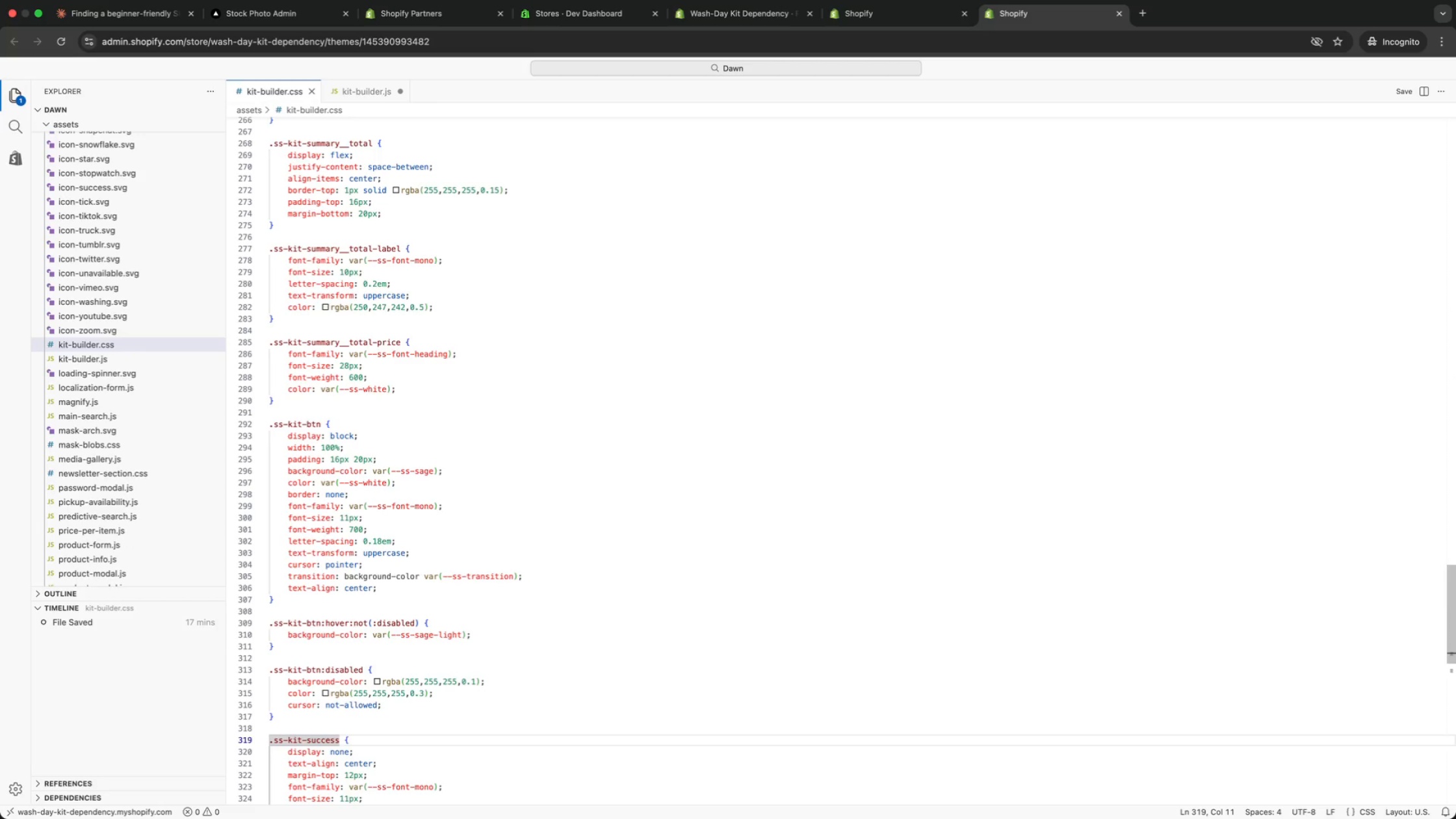 
key(ArrowDown)
 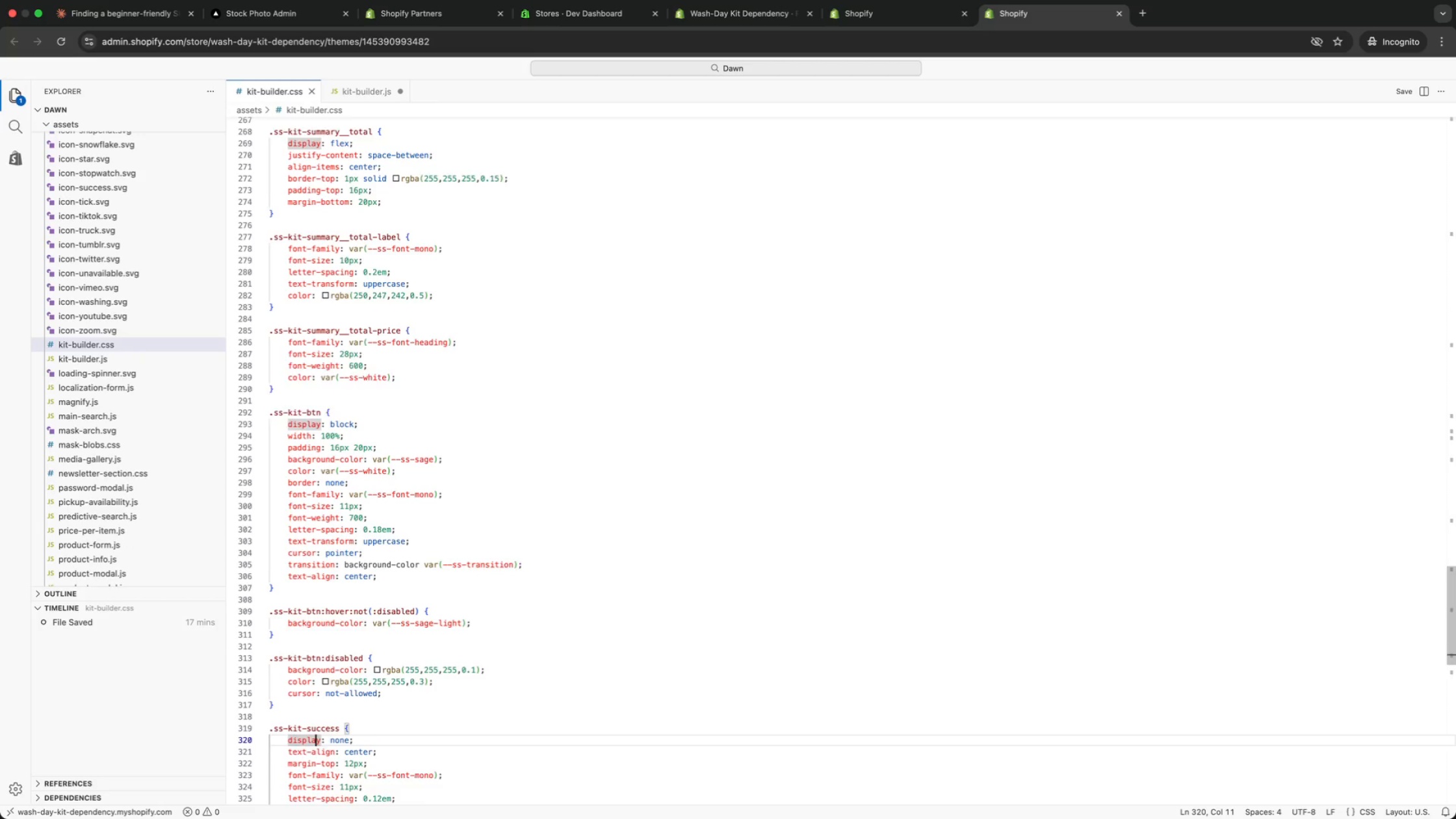 
key(ArrowDown)
 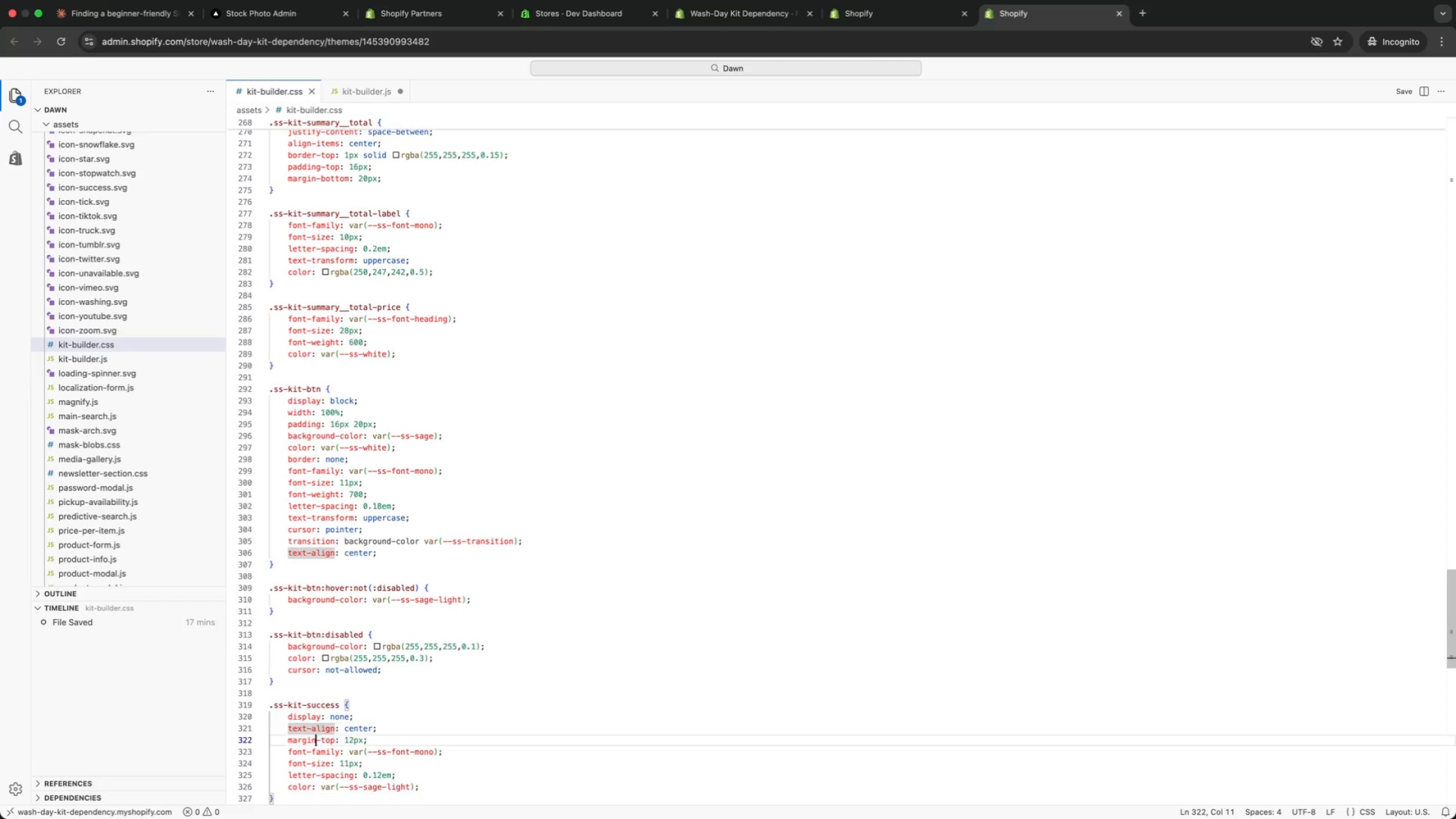 
key(ArrowDown)
 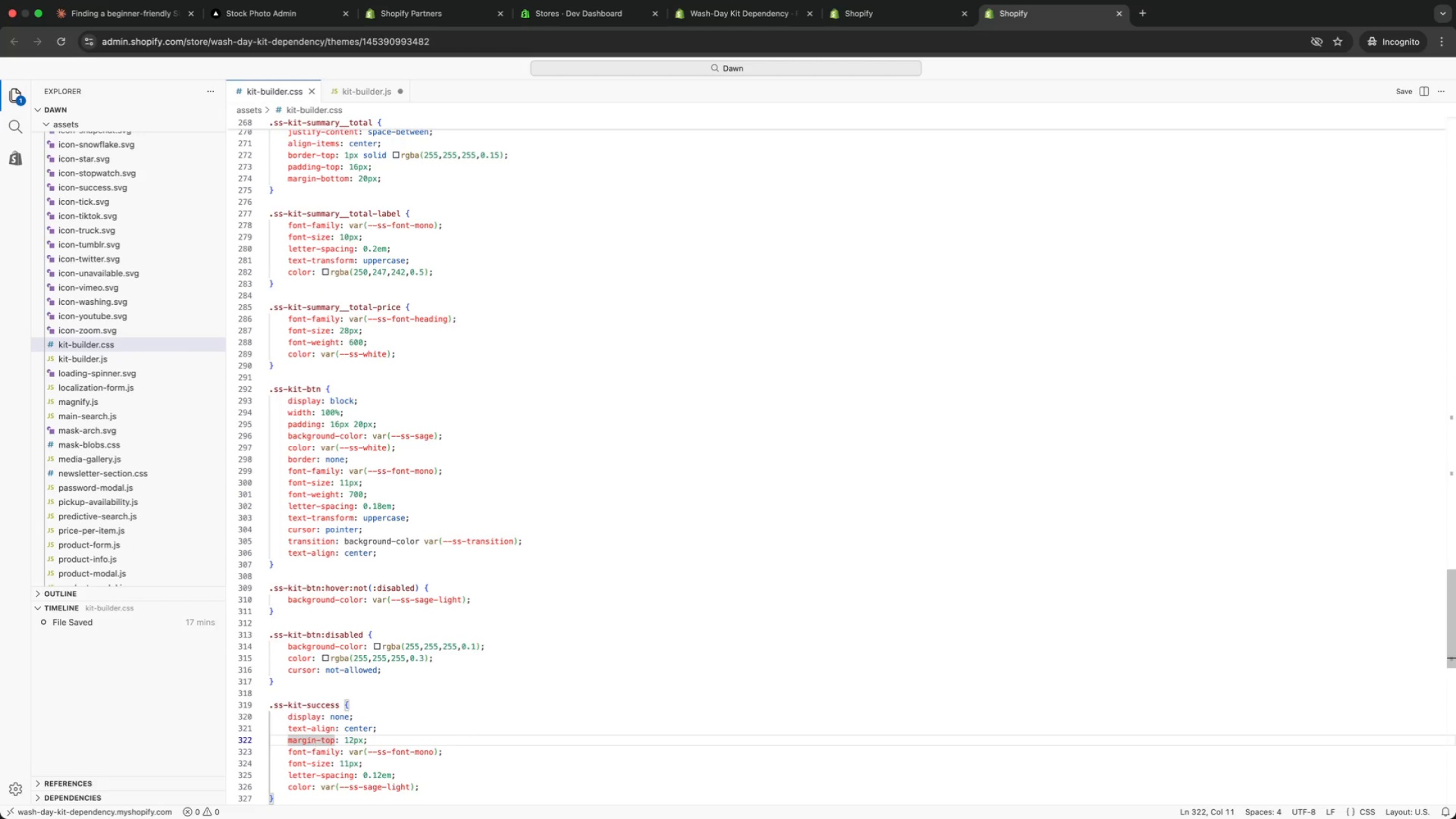 
key(ArrowDown)
 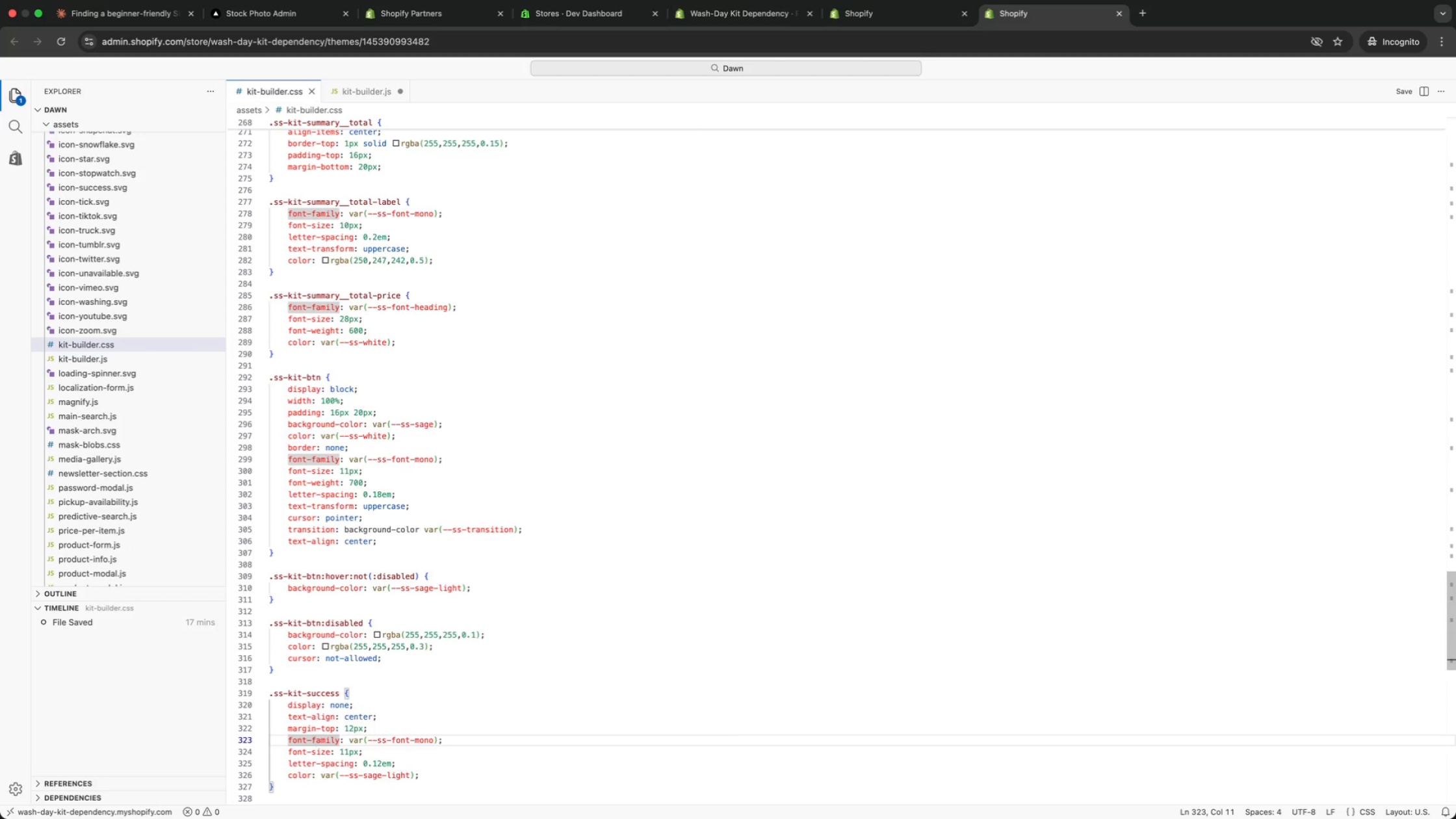 
key(ArrowDown)
 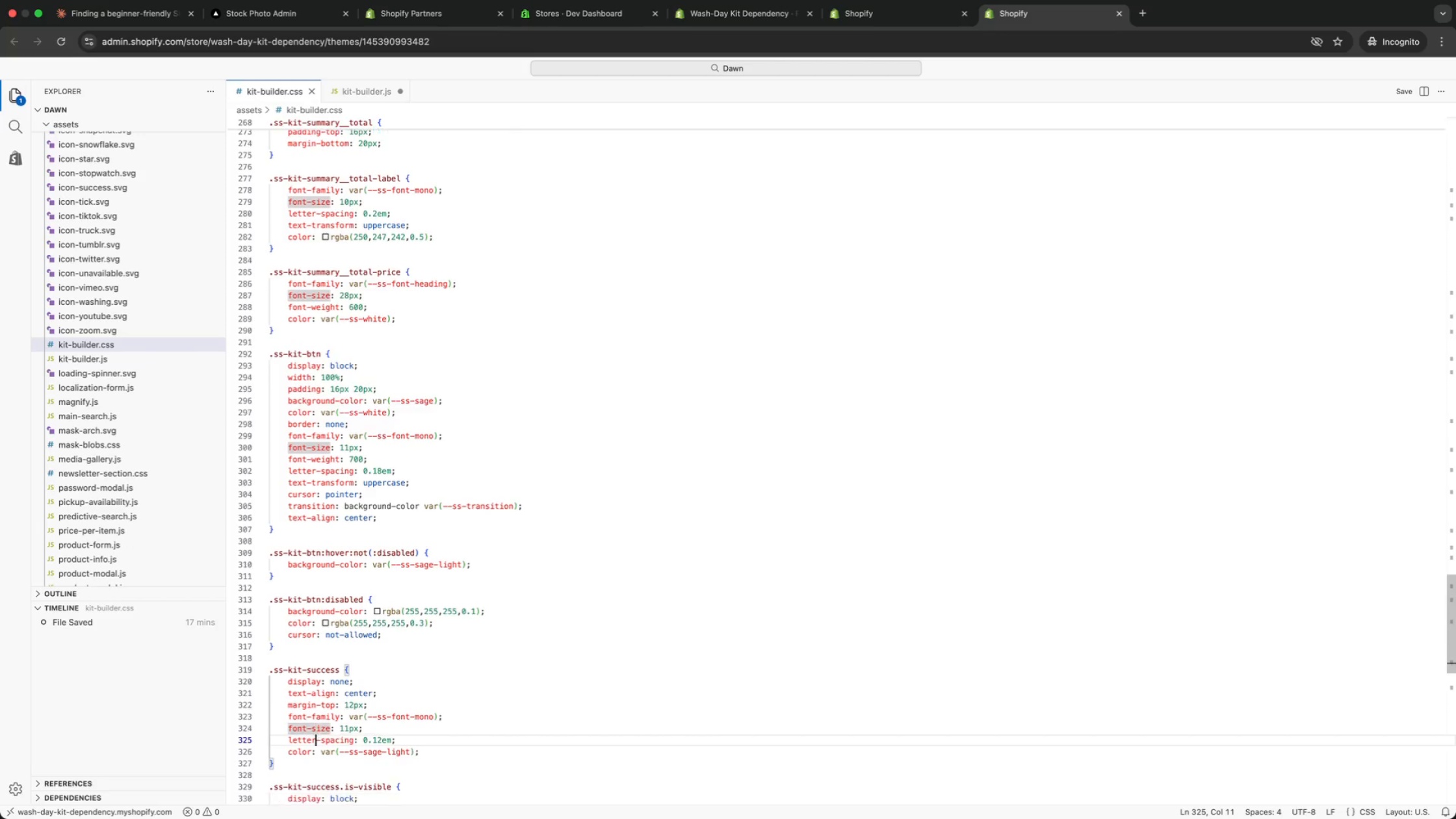 
key(ArrowDown)
 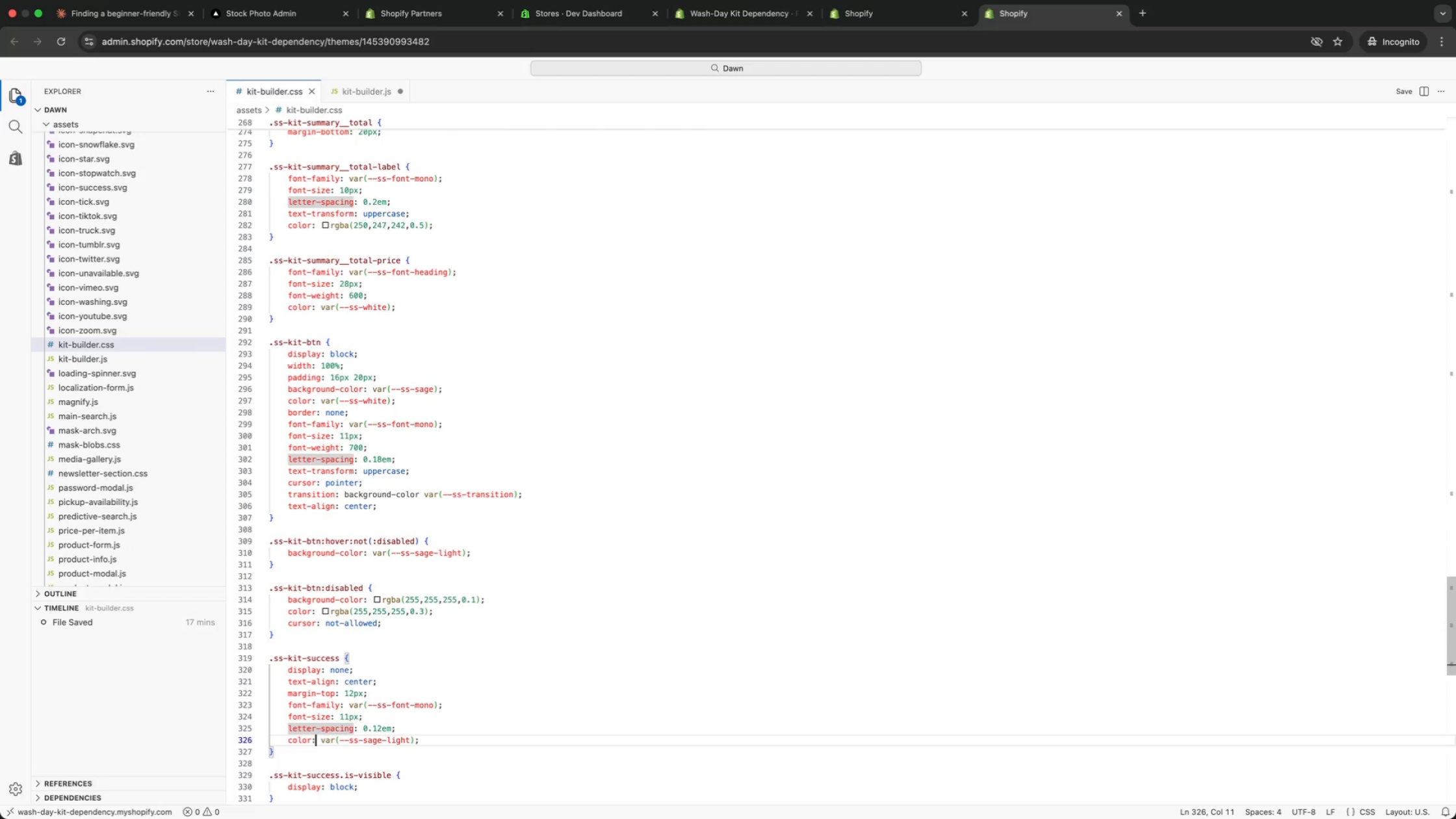 
key(ArrowDown)
 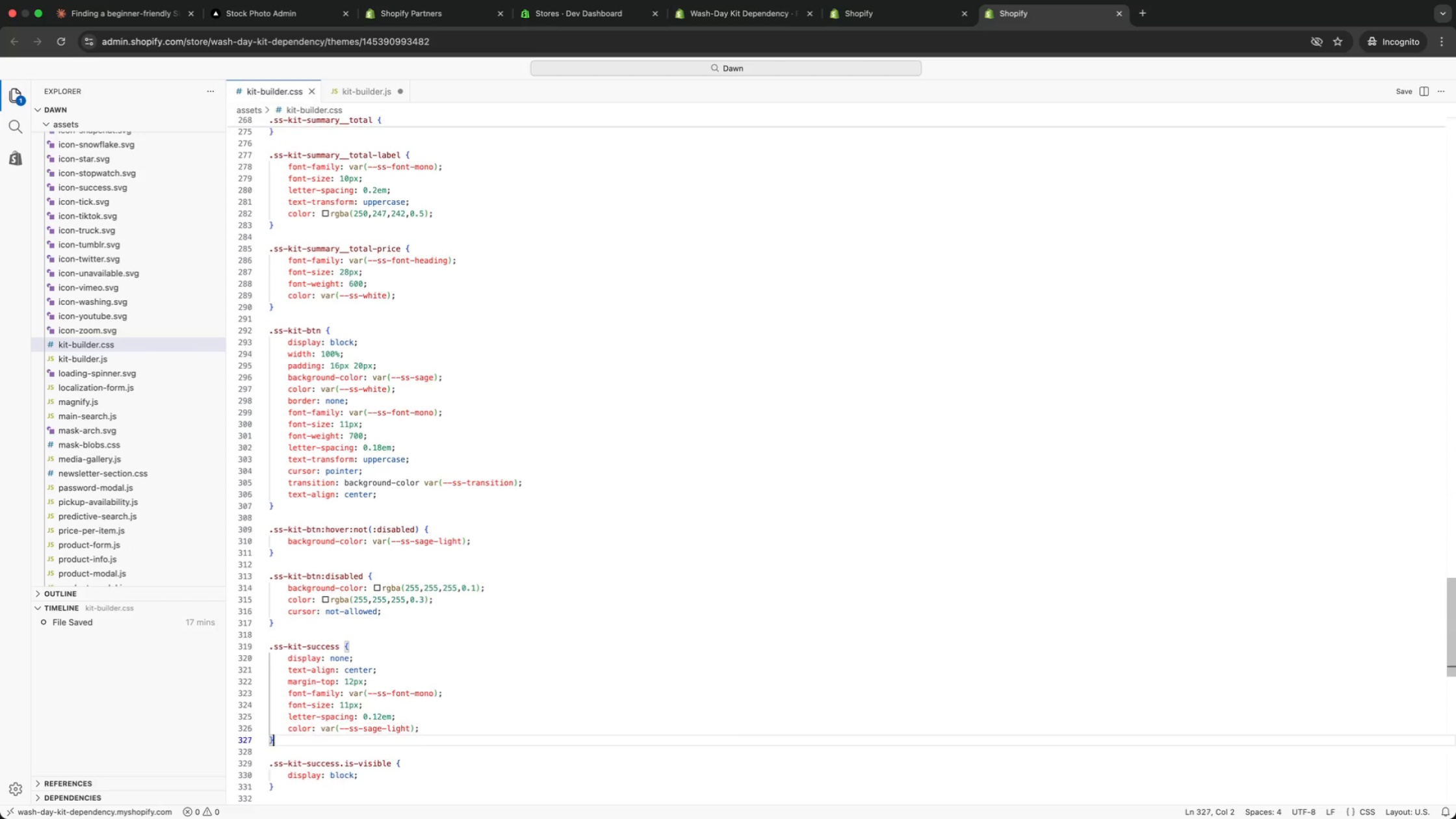 
key(ArrowDown)
 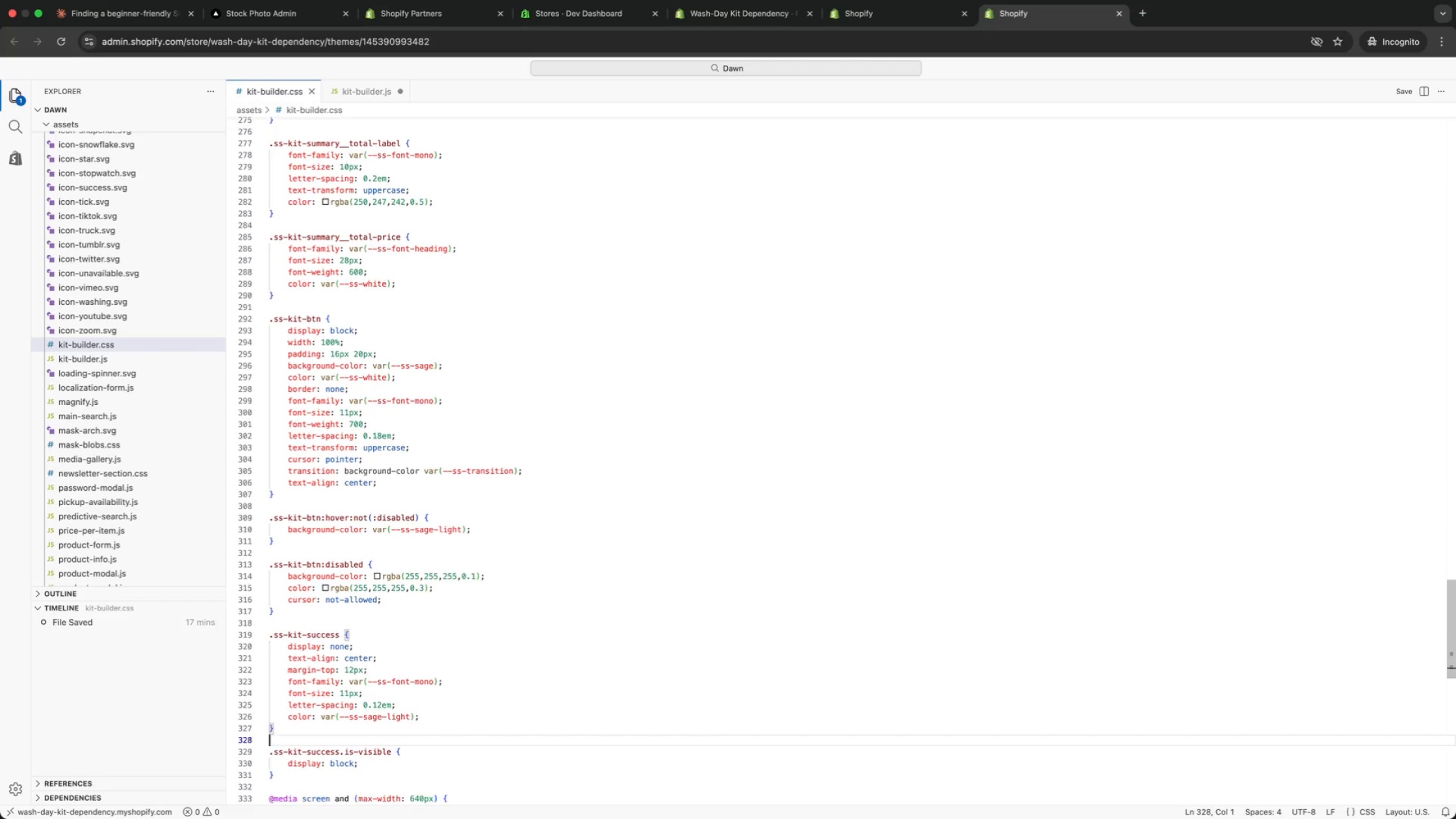 
key(ArrowDown)
 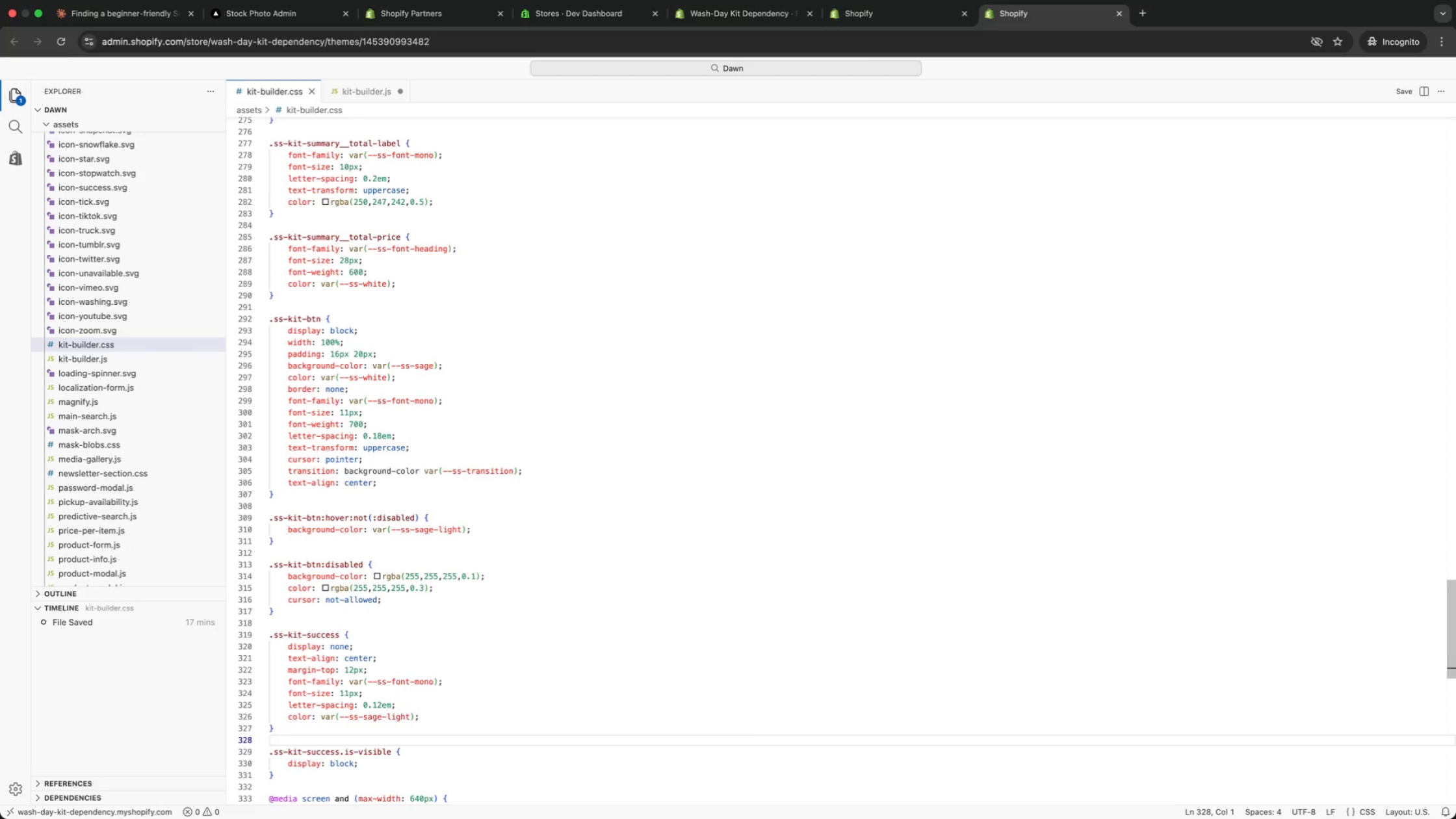 
key(ArrowDown)
 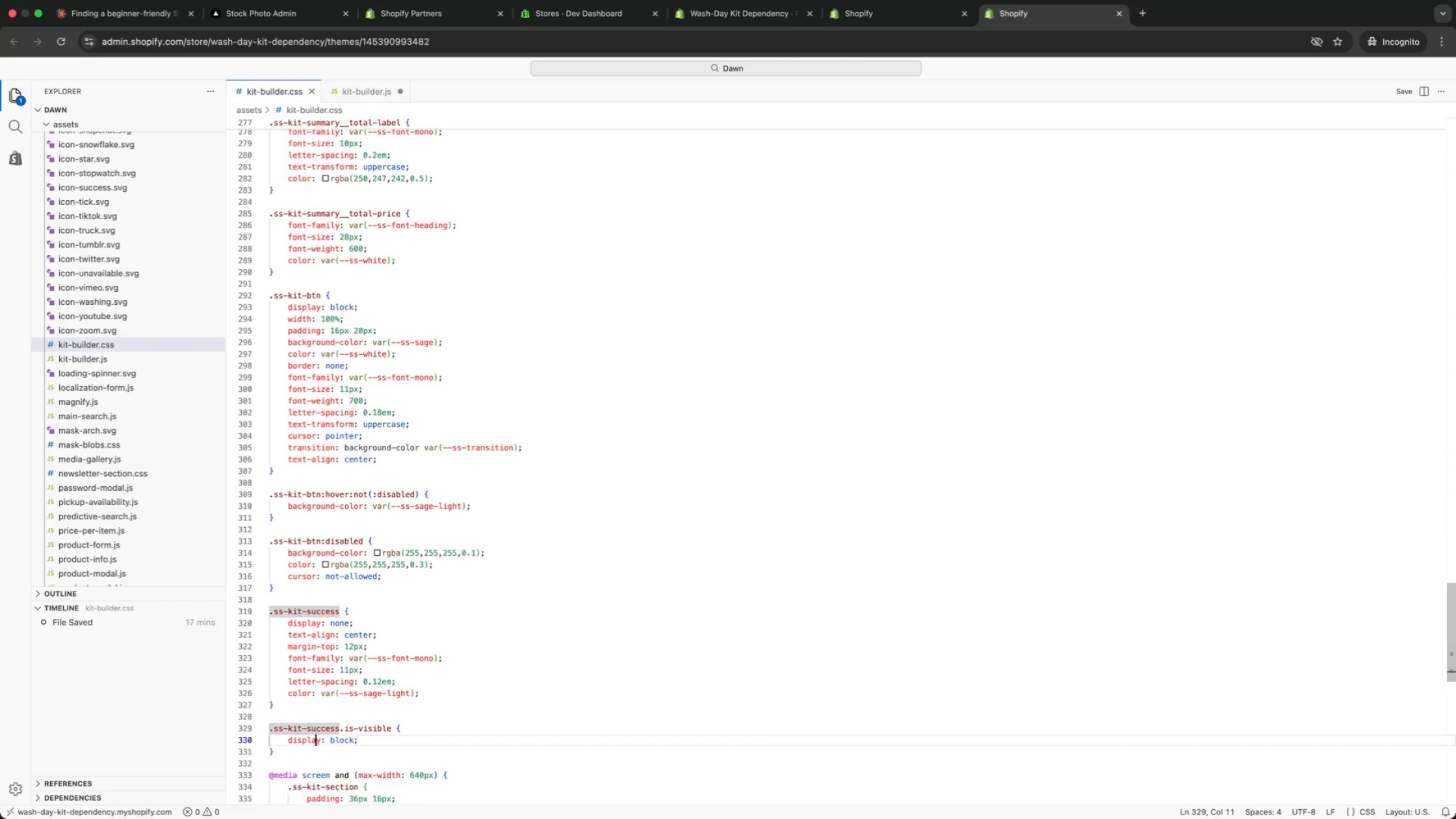 
key(ArrowDown)
 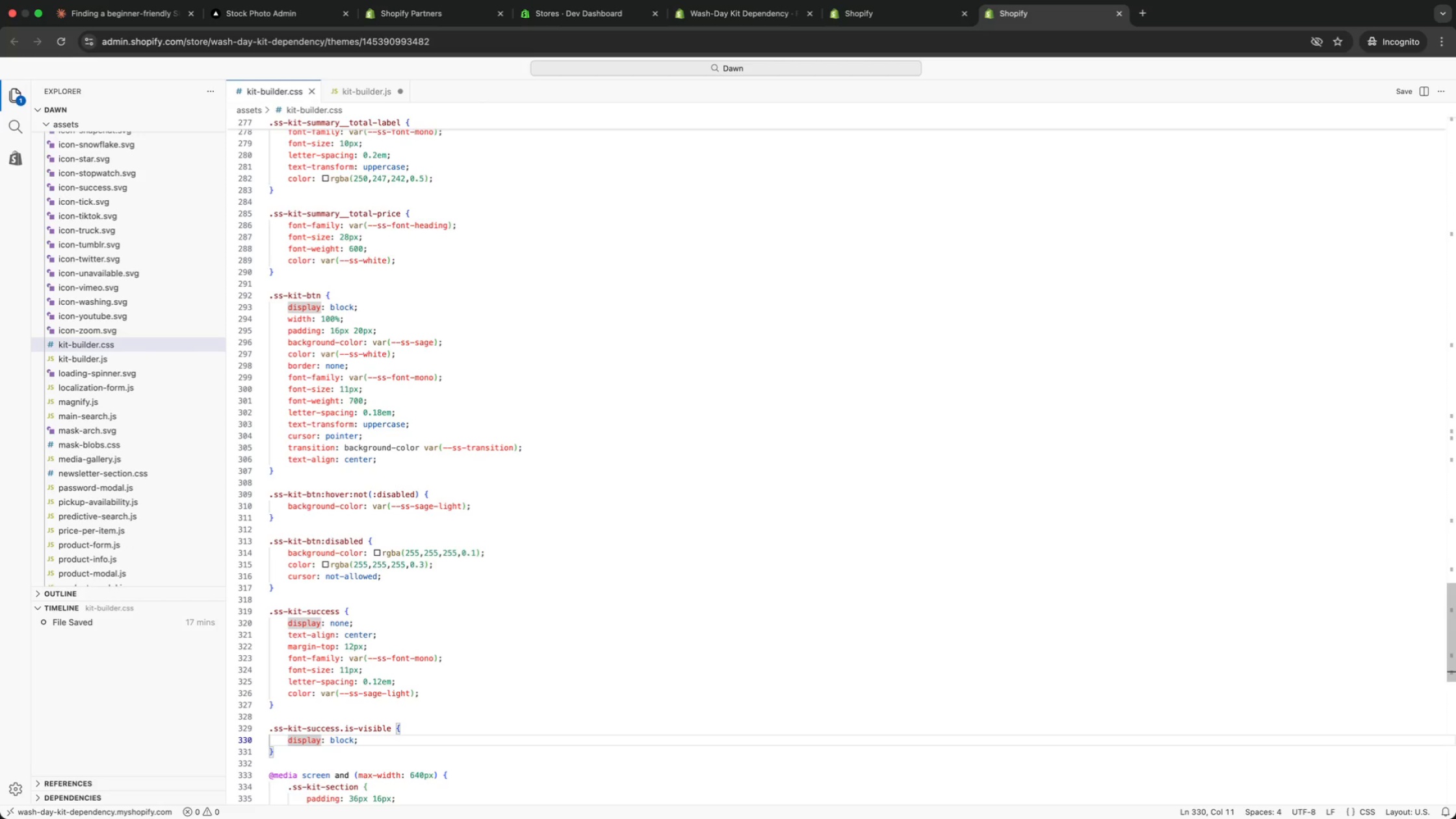 
key(ArrowDown)
 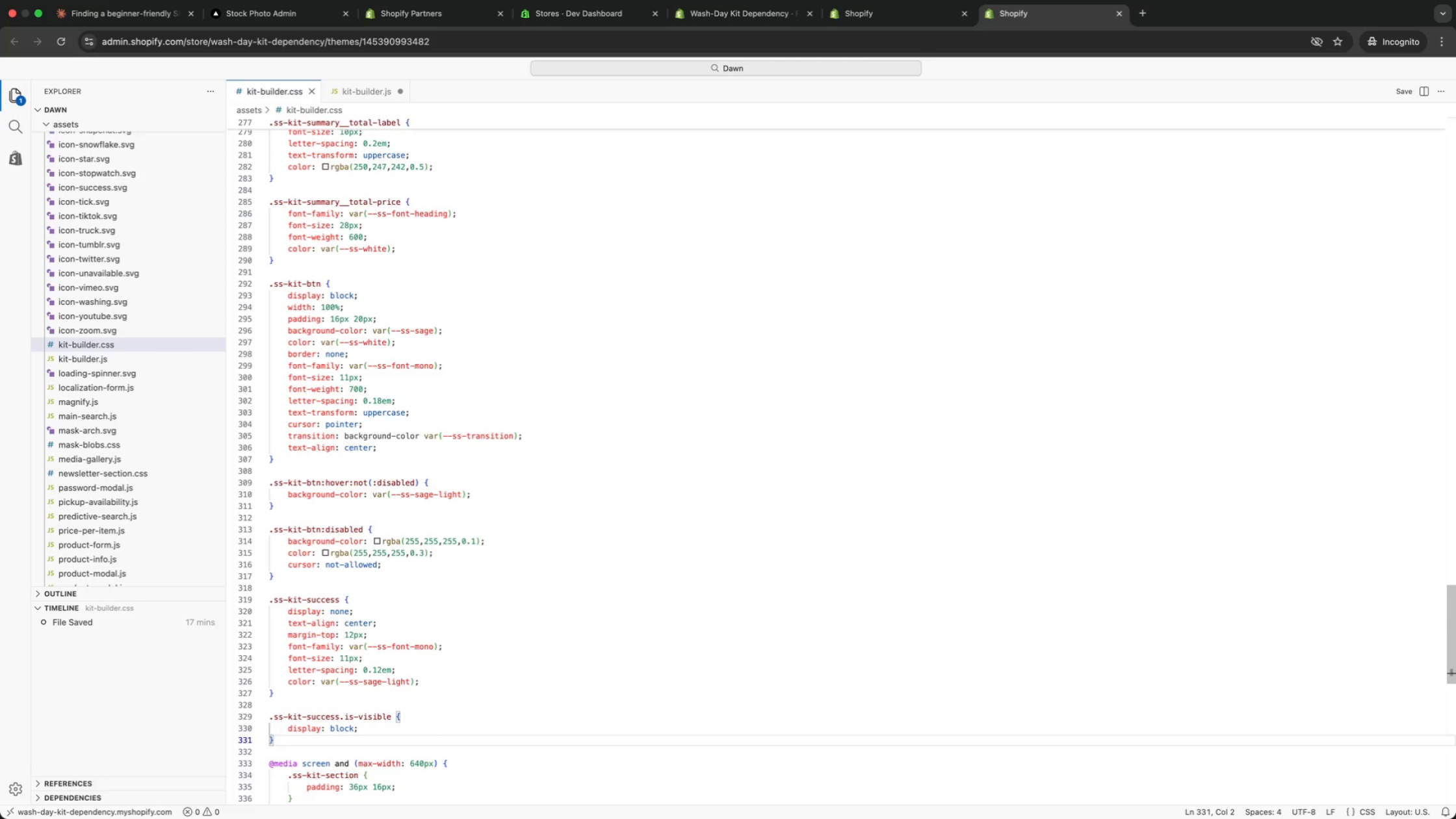 
wait(6.46)
 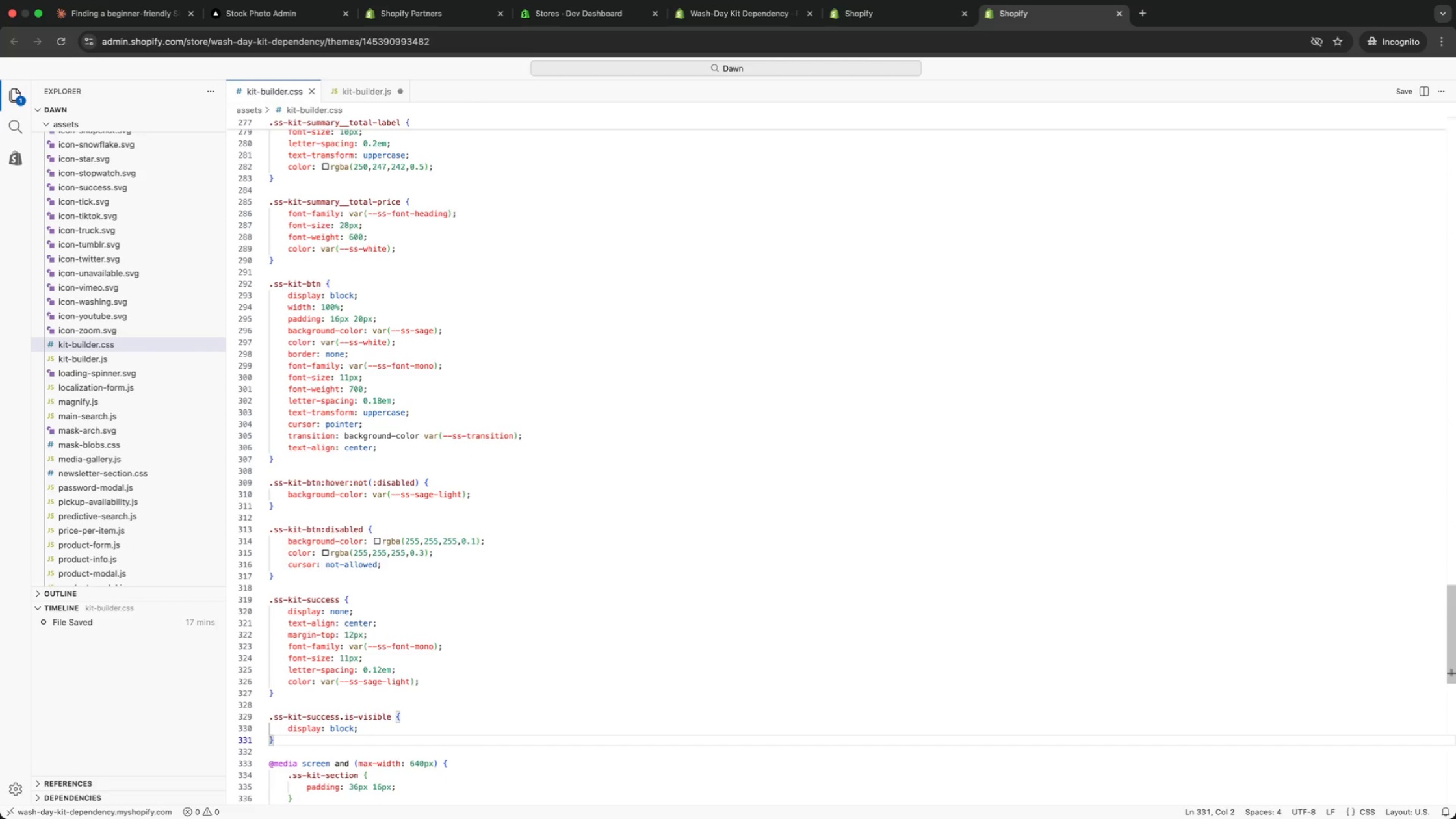 
key(ArrowDown)
 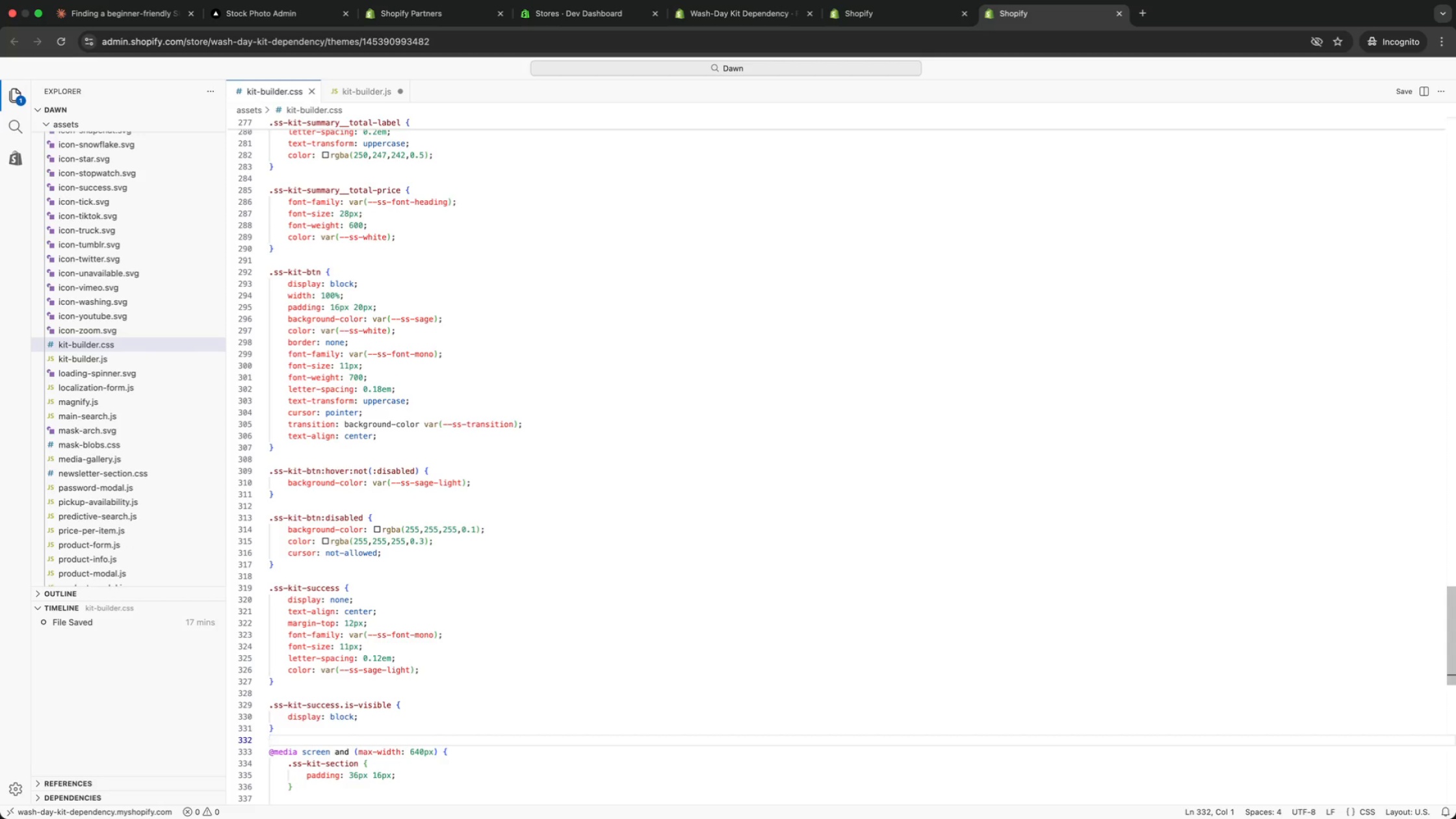 
key(ArrowDown)
 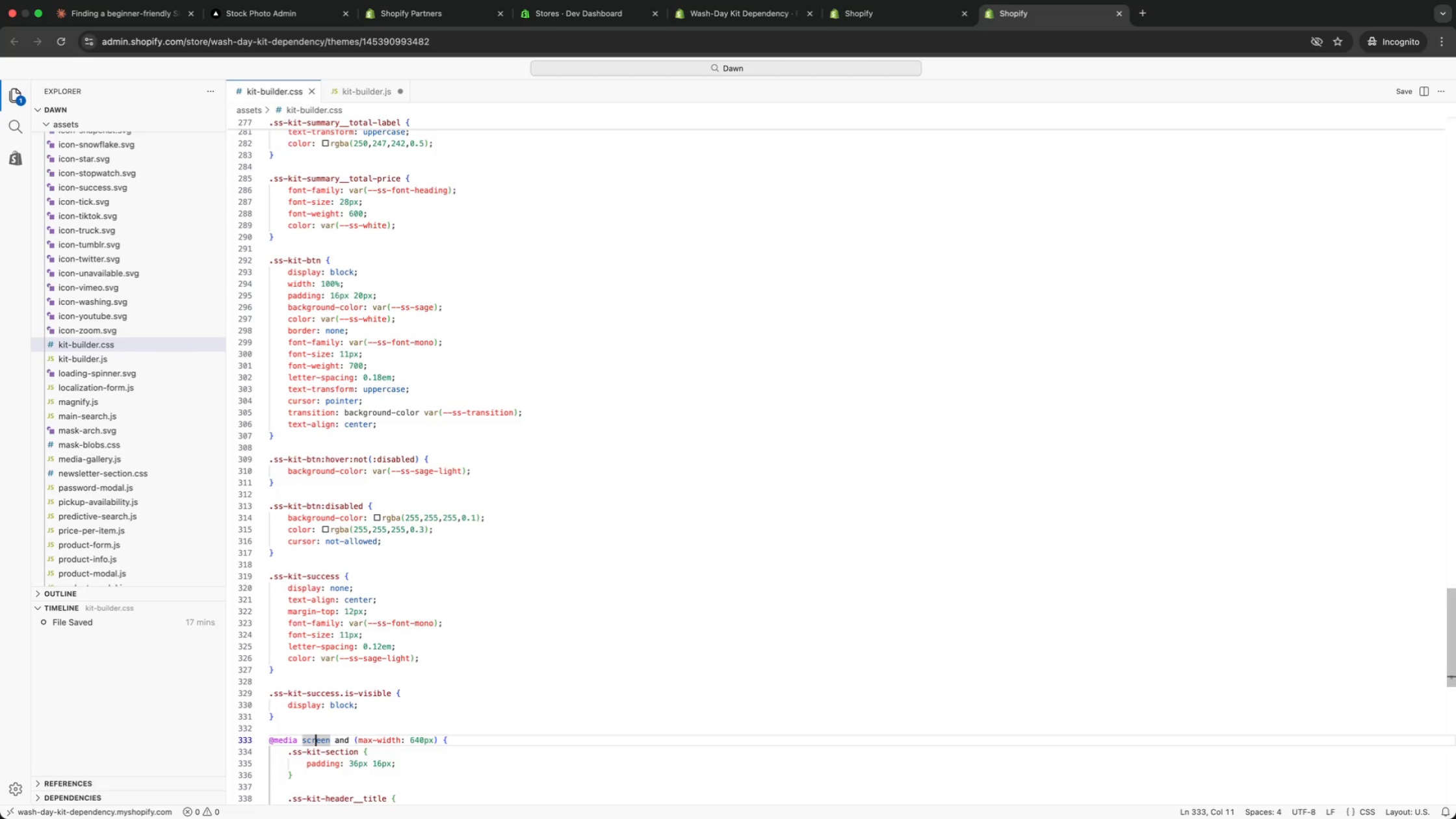 
key(ArrowDown)
 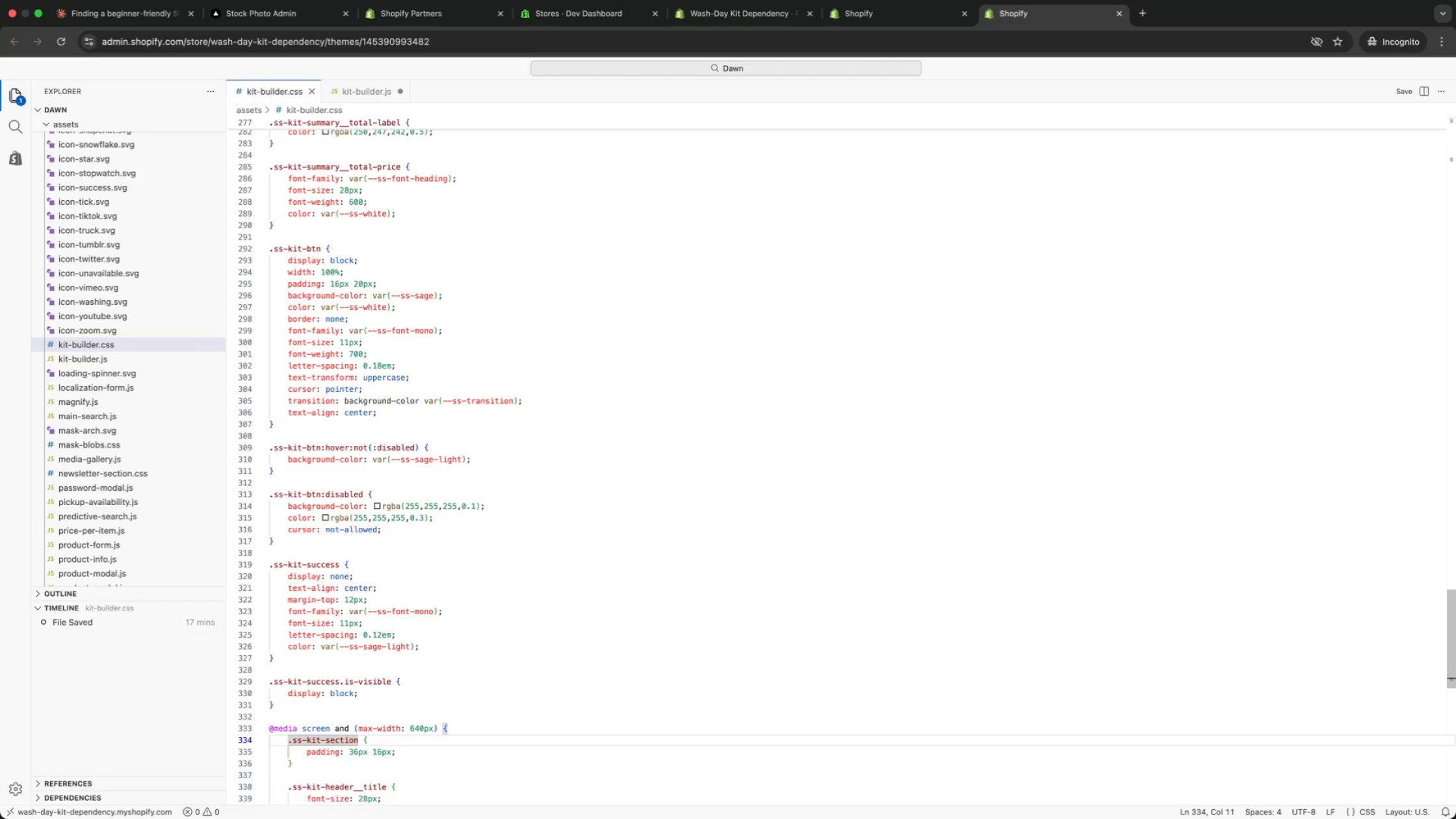 
key(ArrowDown)
 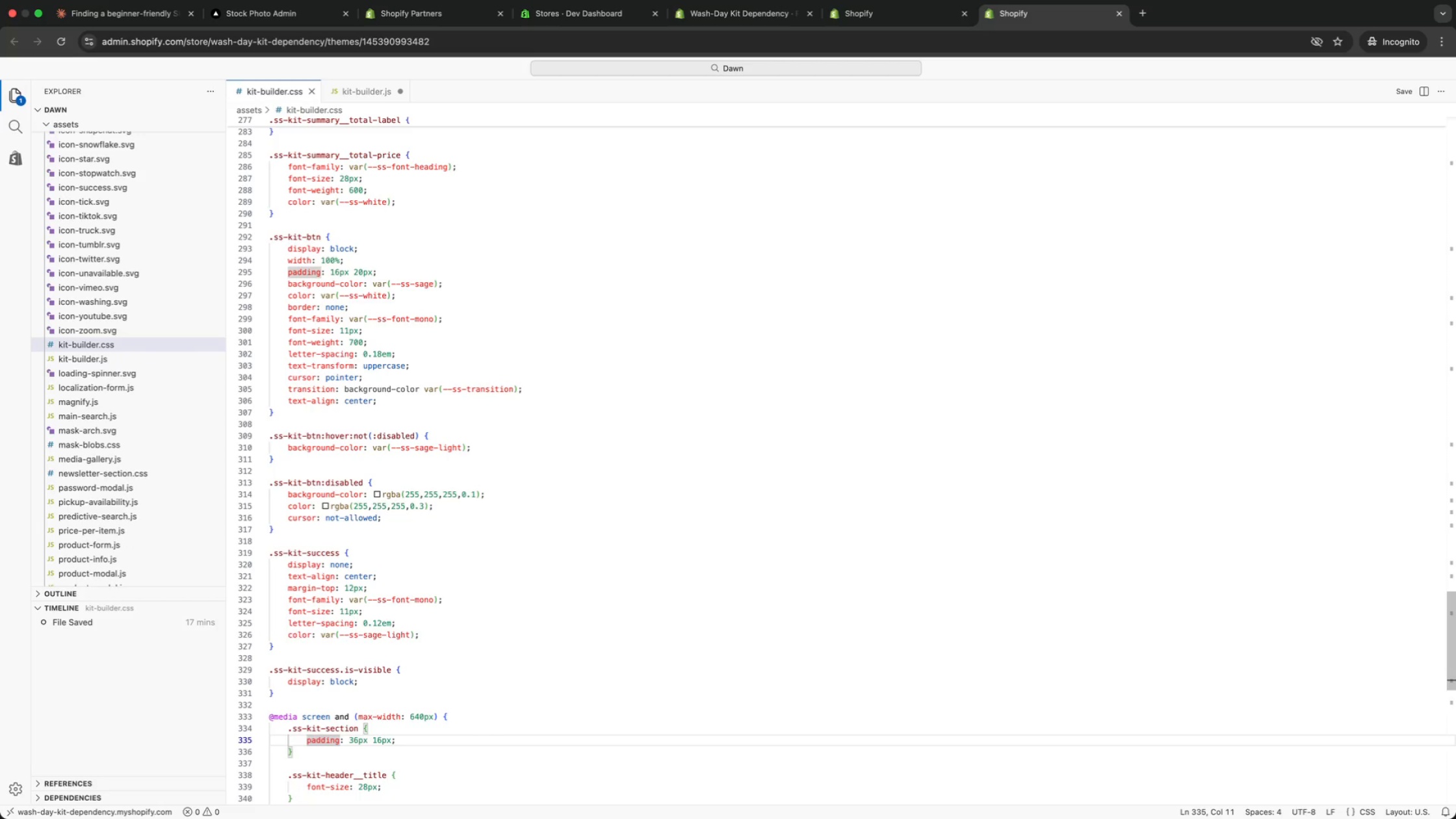 
key(ArrowDown)
 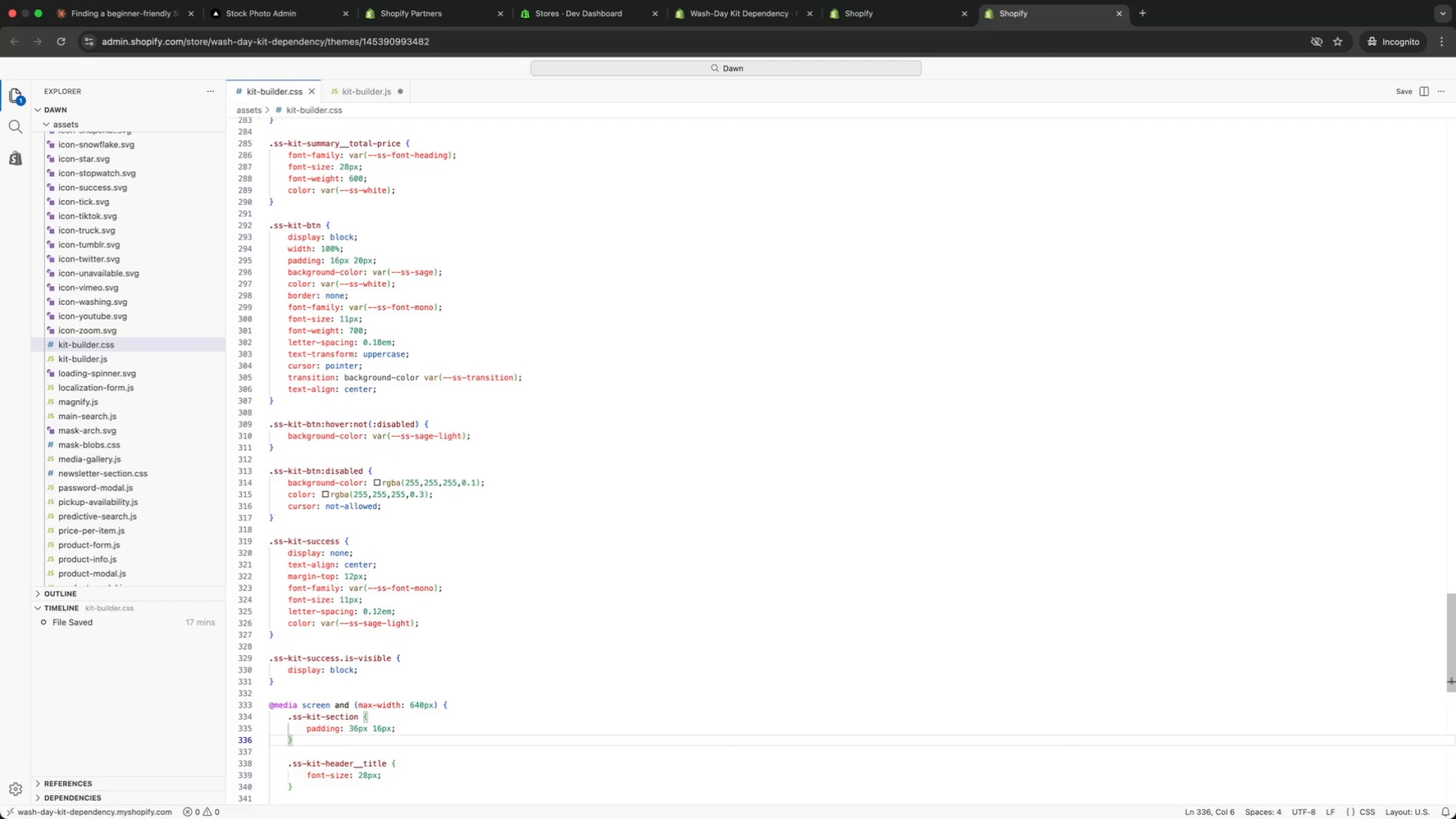 
key(ArrowDown)
 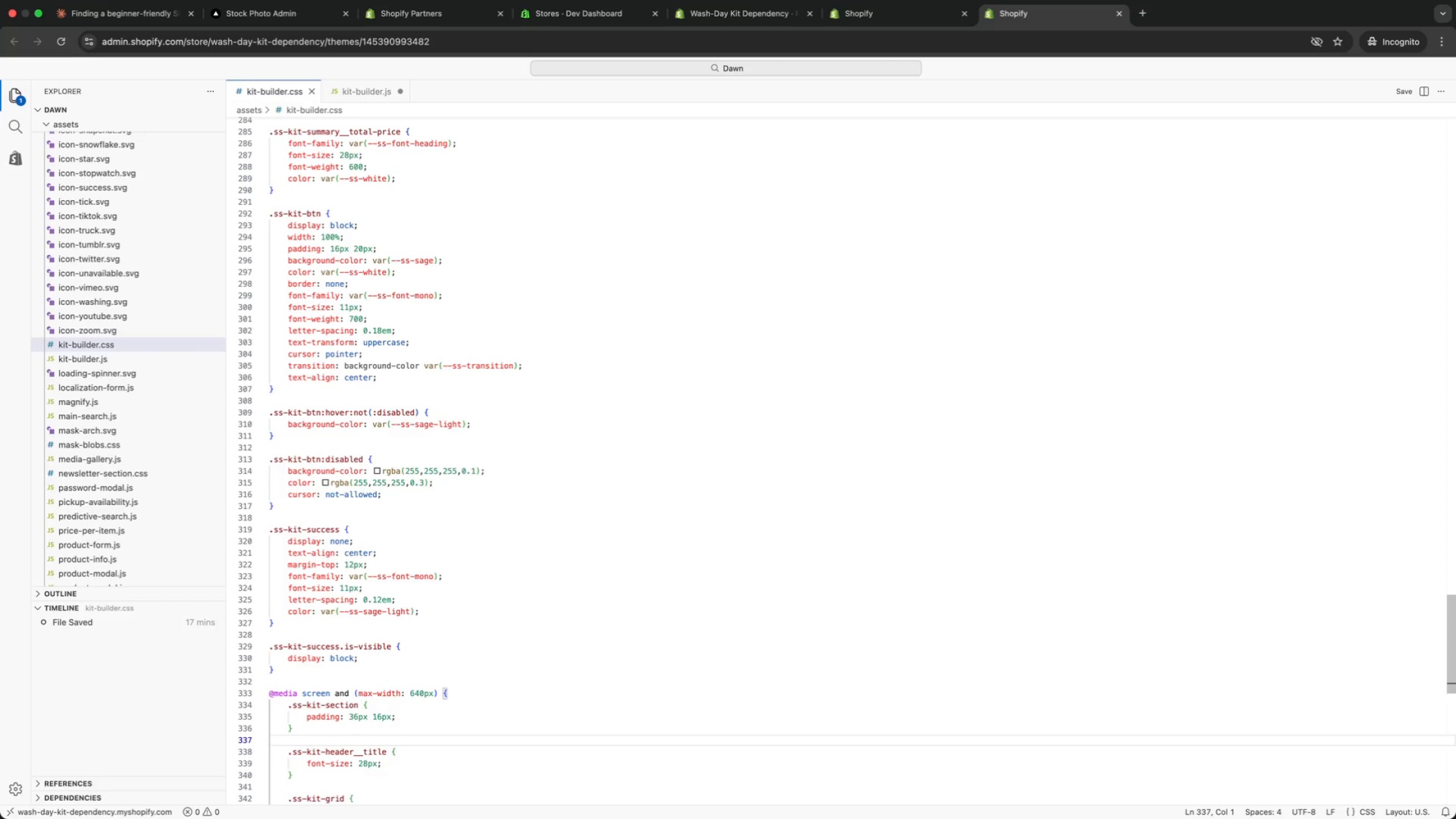 
key(ArrowDown)
 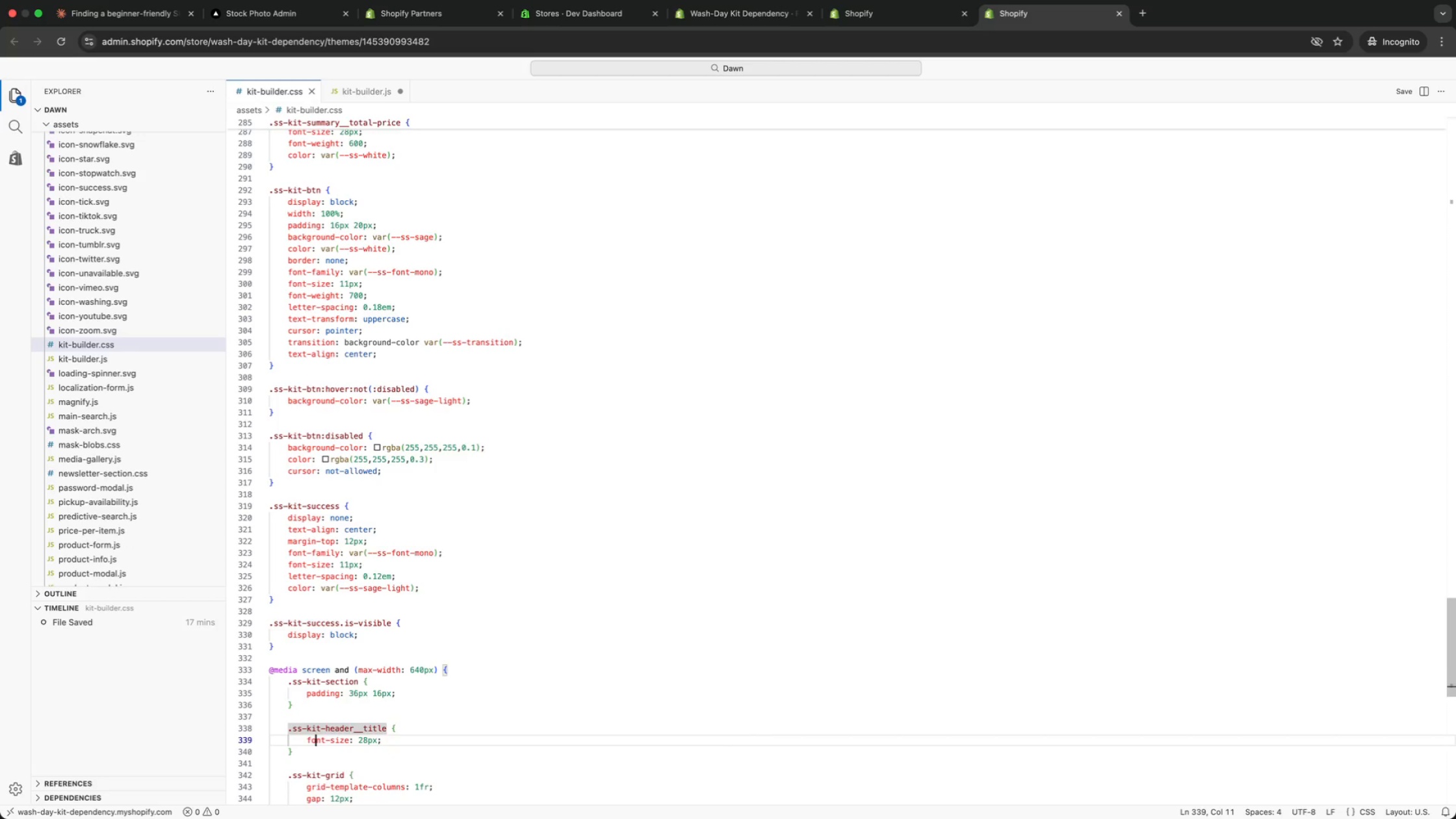 
key(ArrowDown)
 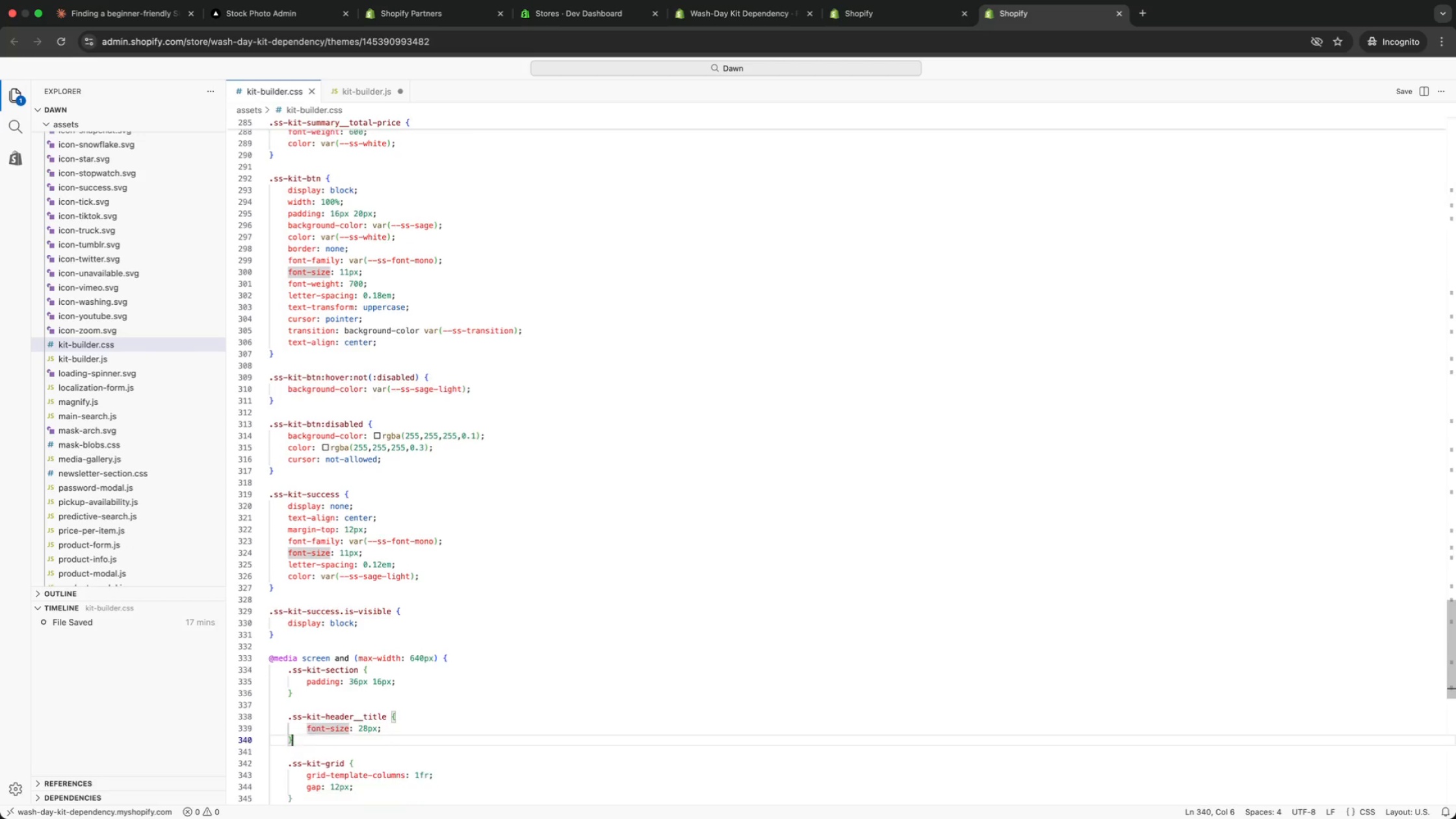 
key(ArrowDown)
 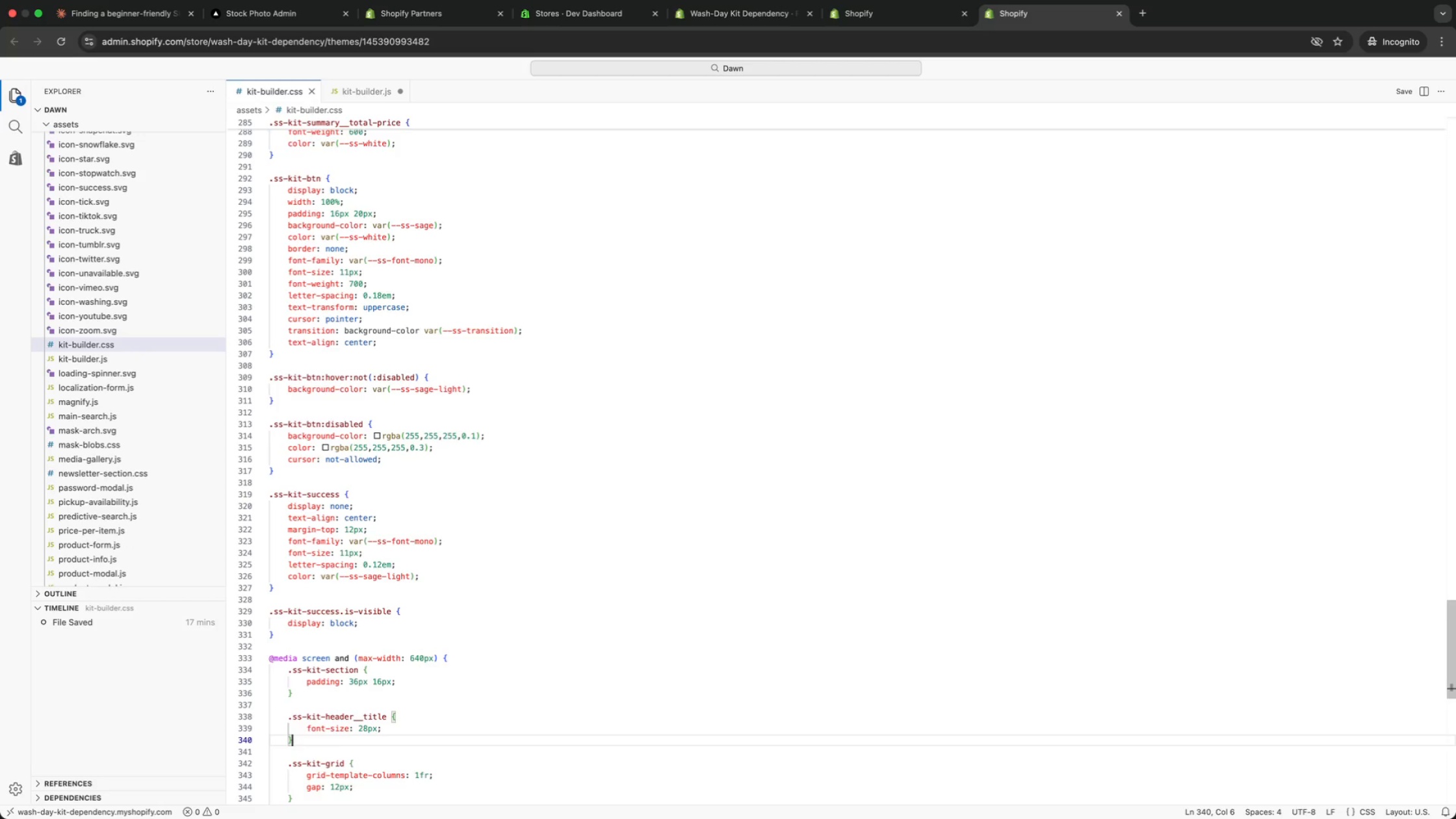 
wait(10.98)
 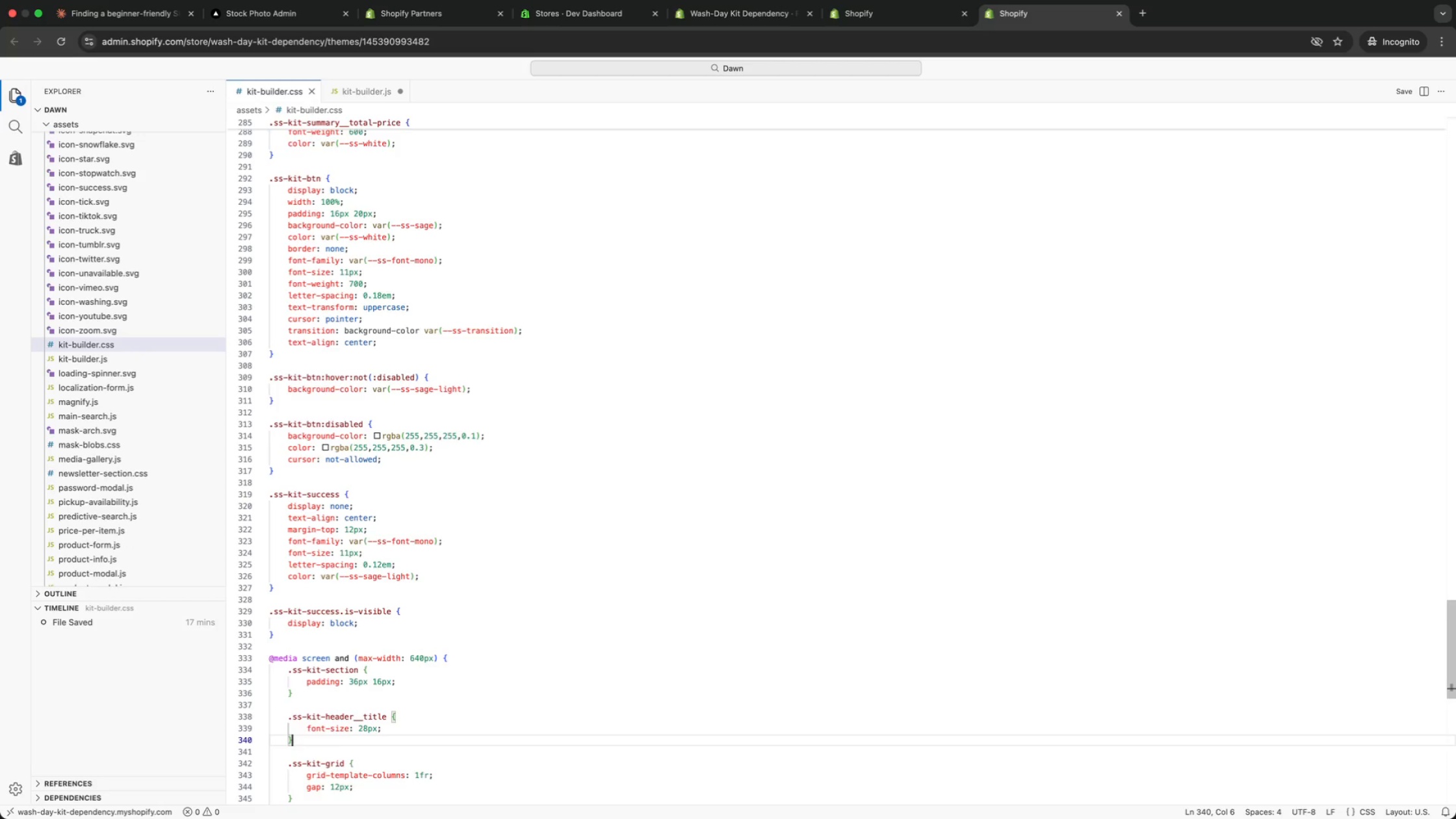 
key(ArrowDown)
 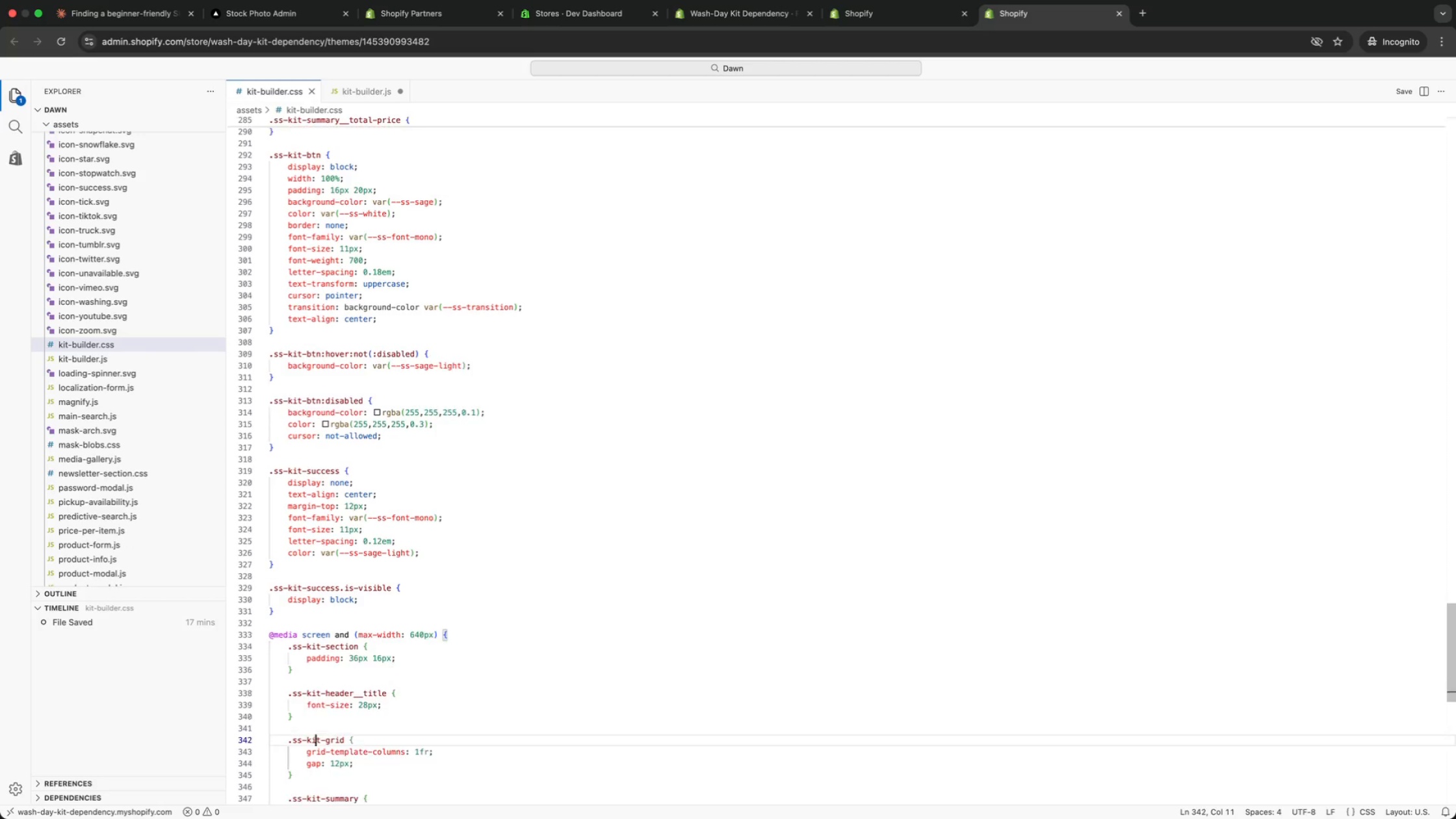 
key(ArrowDown)
 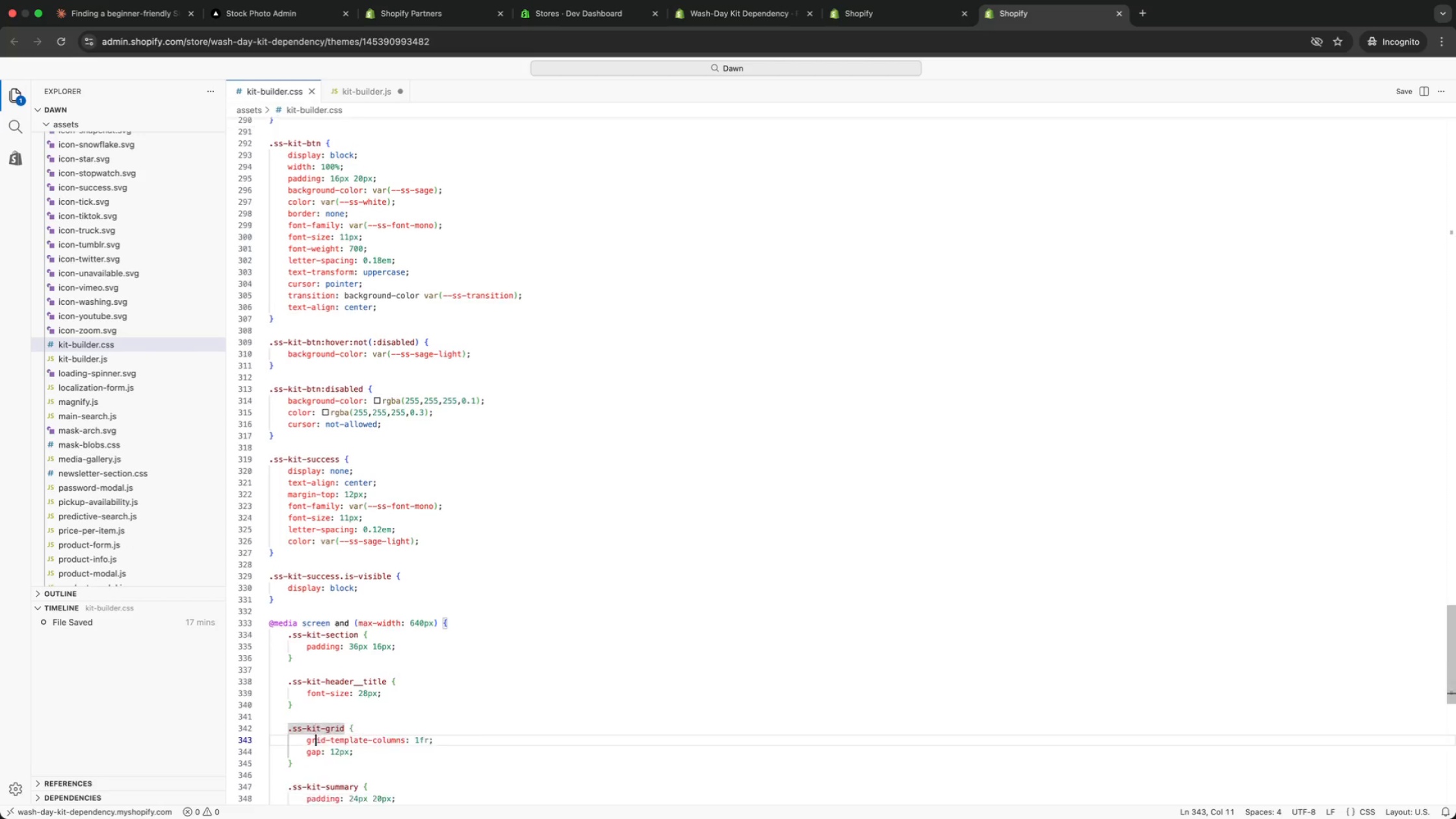 
key(ArrowDown)
 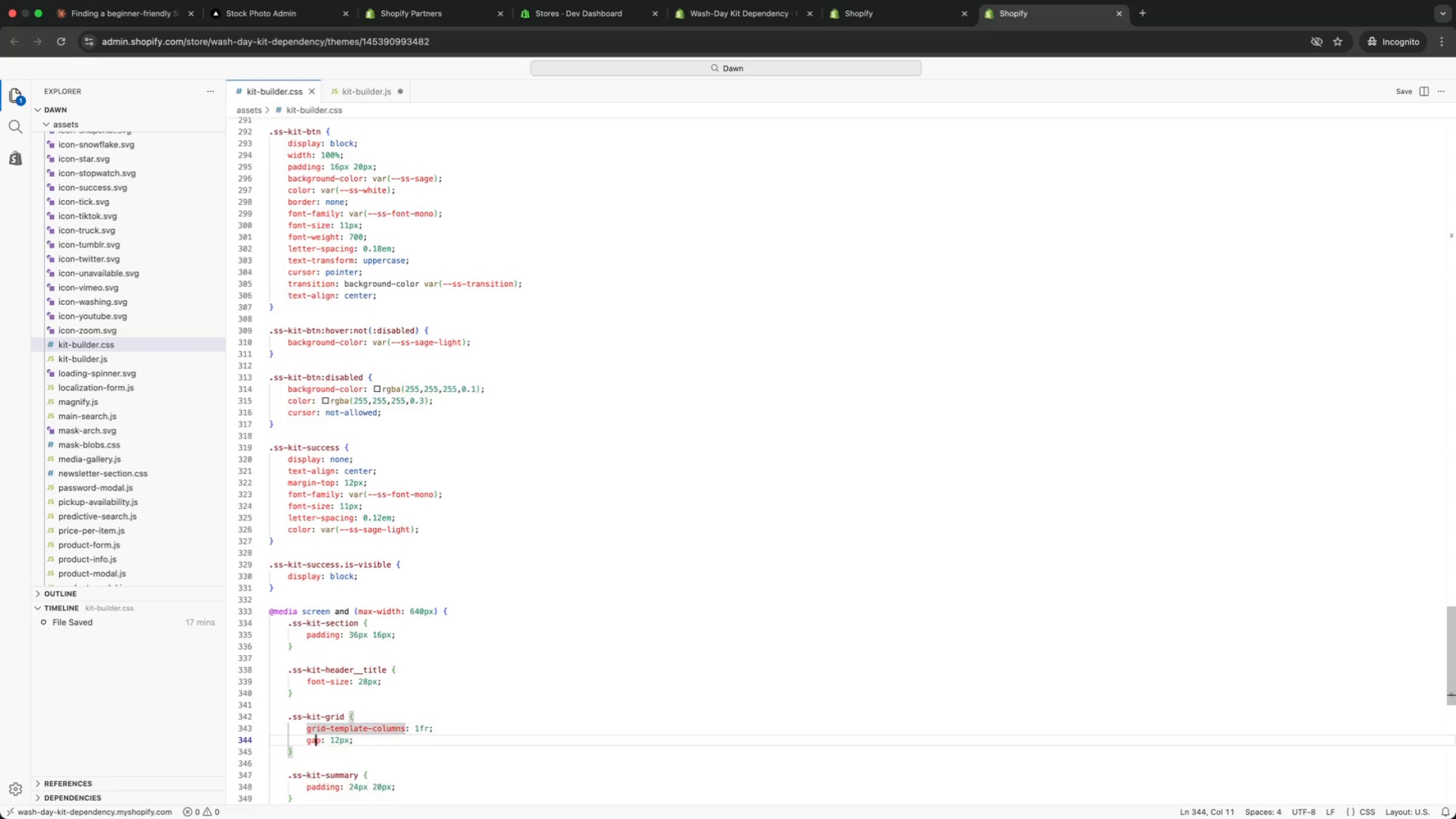 
key(ArrowDown)
 